 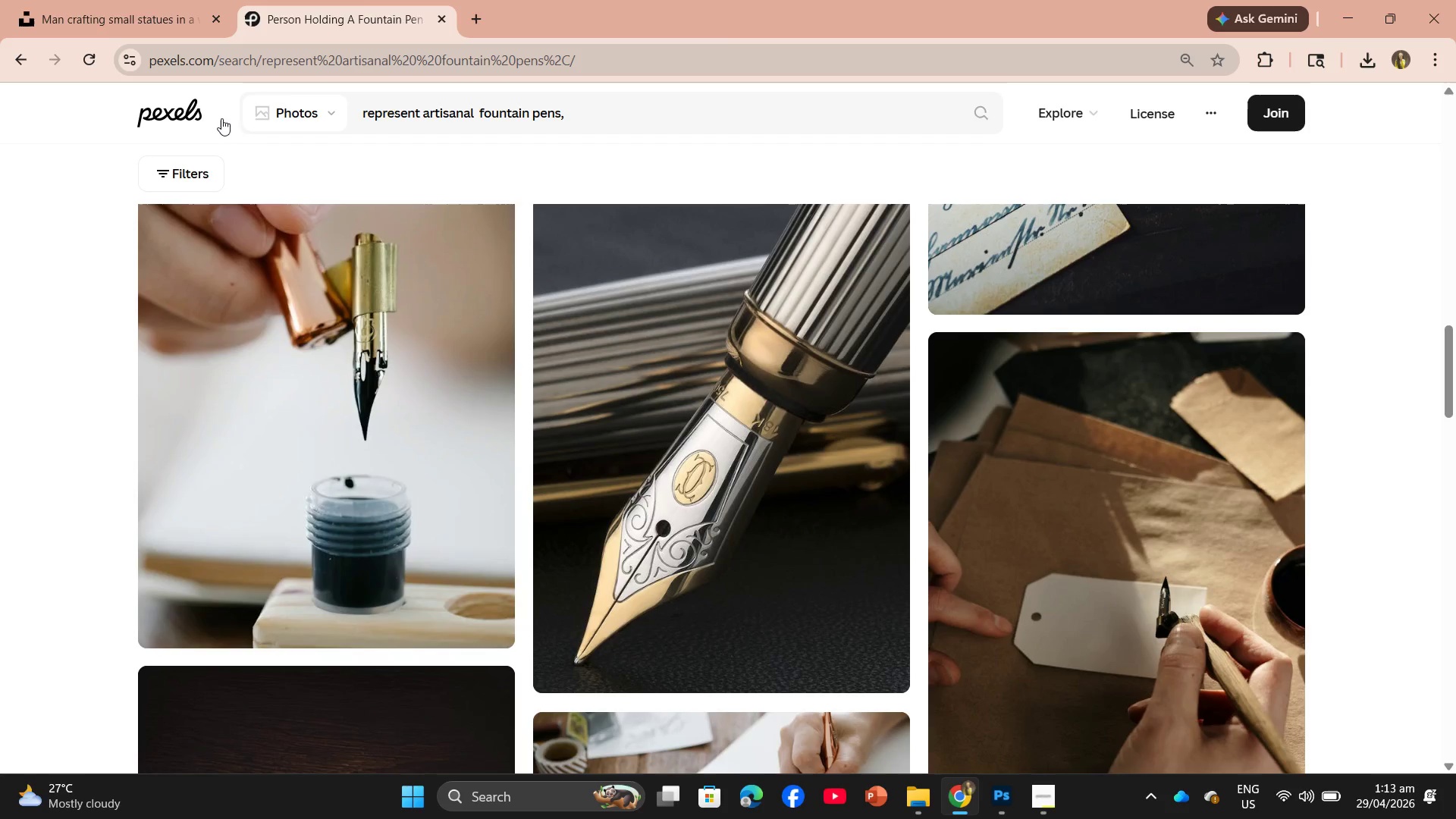 
left_click_drag(start_coordinate=[589, 104], to_coordinate=[481, 124])
 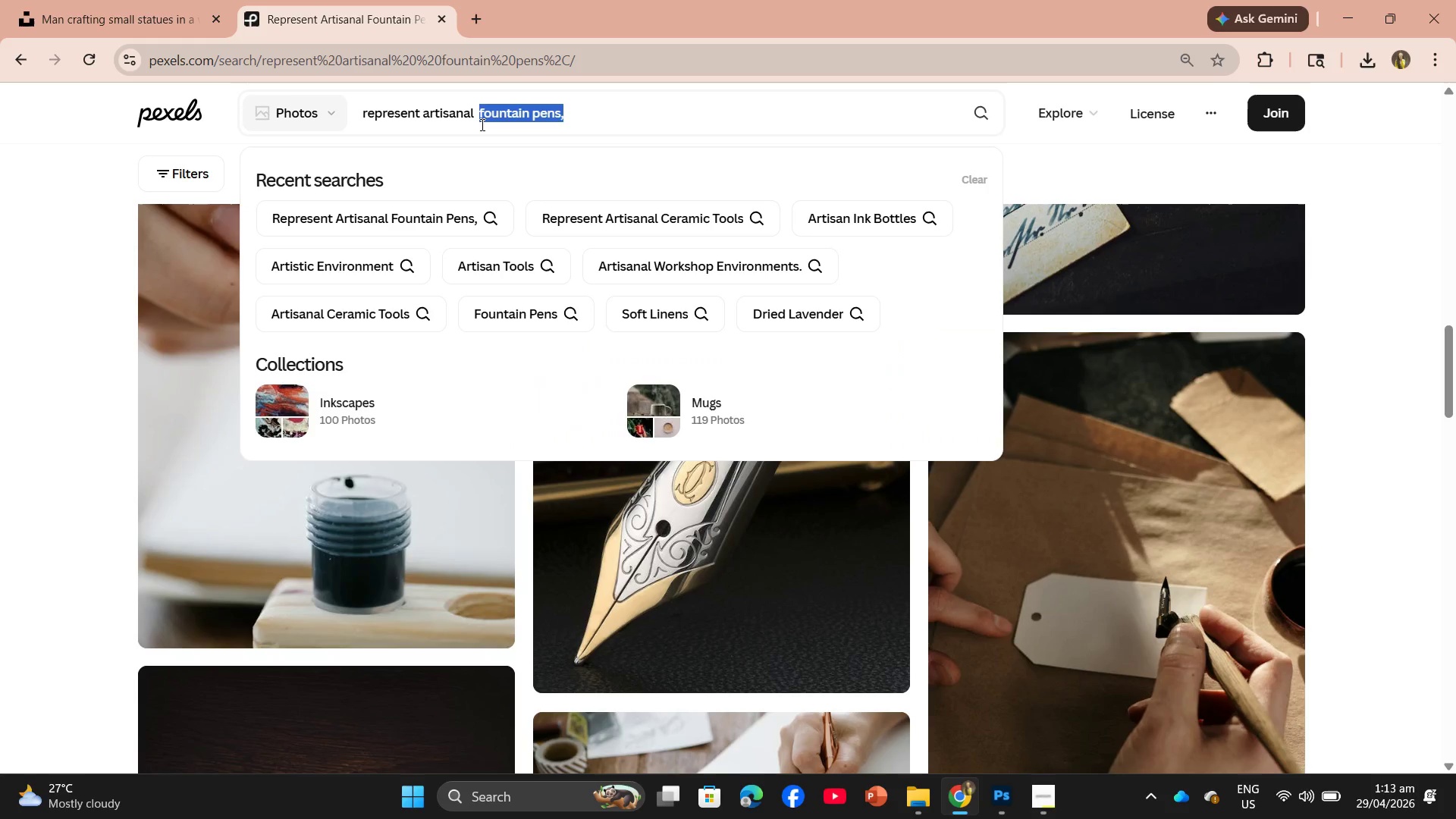 
key(Control+V)
 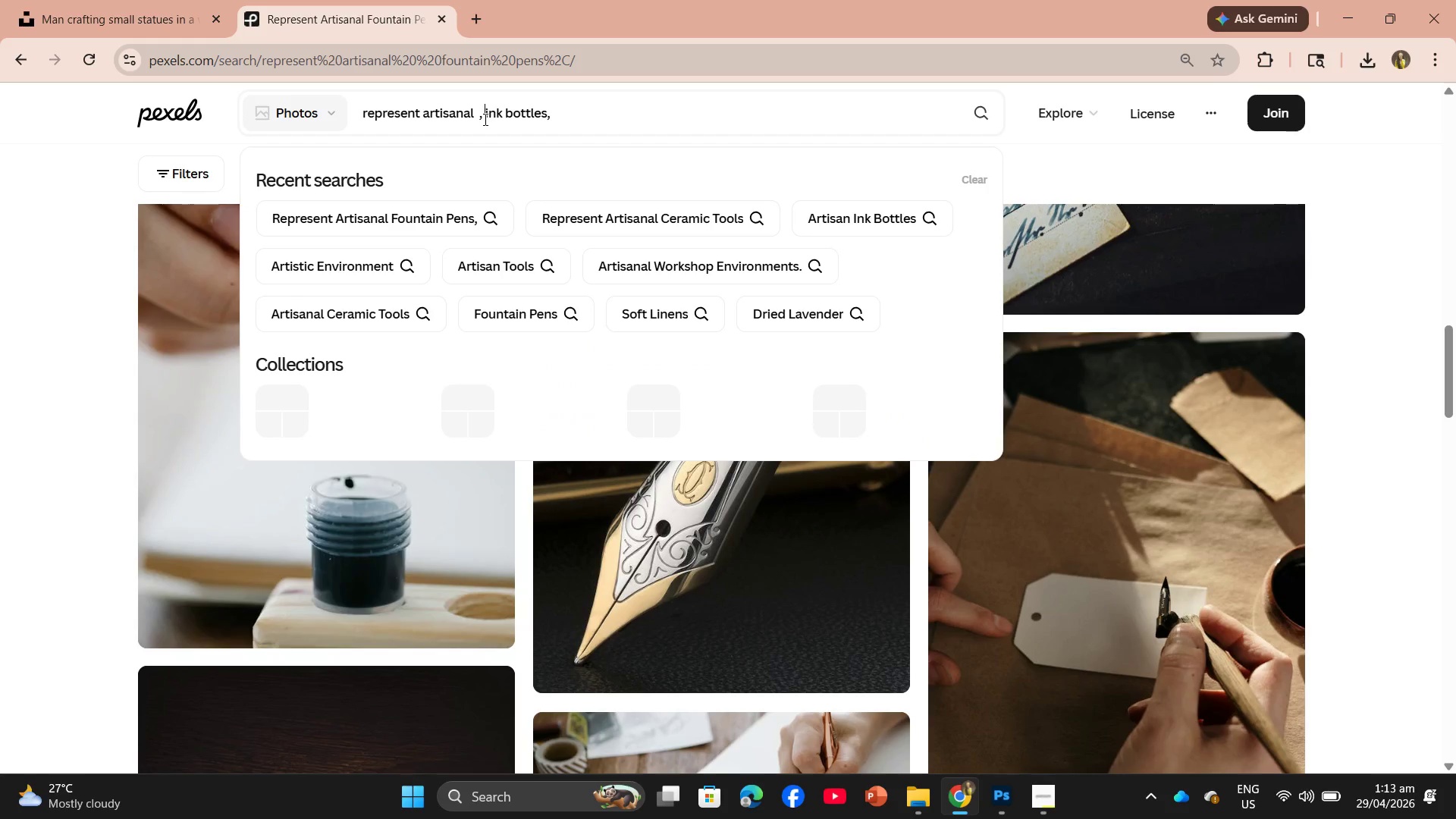 
left_click([484, 119])
 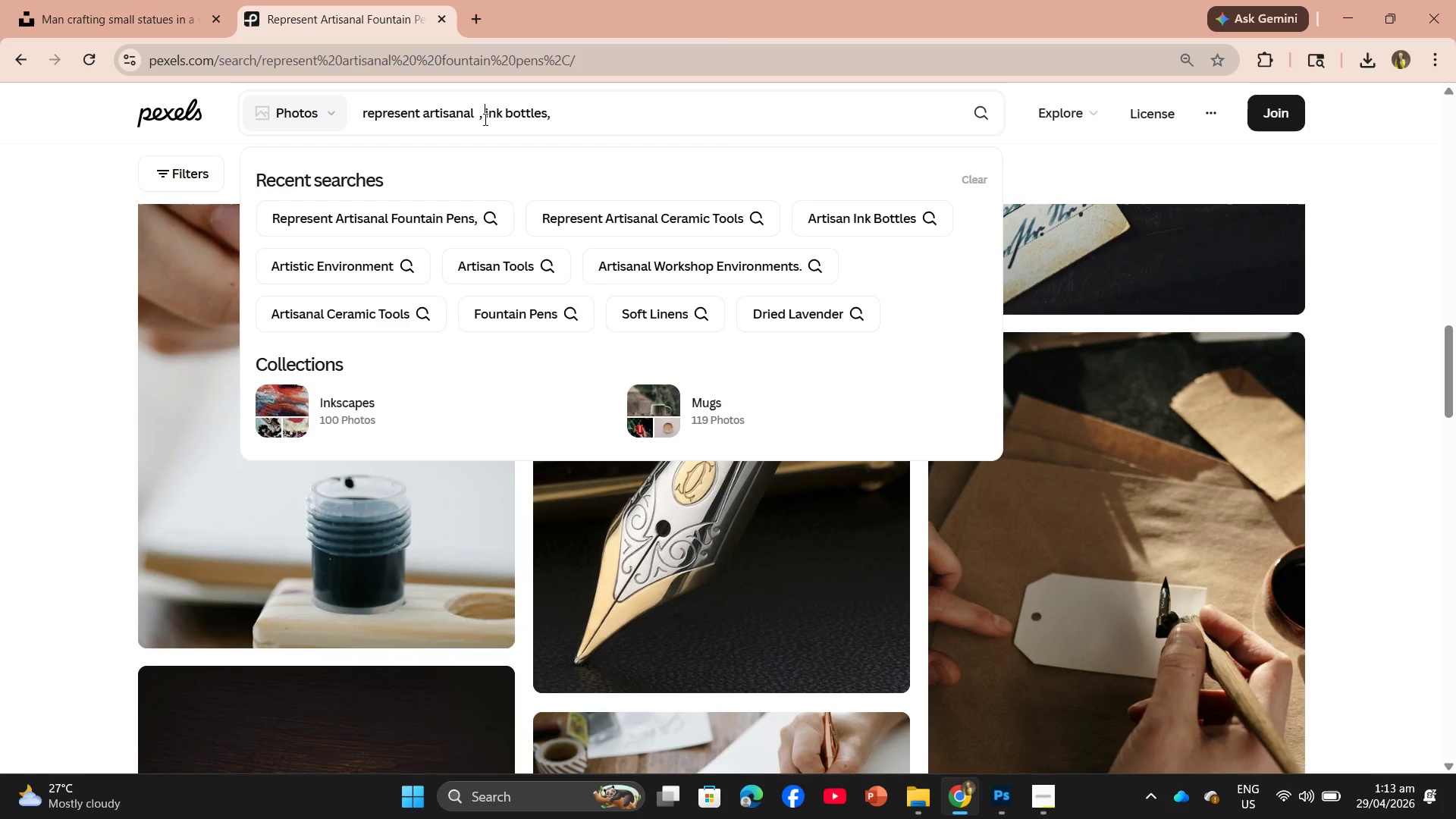 
key(Backspace)
 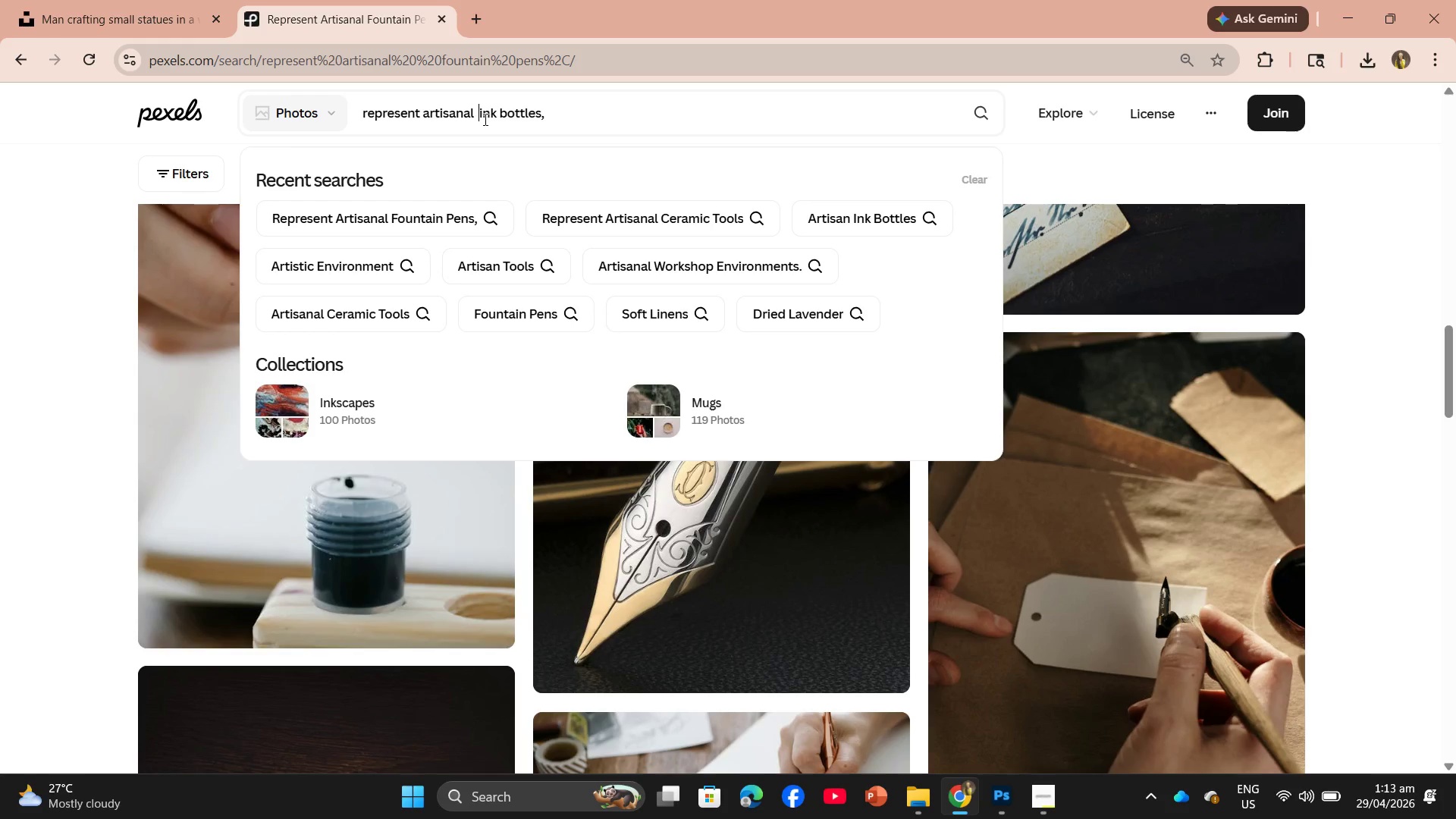 
key(Backspace)
 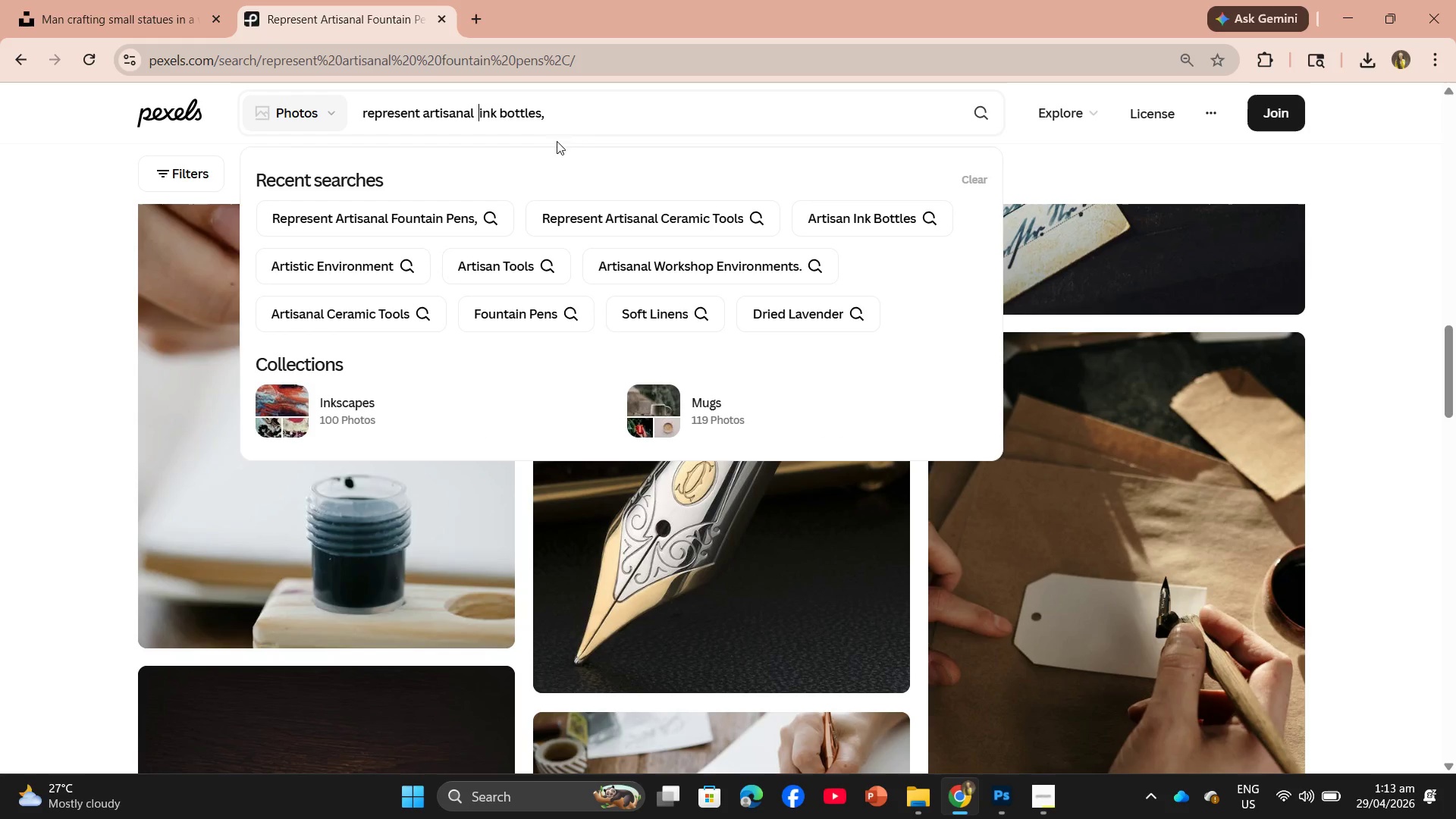 
left_click([597, 127])
 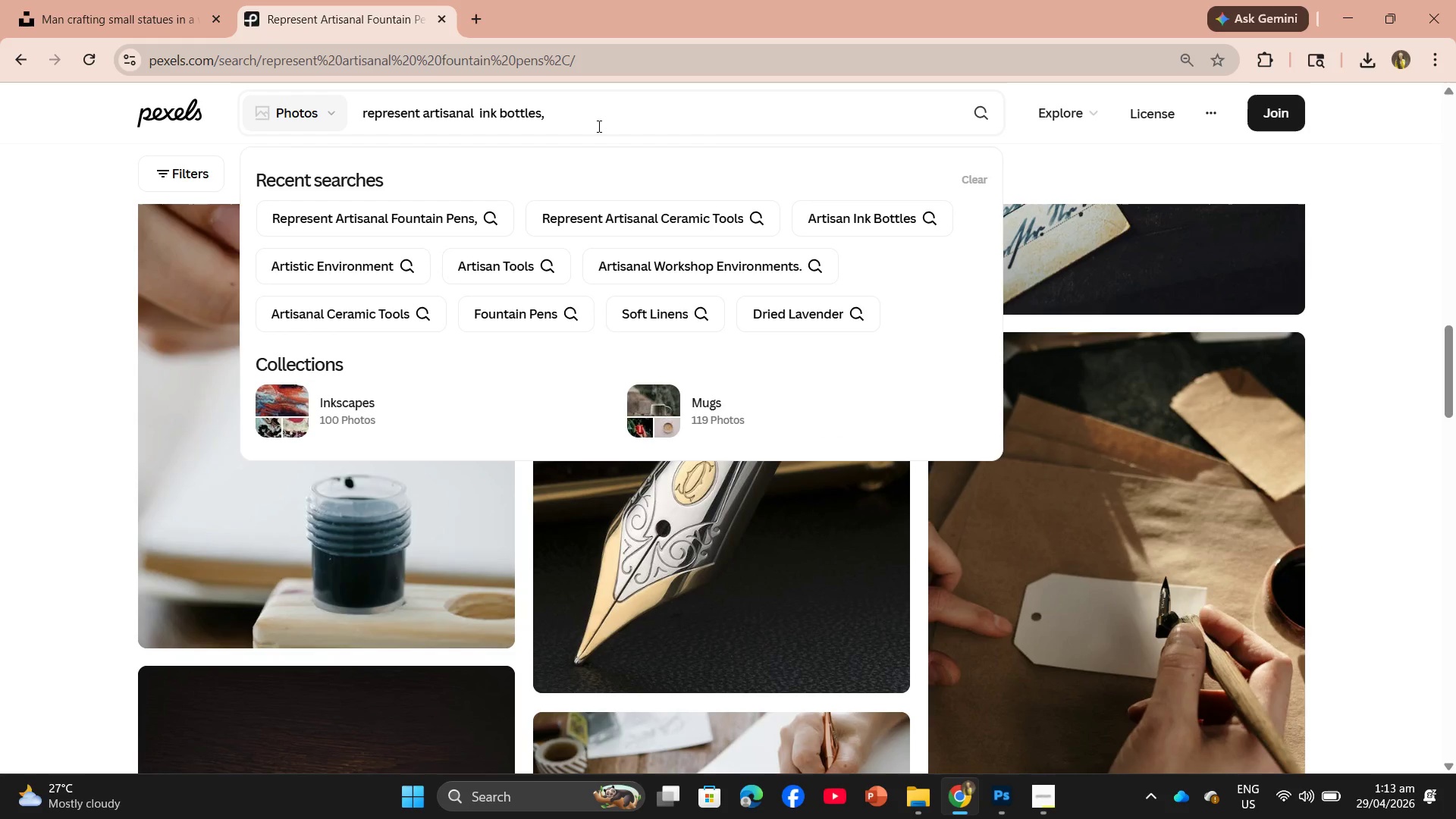 
key(Backspace)
 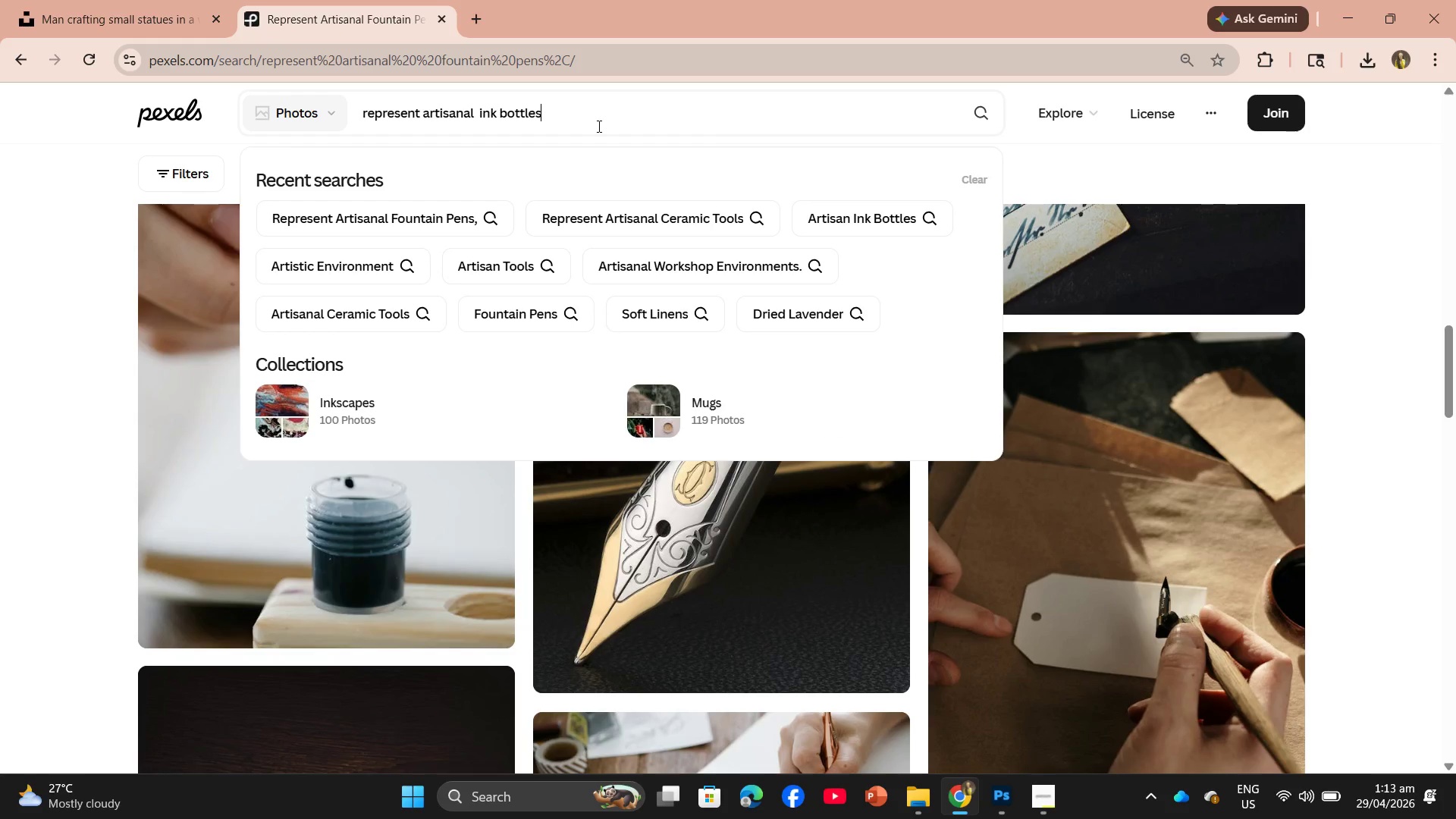 
key(Enter)
 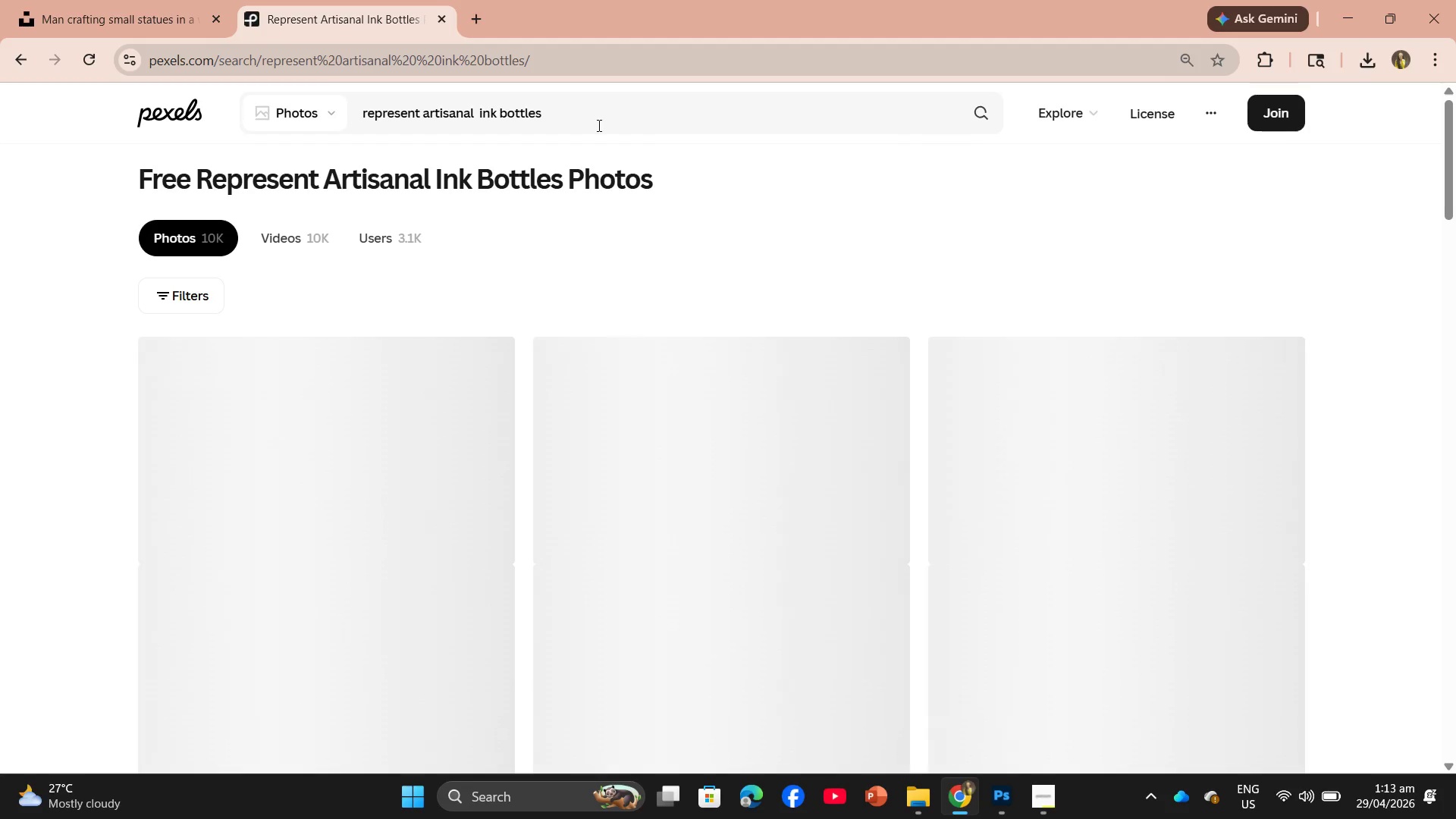 
wait(8.41)
 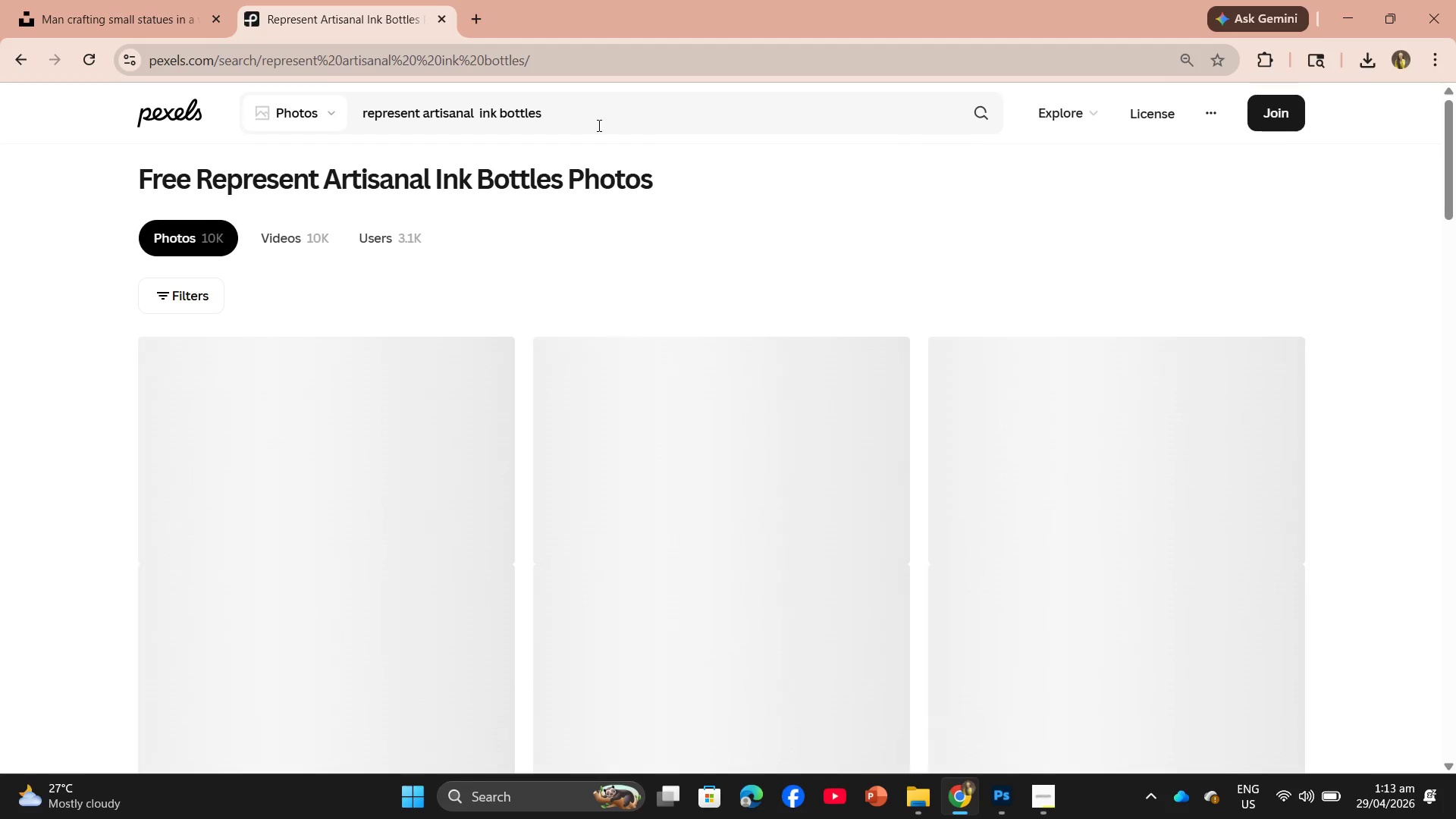 
scroll: coordinate [533, 578], scroll_direction: down, amount: 4.0
 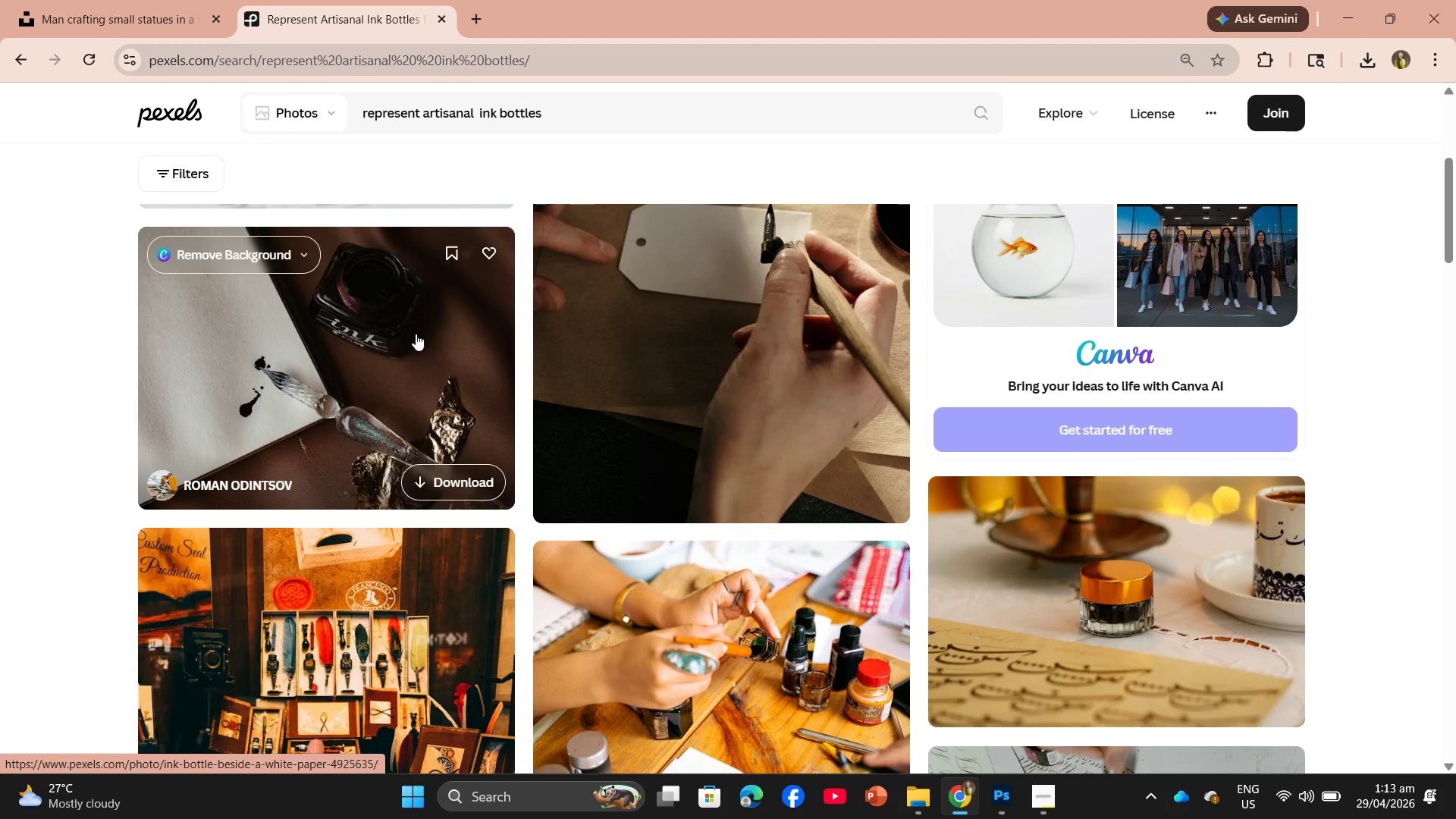 
left_click([416, 334])
 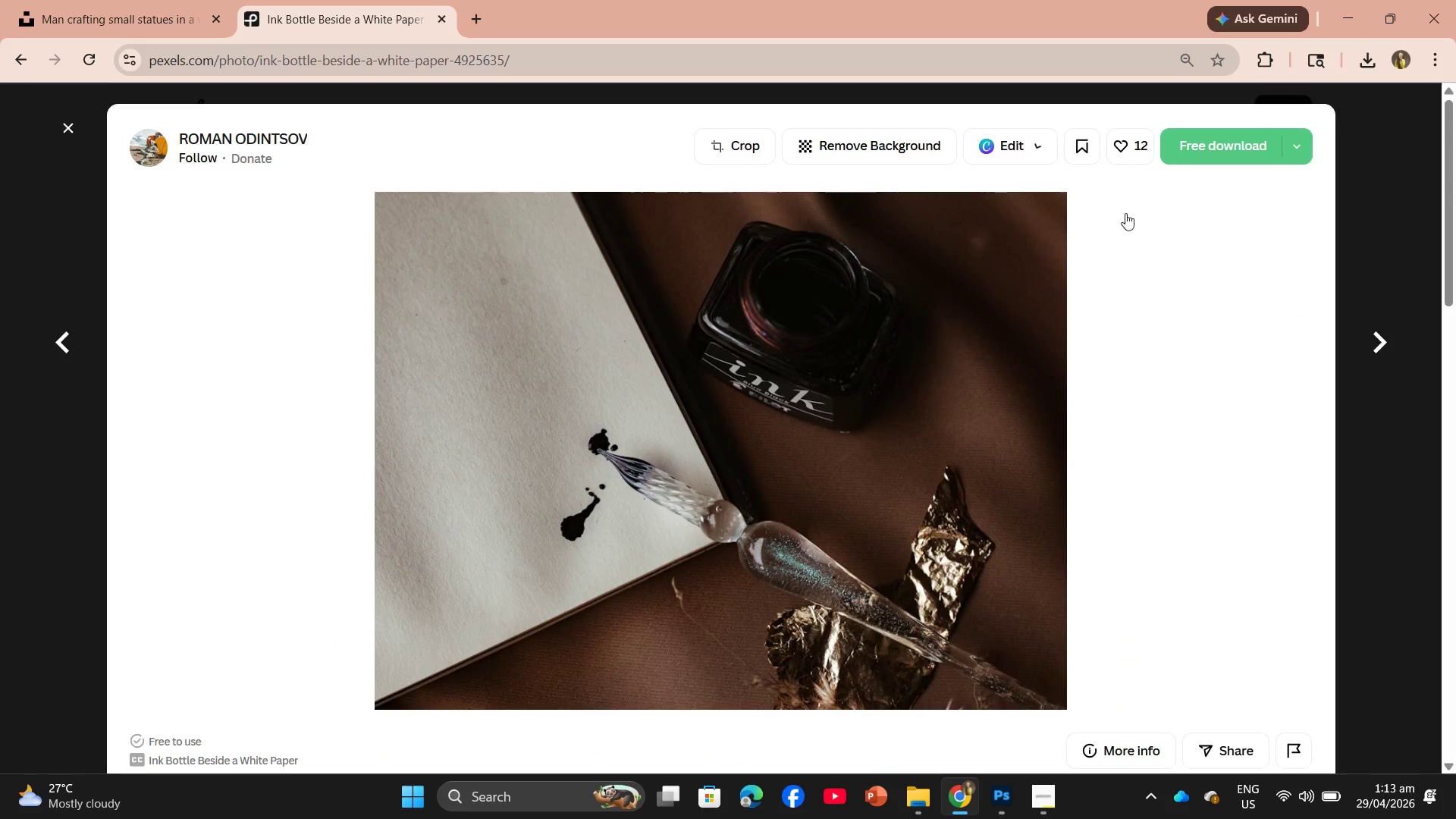 
left_click([1221, 130])
 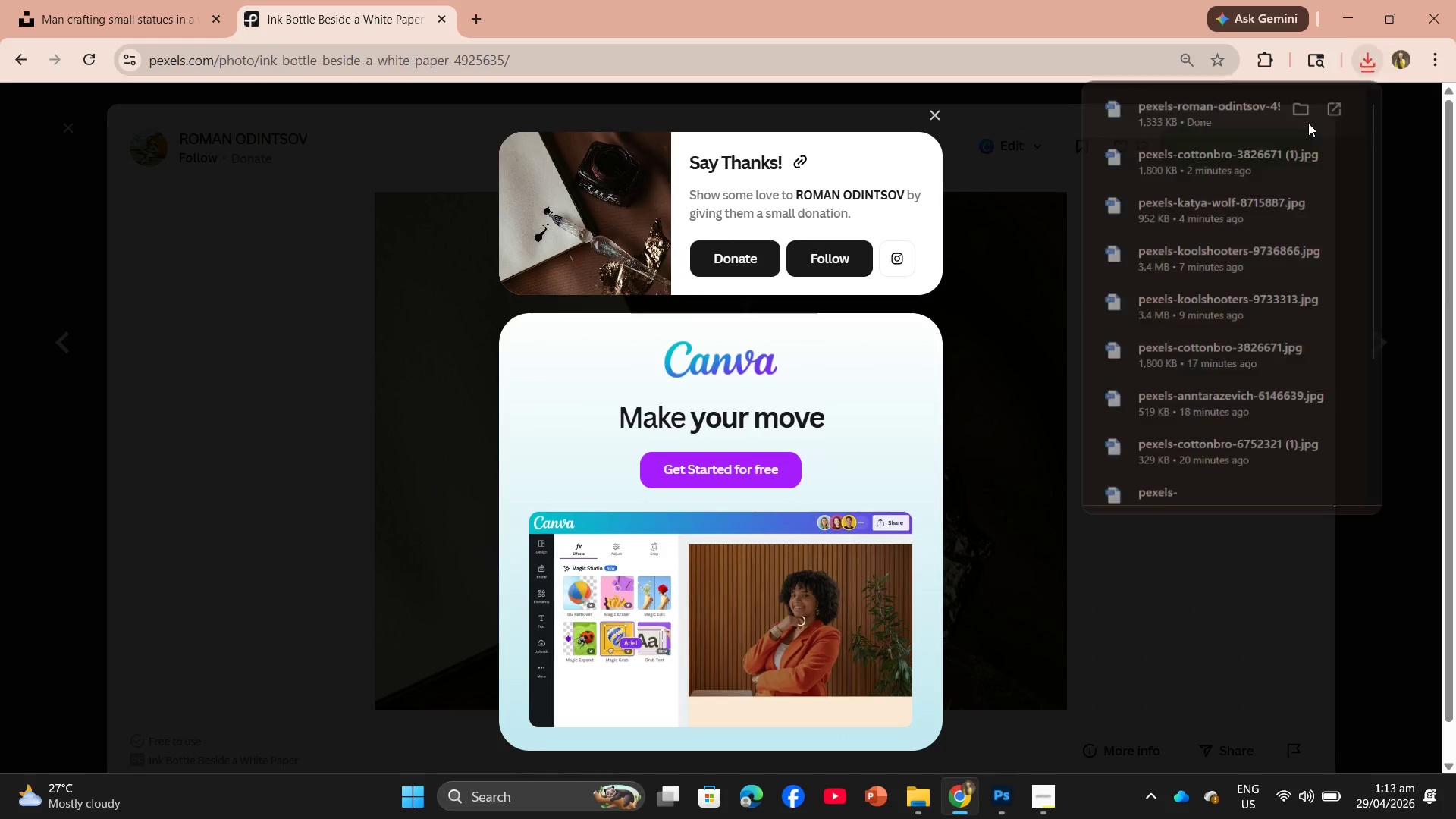 
left_click_drag(start_coordinate=[1185, 130], to_coordinate=[589, 453])
 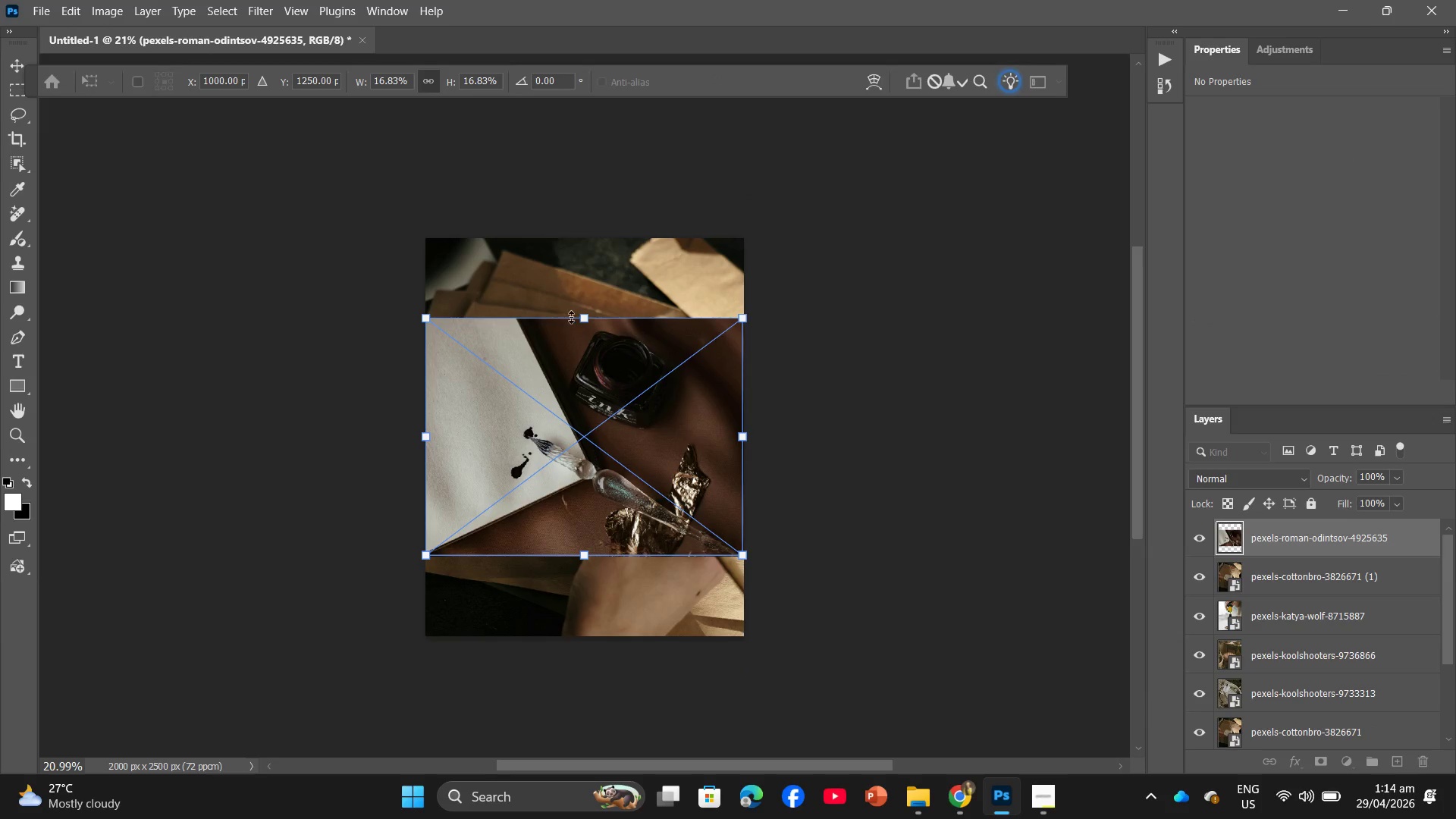 
left_click_drag(start_coordinate=[589, 312], to_coordinate=[623, 229])
 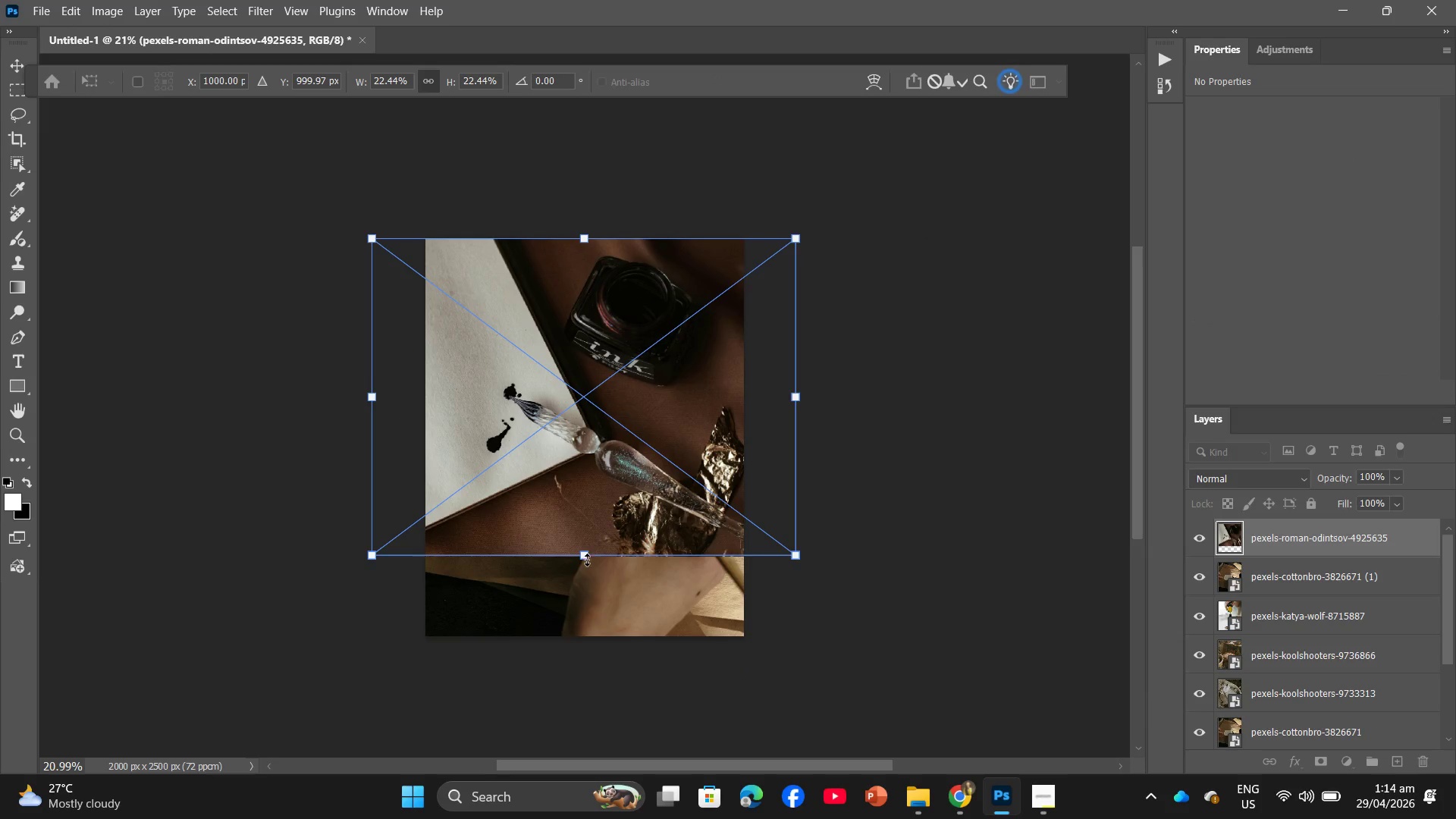 
left_click_drag(start_coordinate=[588, 557], to_coordinate=[595, 645])
 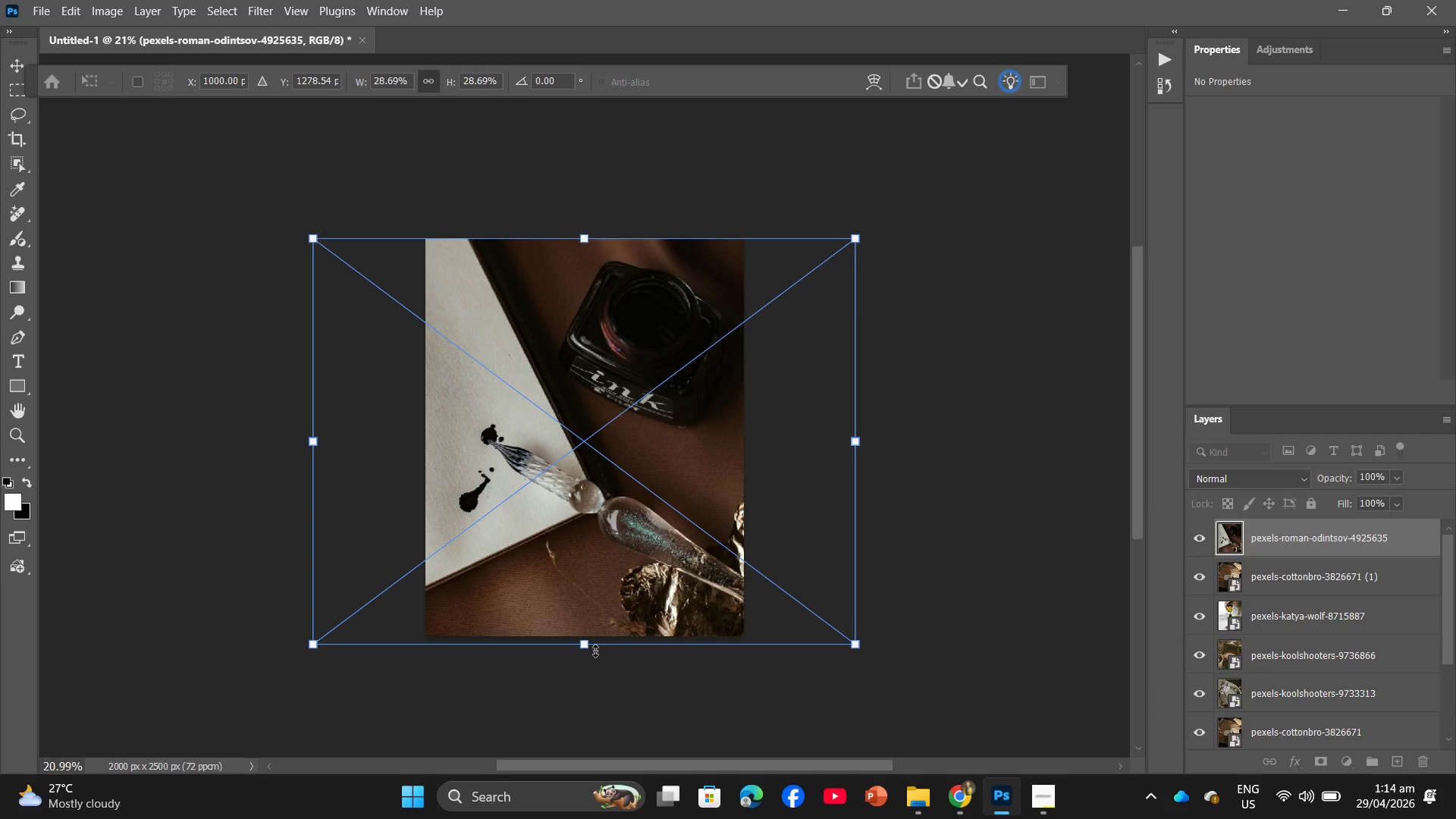 
key(Enter)
 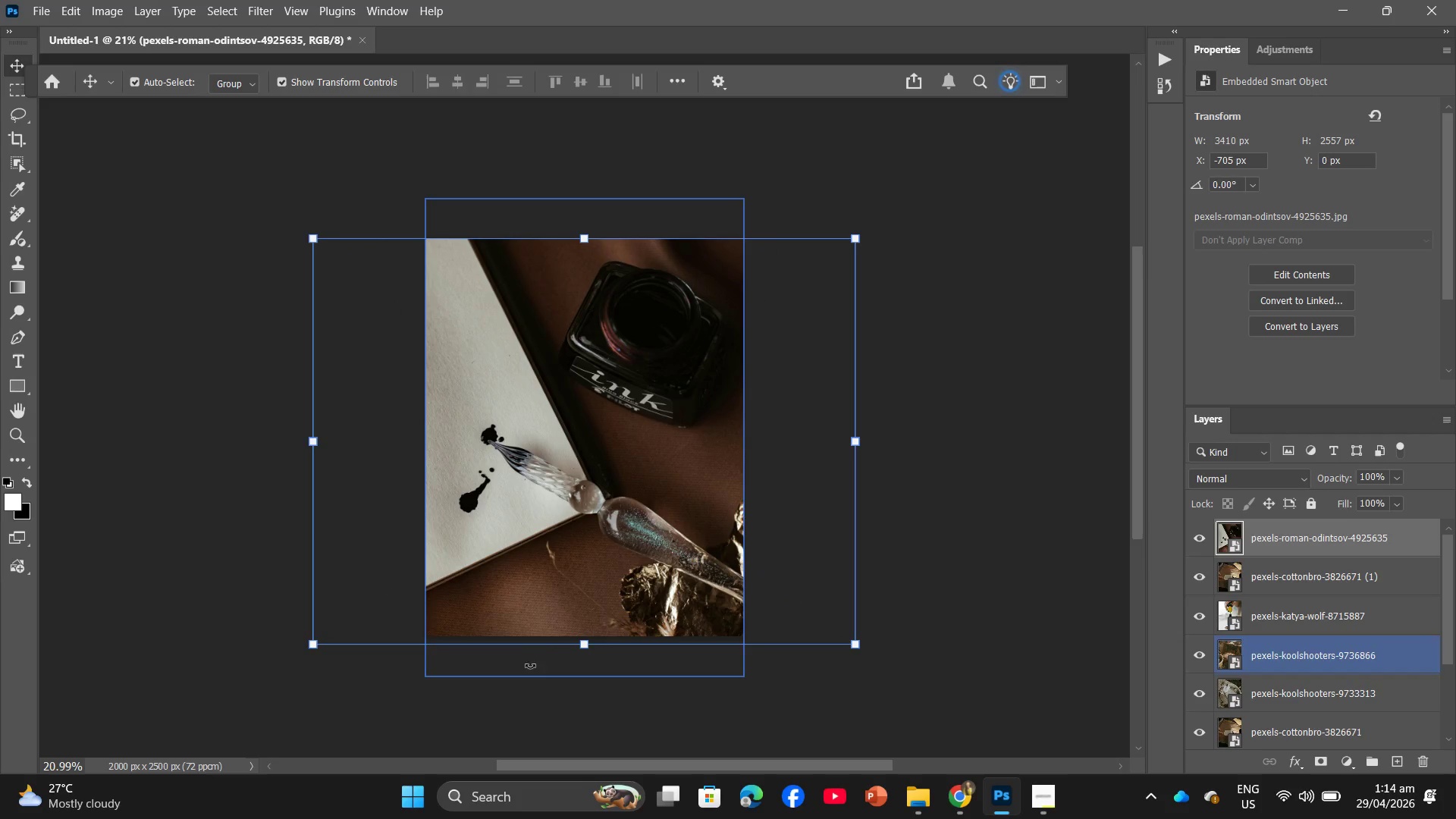 
left_click([971, 482])
 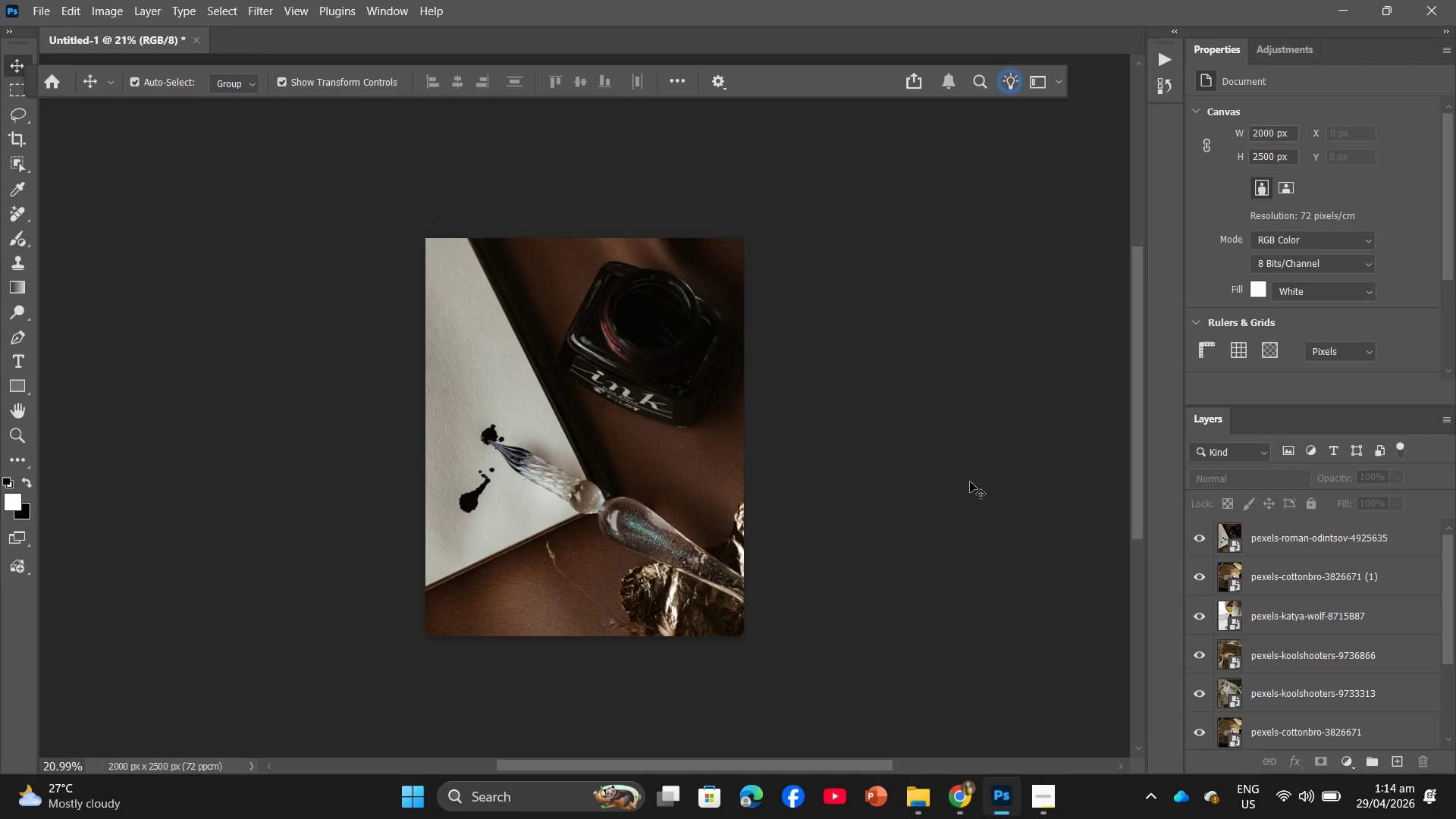 
key(Alt+Control+Shift+W)
 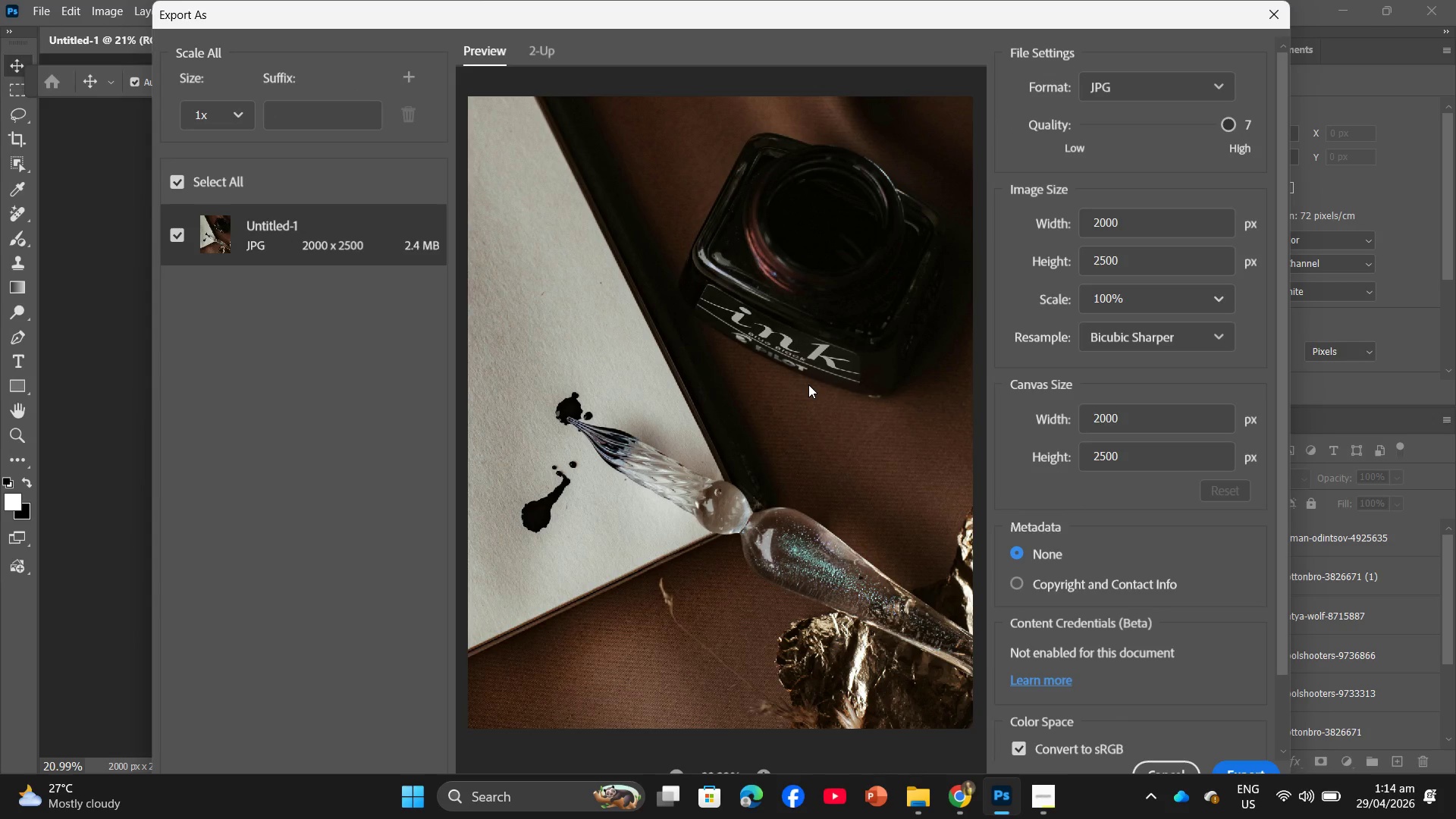 
wait(8.72)
 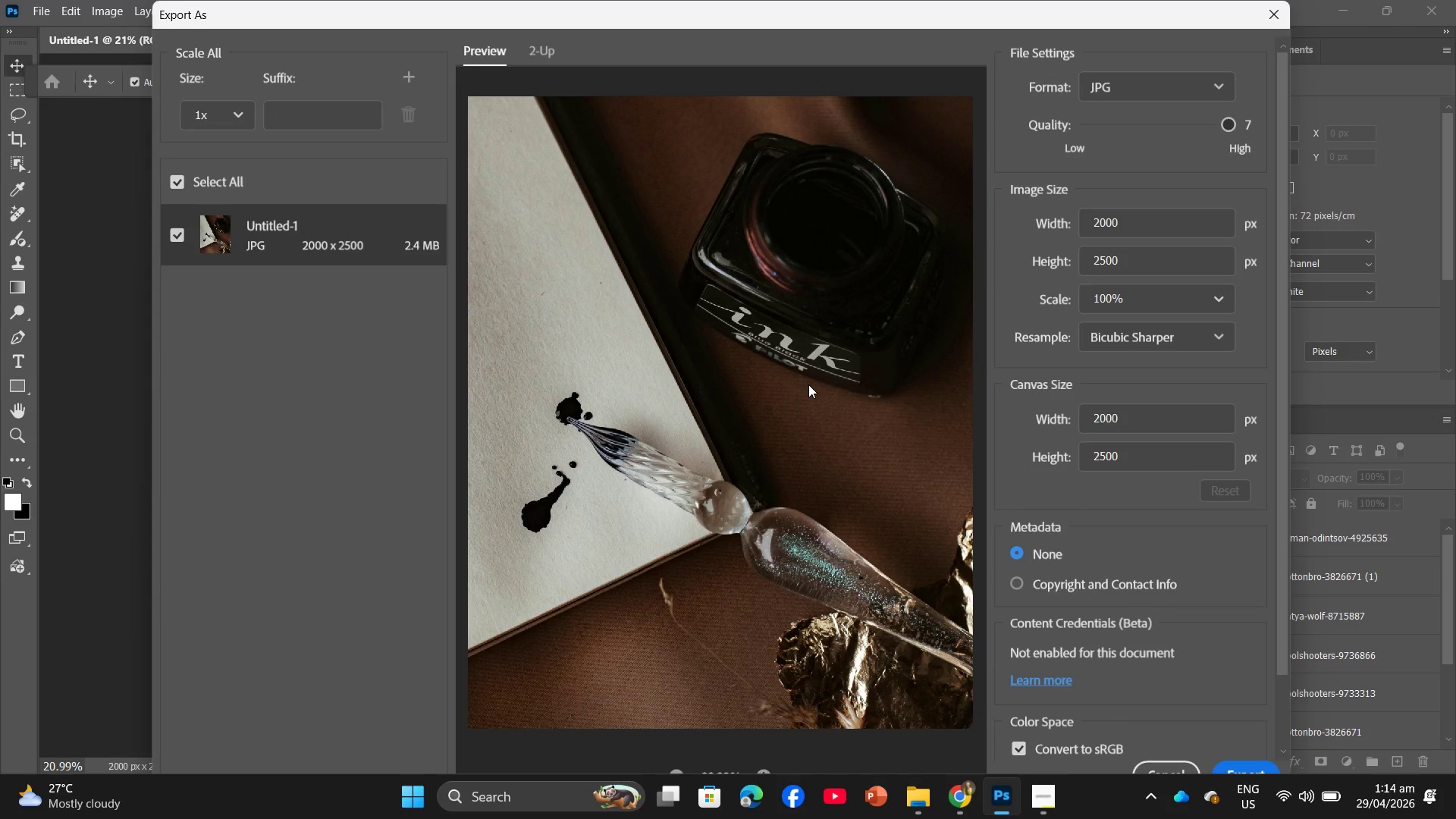 
left_click([1254, 760])
 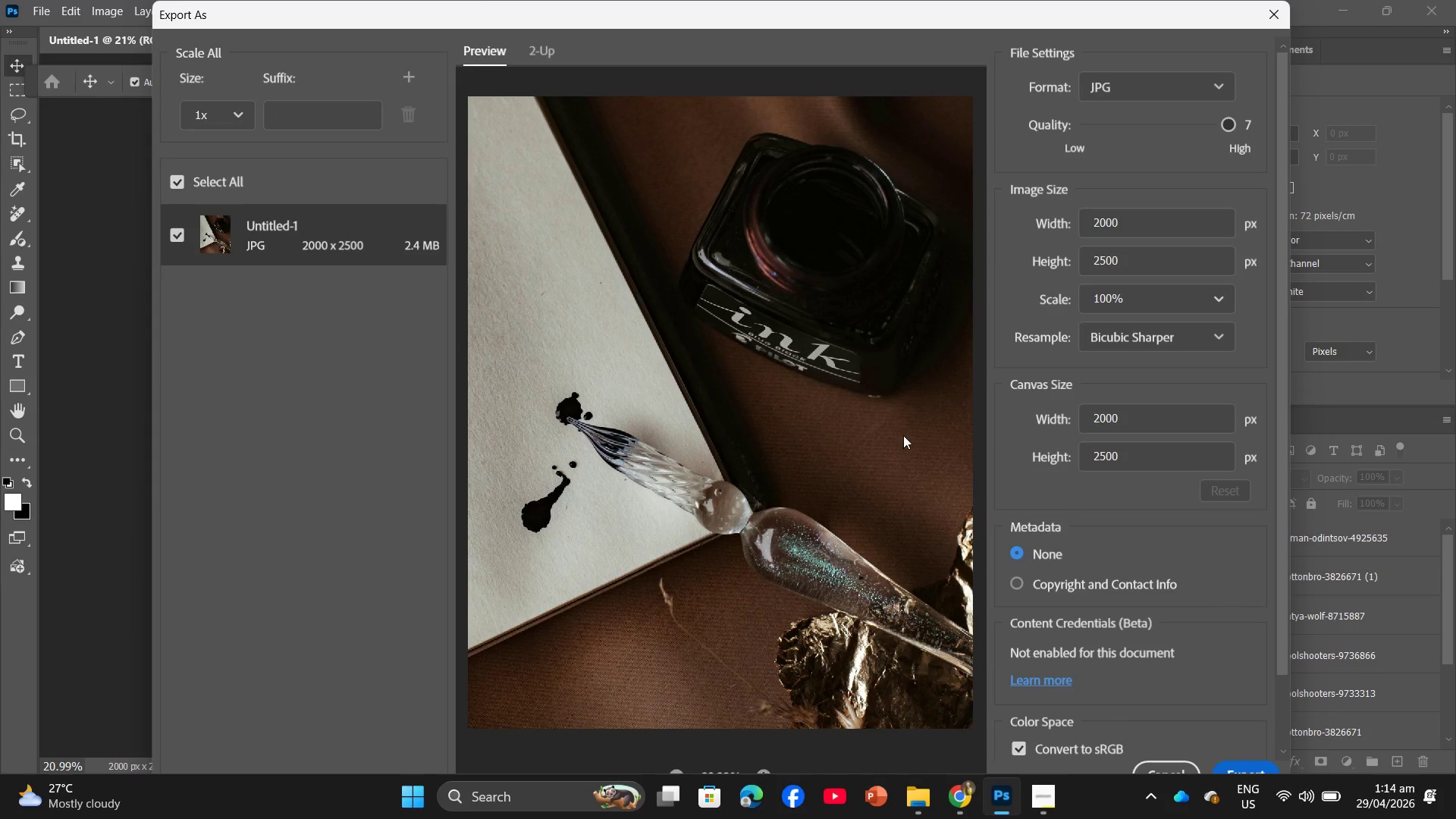 
mouse_move([850, 397])
 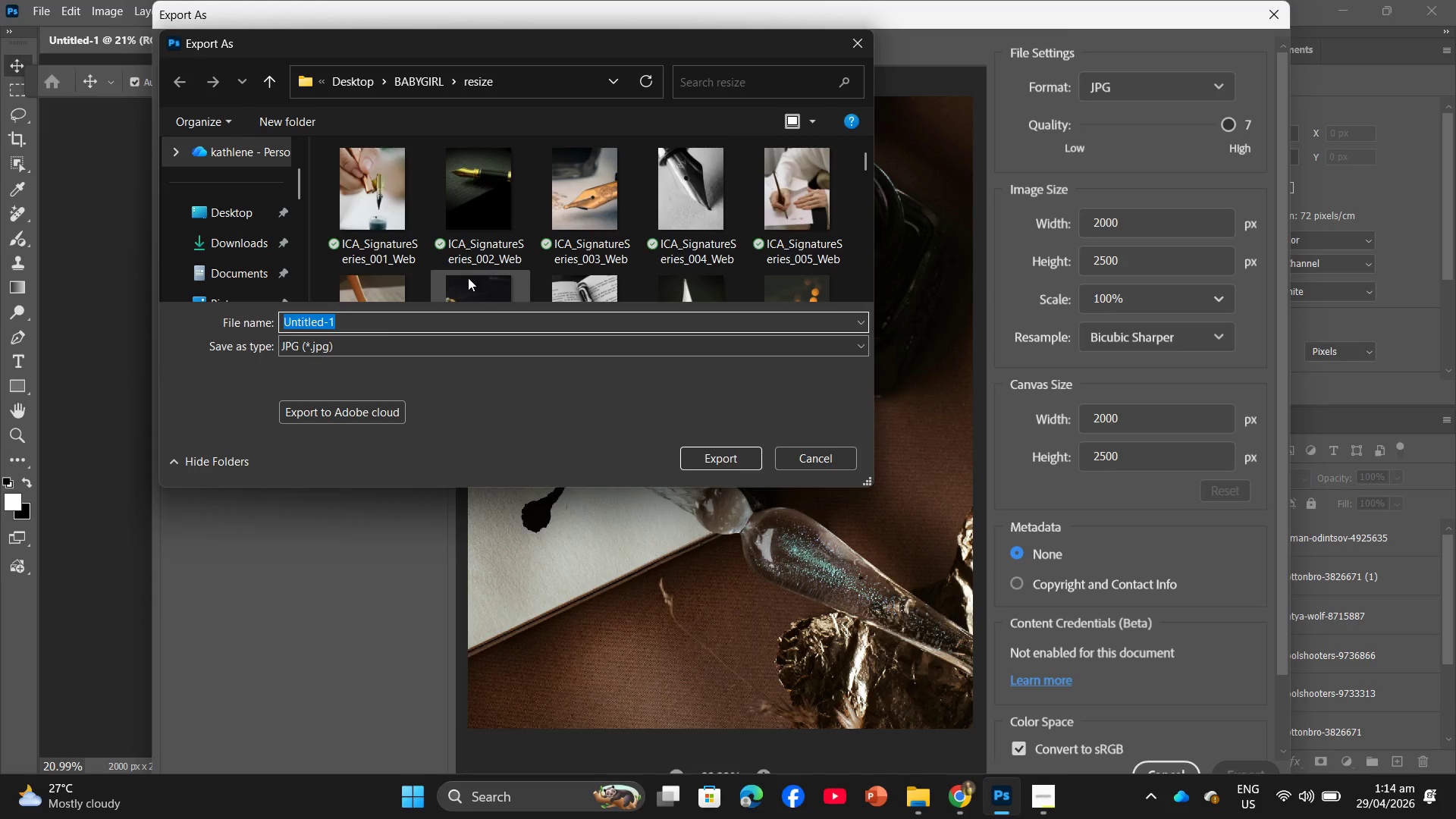 
scroll: coordinate [475, 265], scroll_direction: down, amount: 19.0
 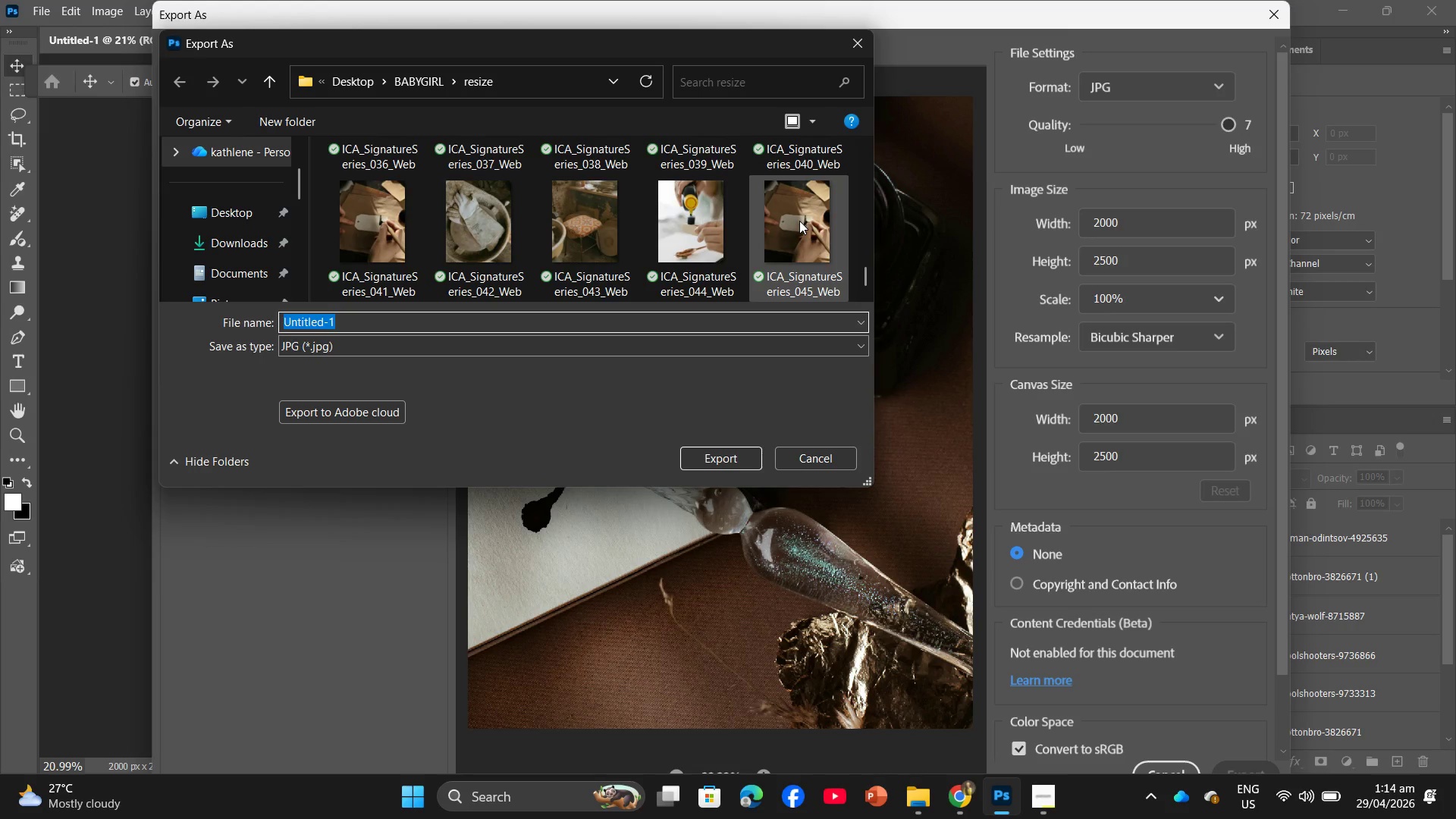 
left_click([799, 221])
 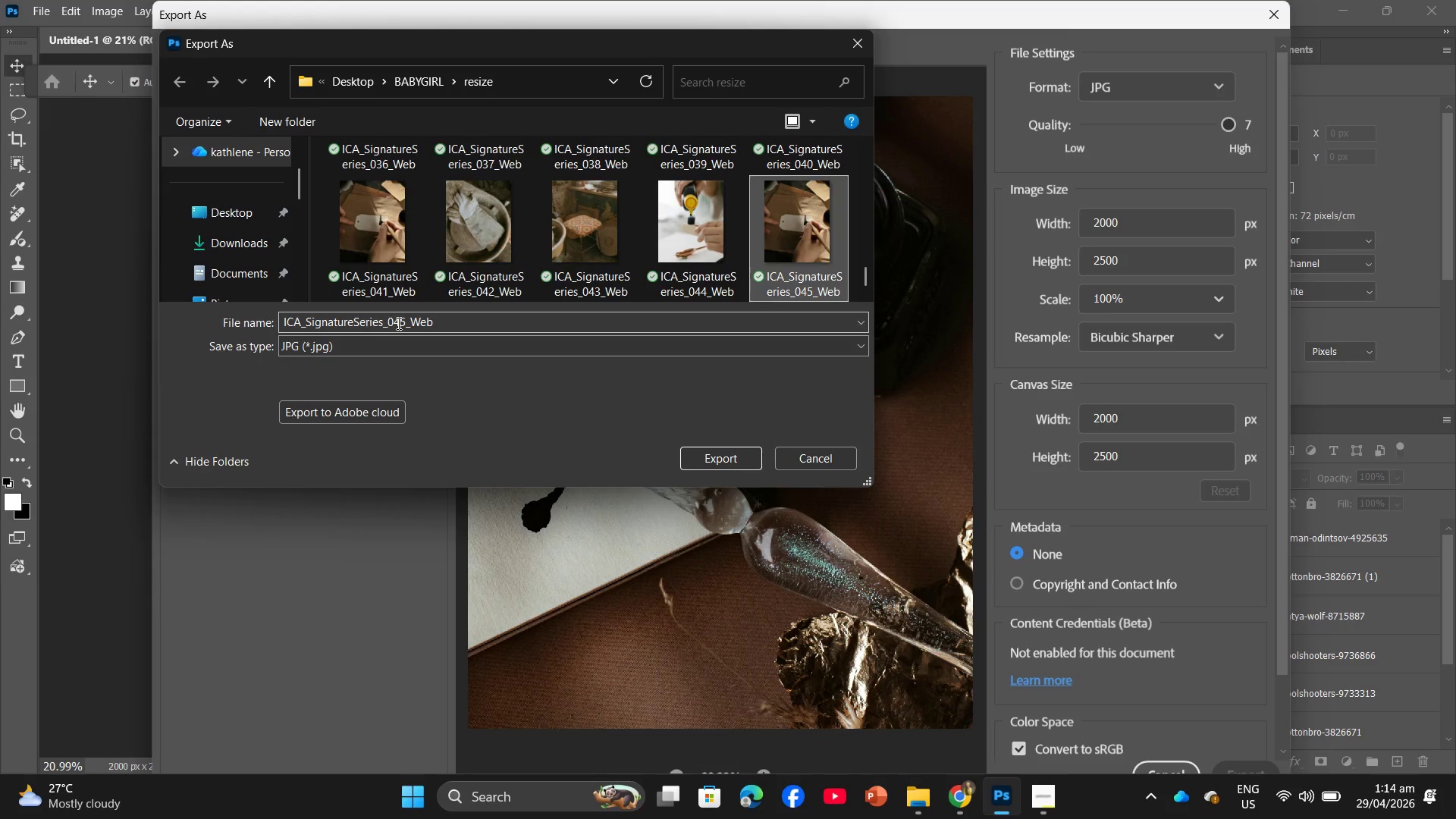 
left_click([410, 322])
 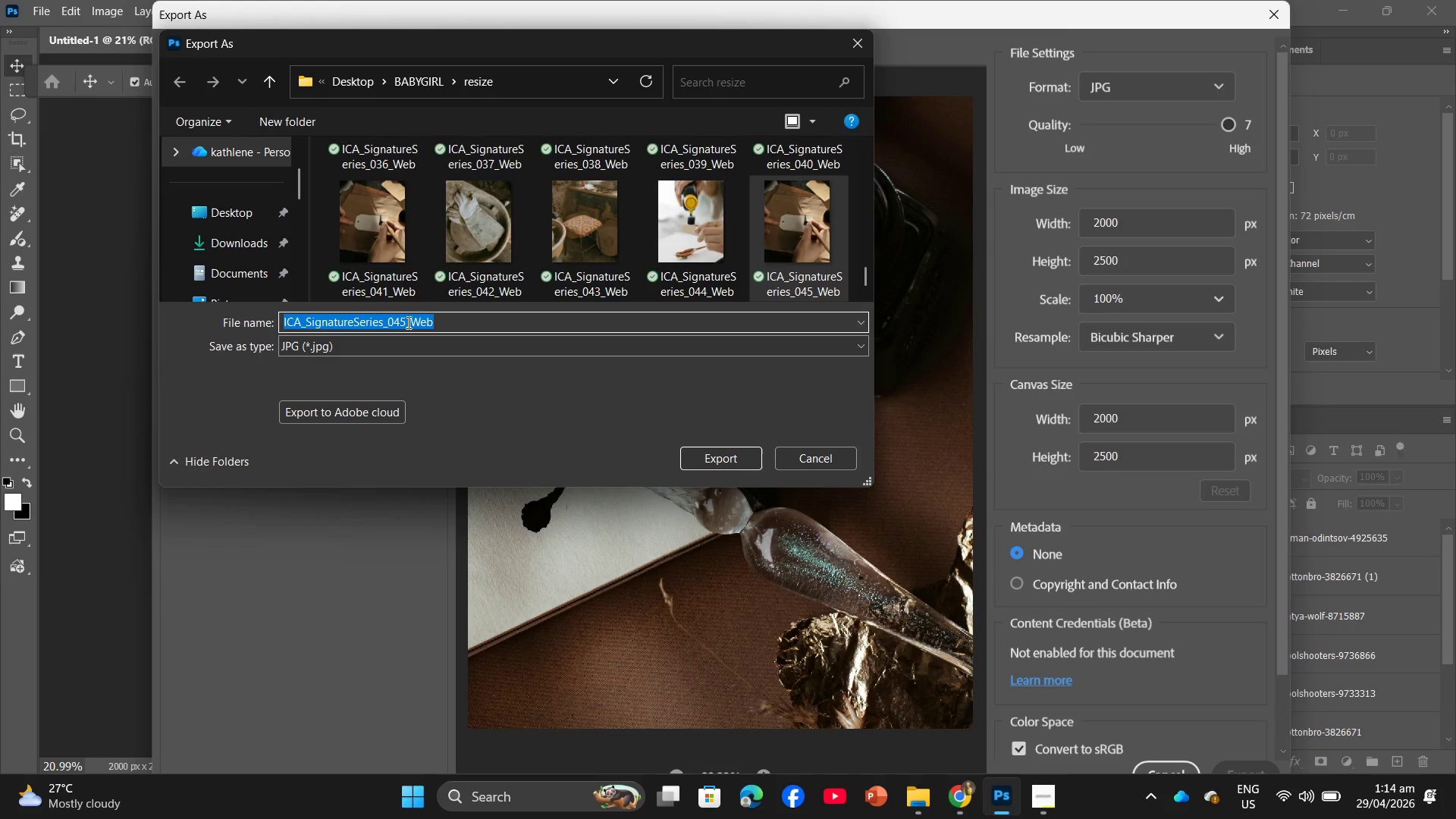 
left_click([407, 322])
 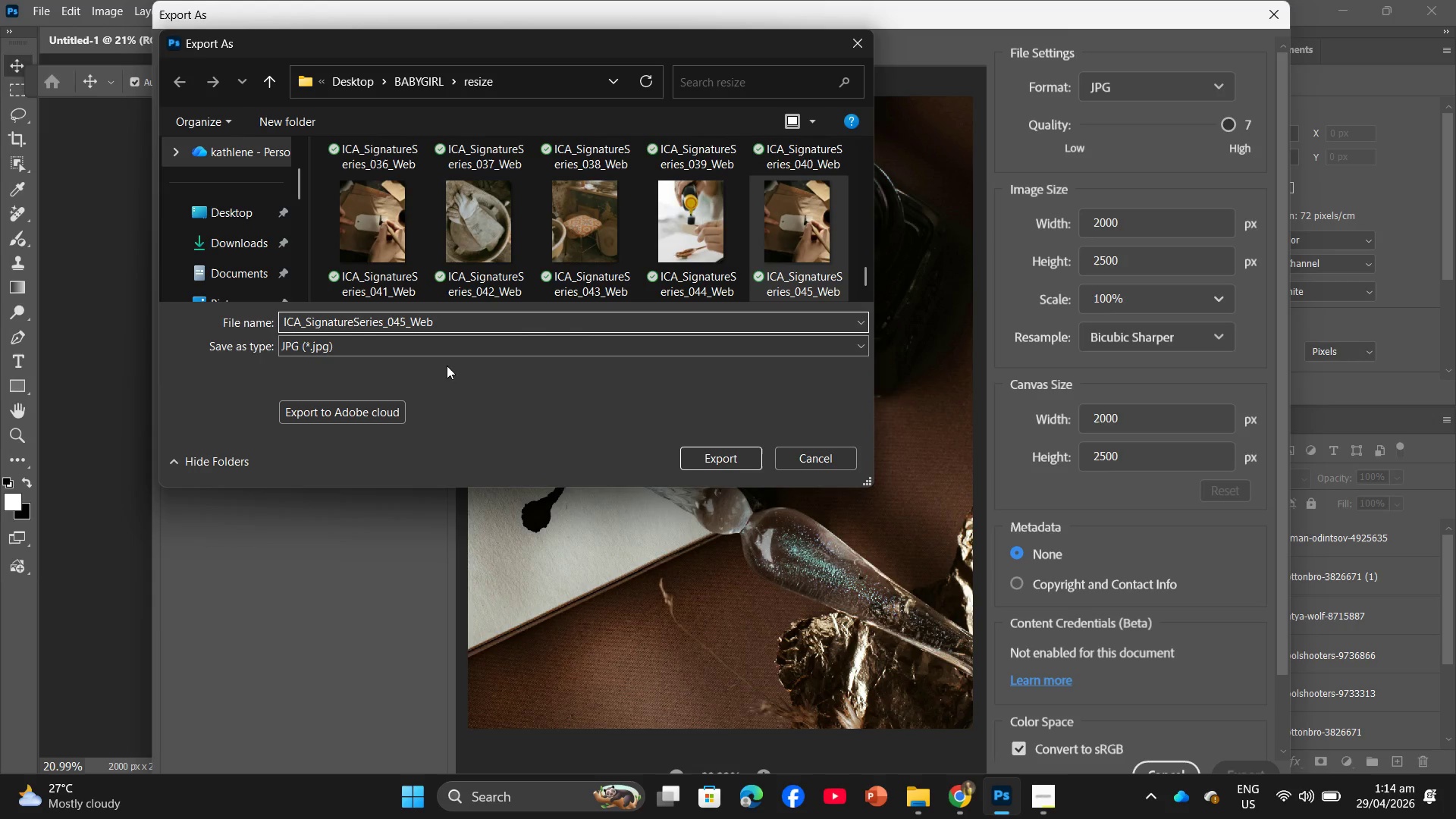 
key(Backspace)
 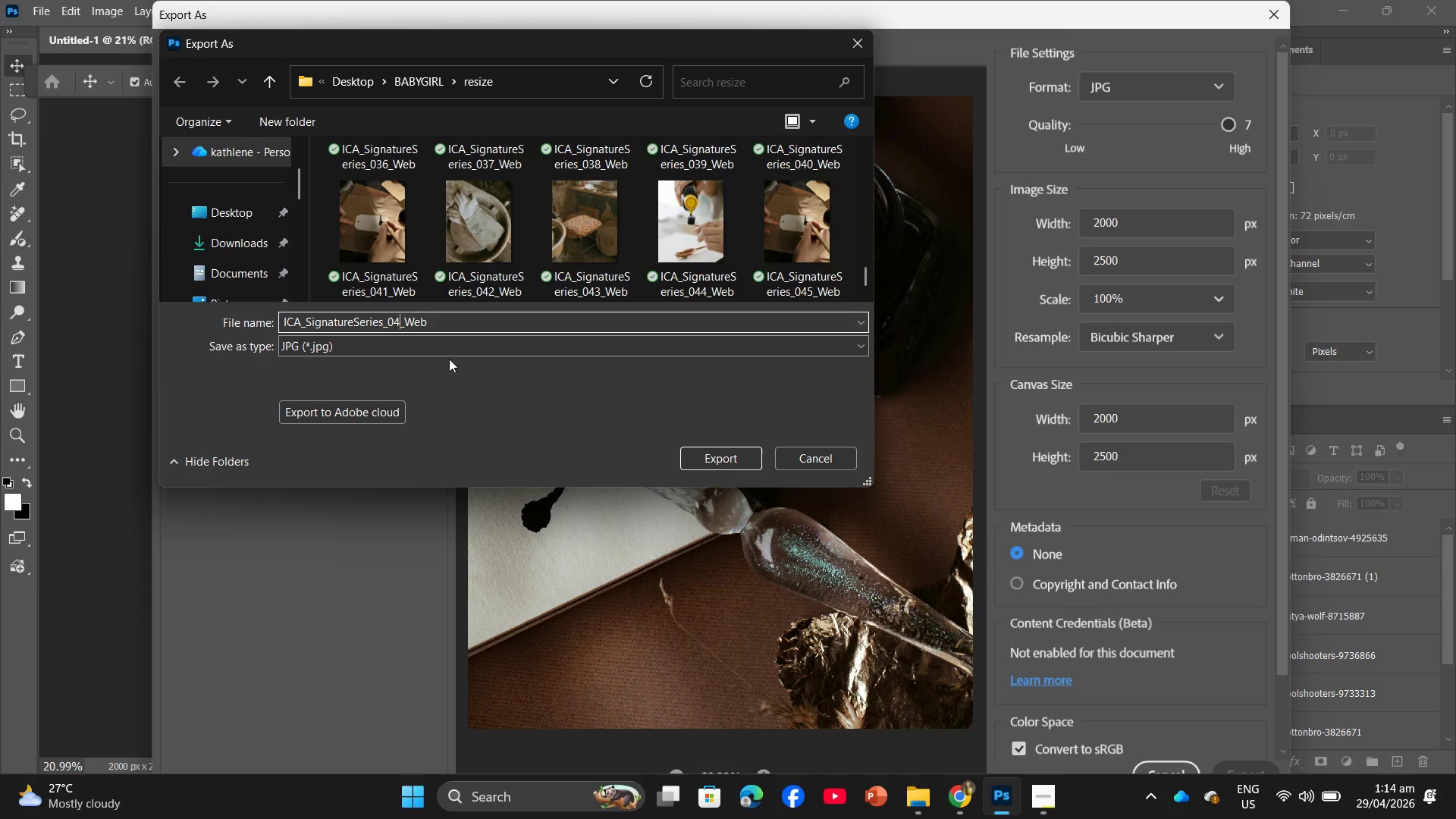 
key(Numpad6)
 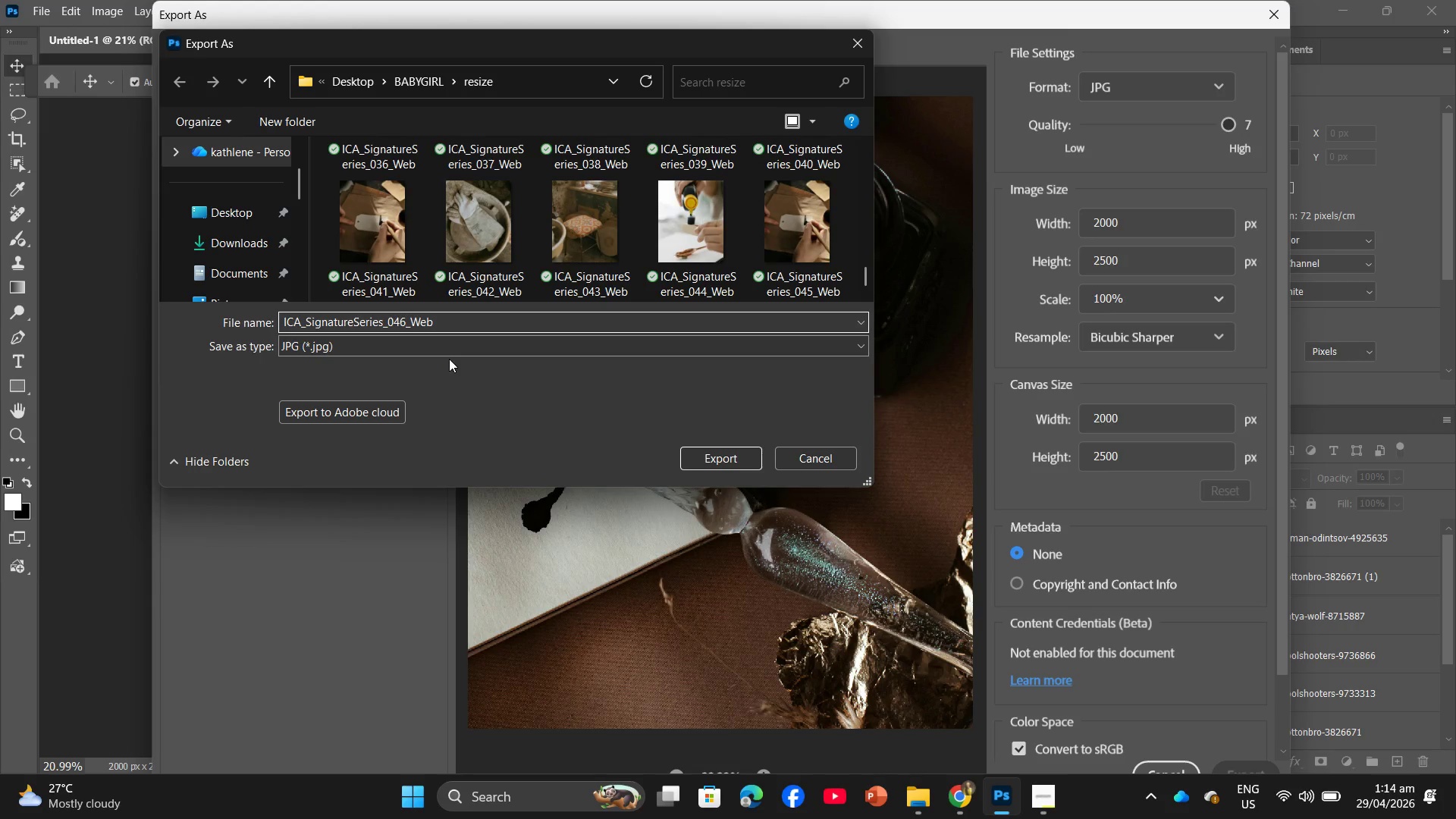 
key(NumpadEnter)
 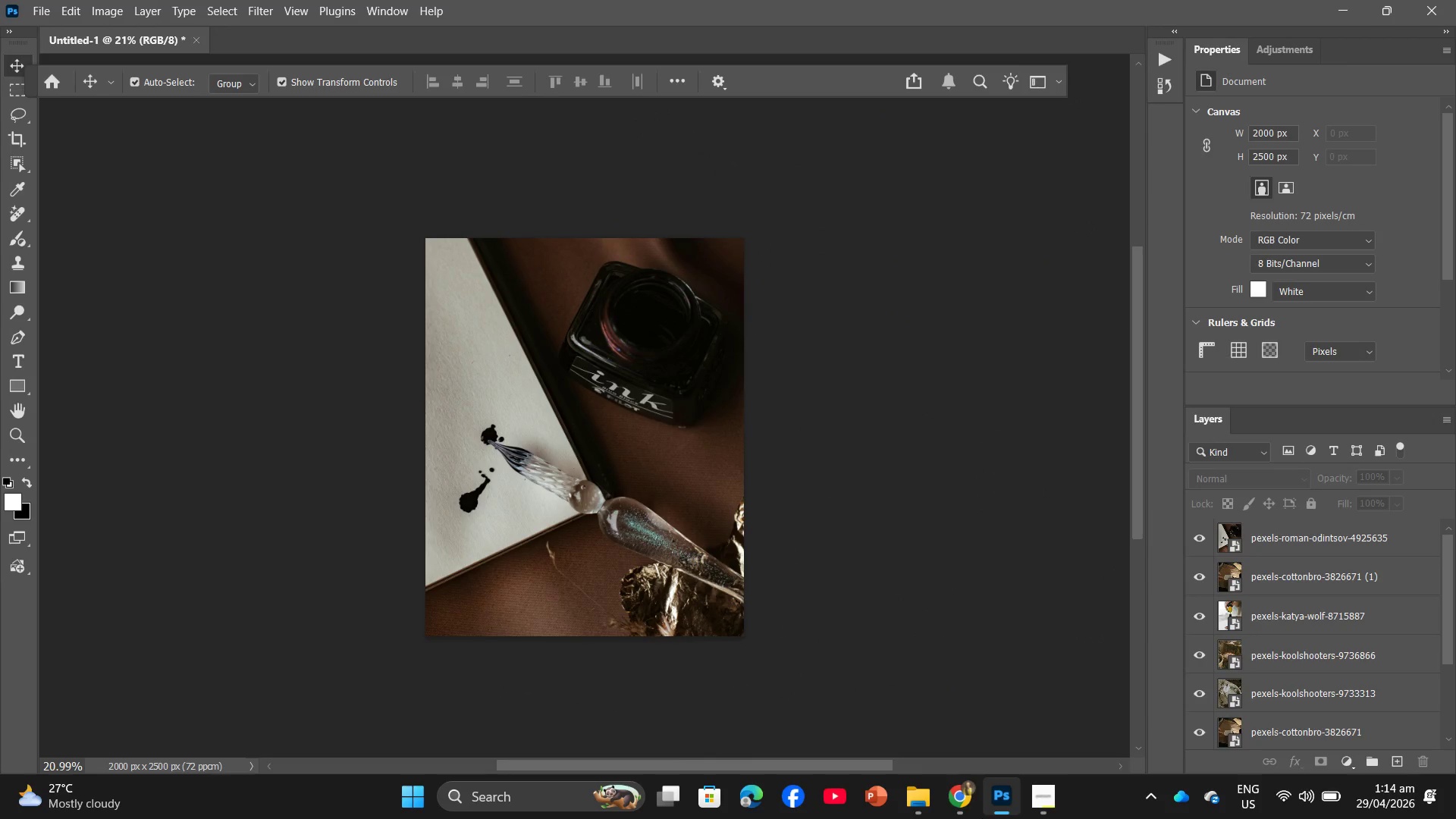 
left_click([1025, 565])
 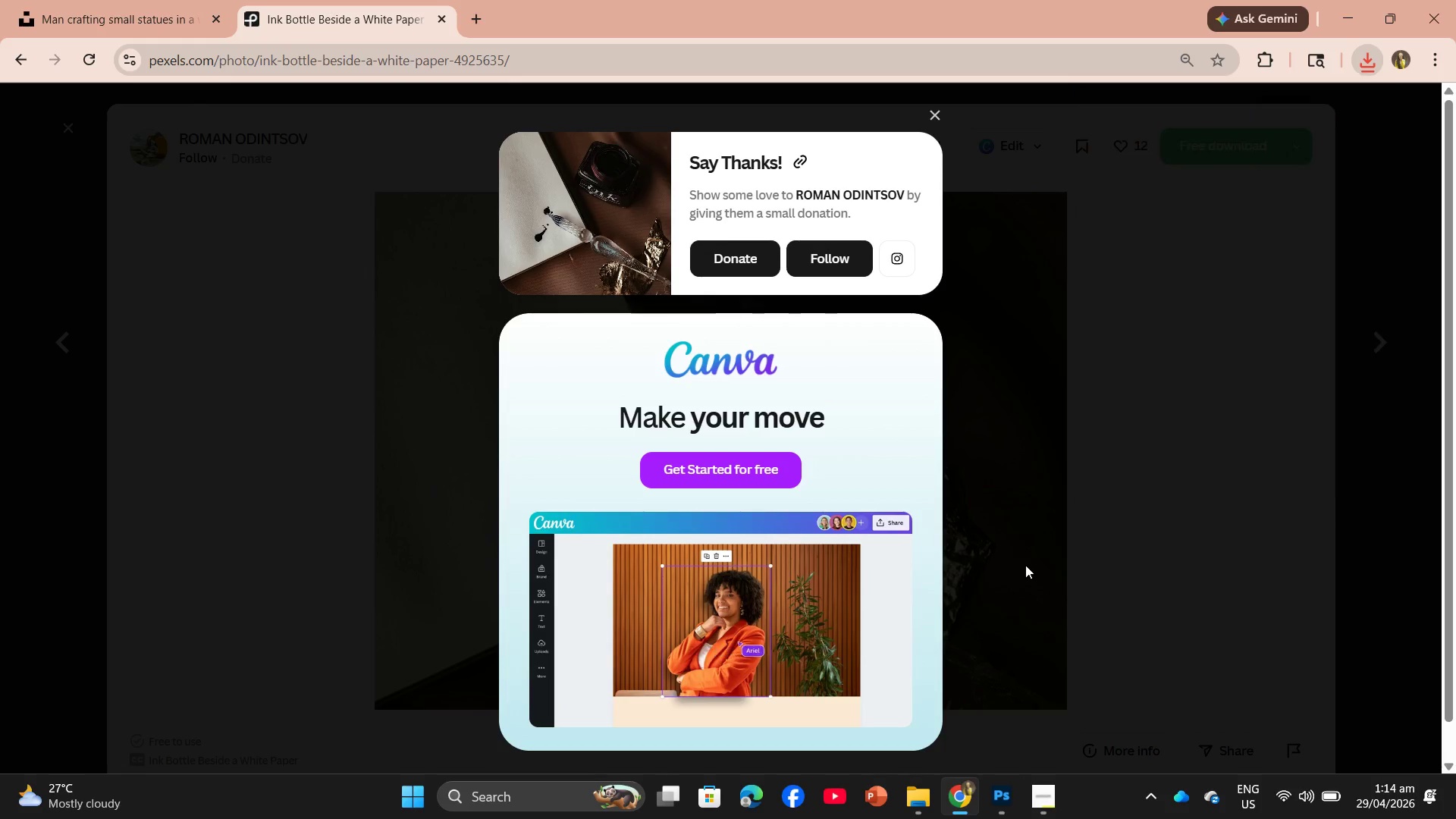 
scroll: coordinate [992, 528], scroll_direction: down, amount: 19.0
 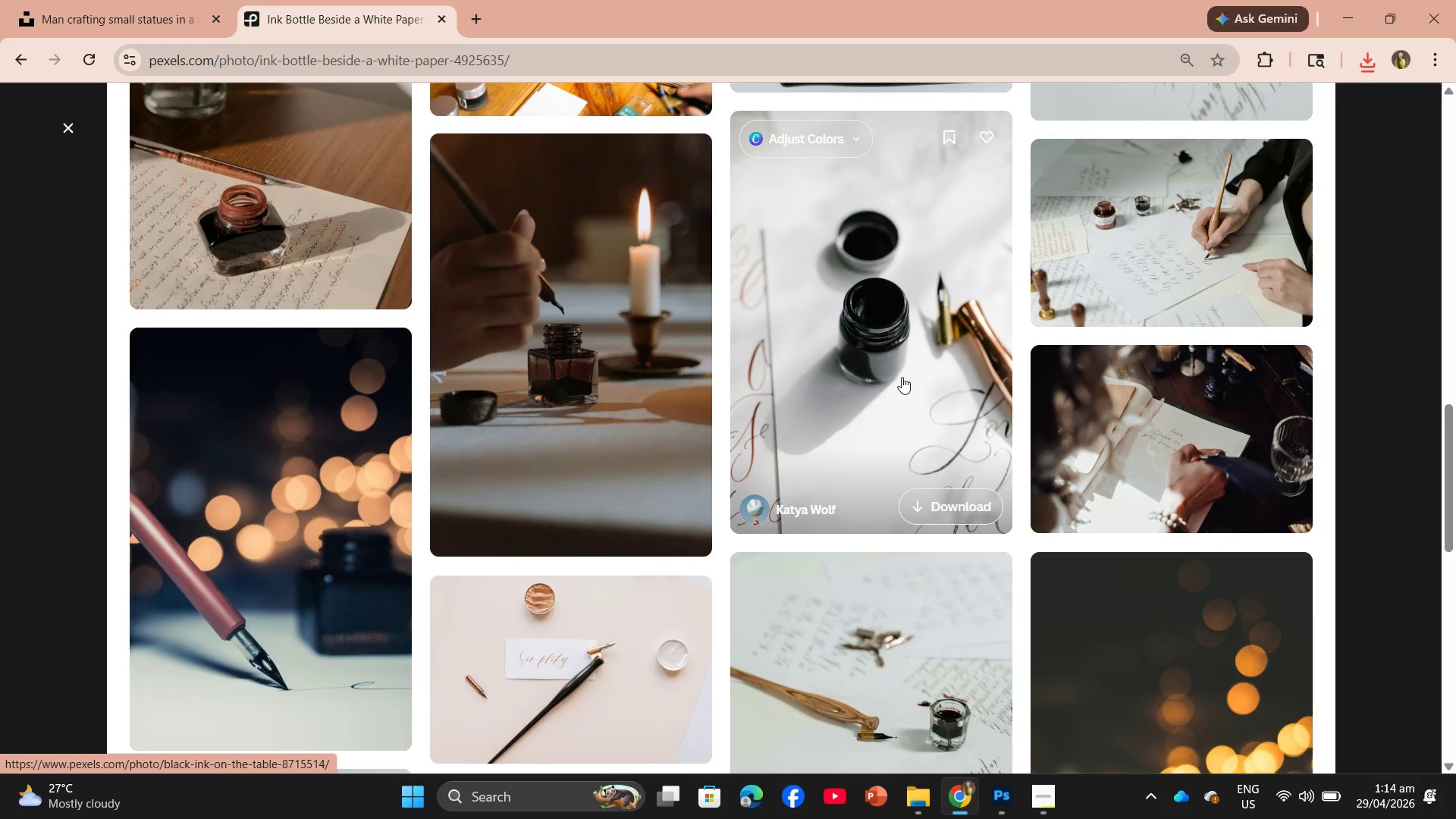 
left_click([902, 377])
 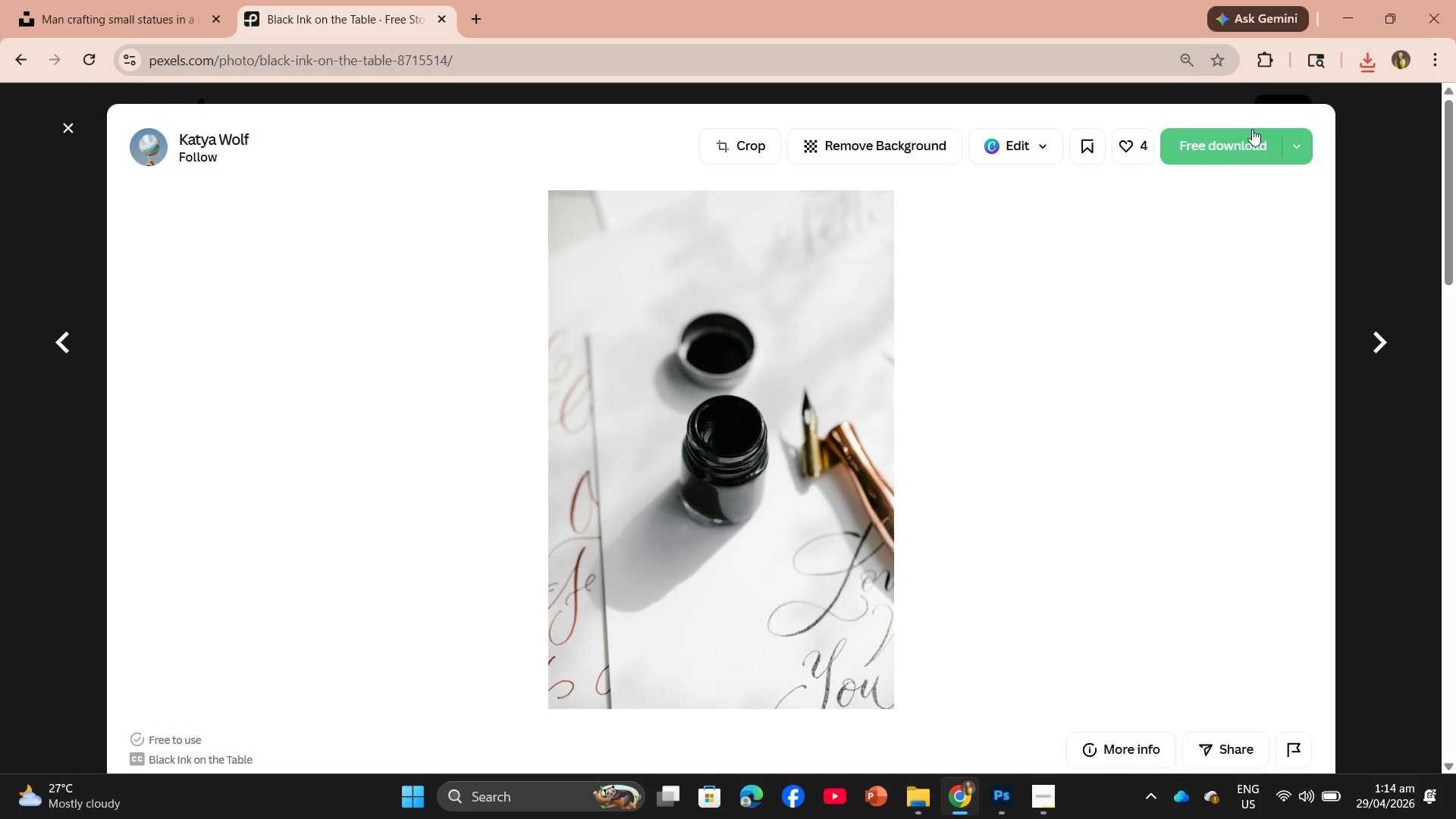 
left_click([1240, 151])
 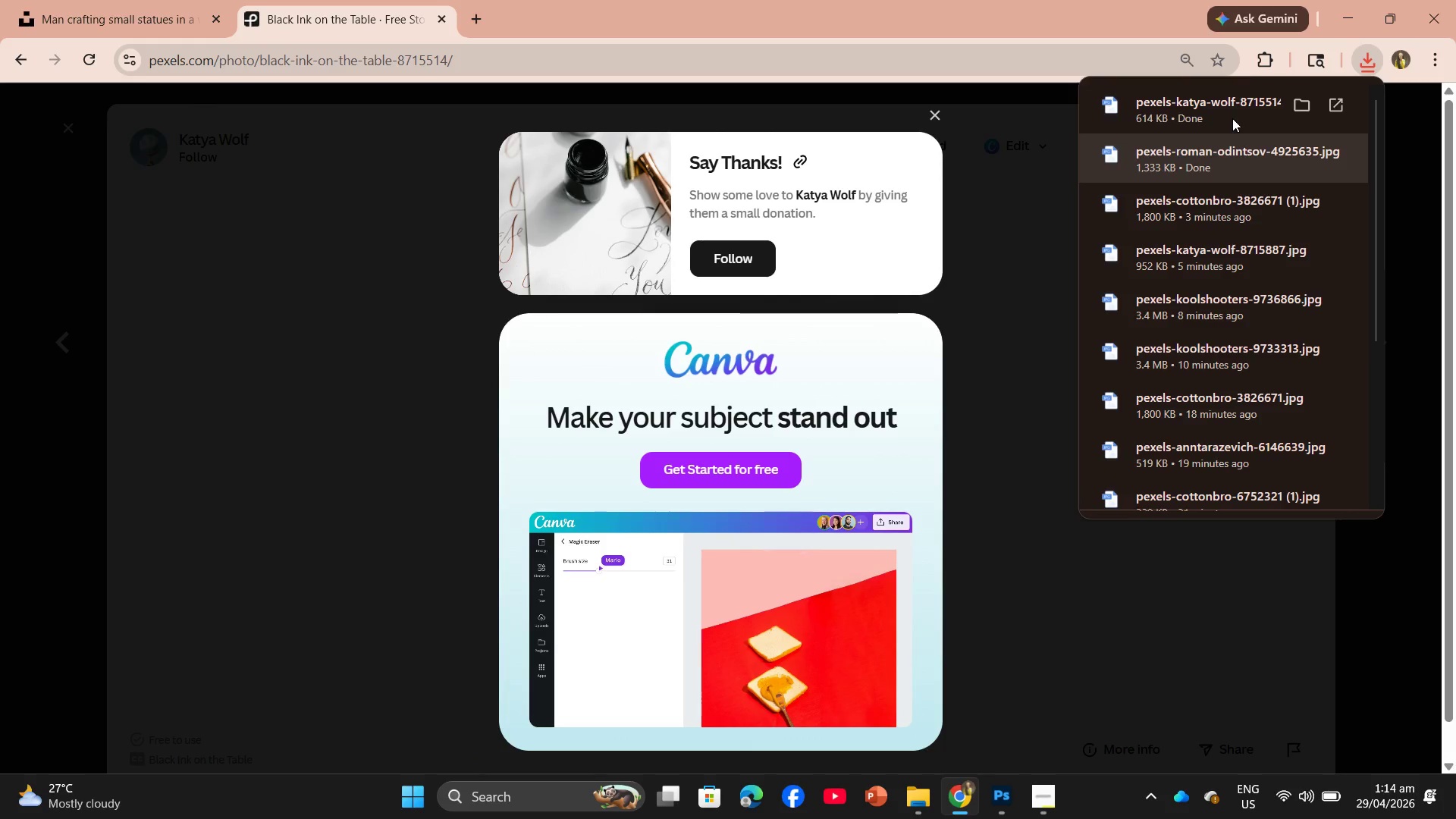 
left_click_drag(start_coordinate=[1228, 102], to_coordinate=[626, 419])
 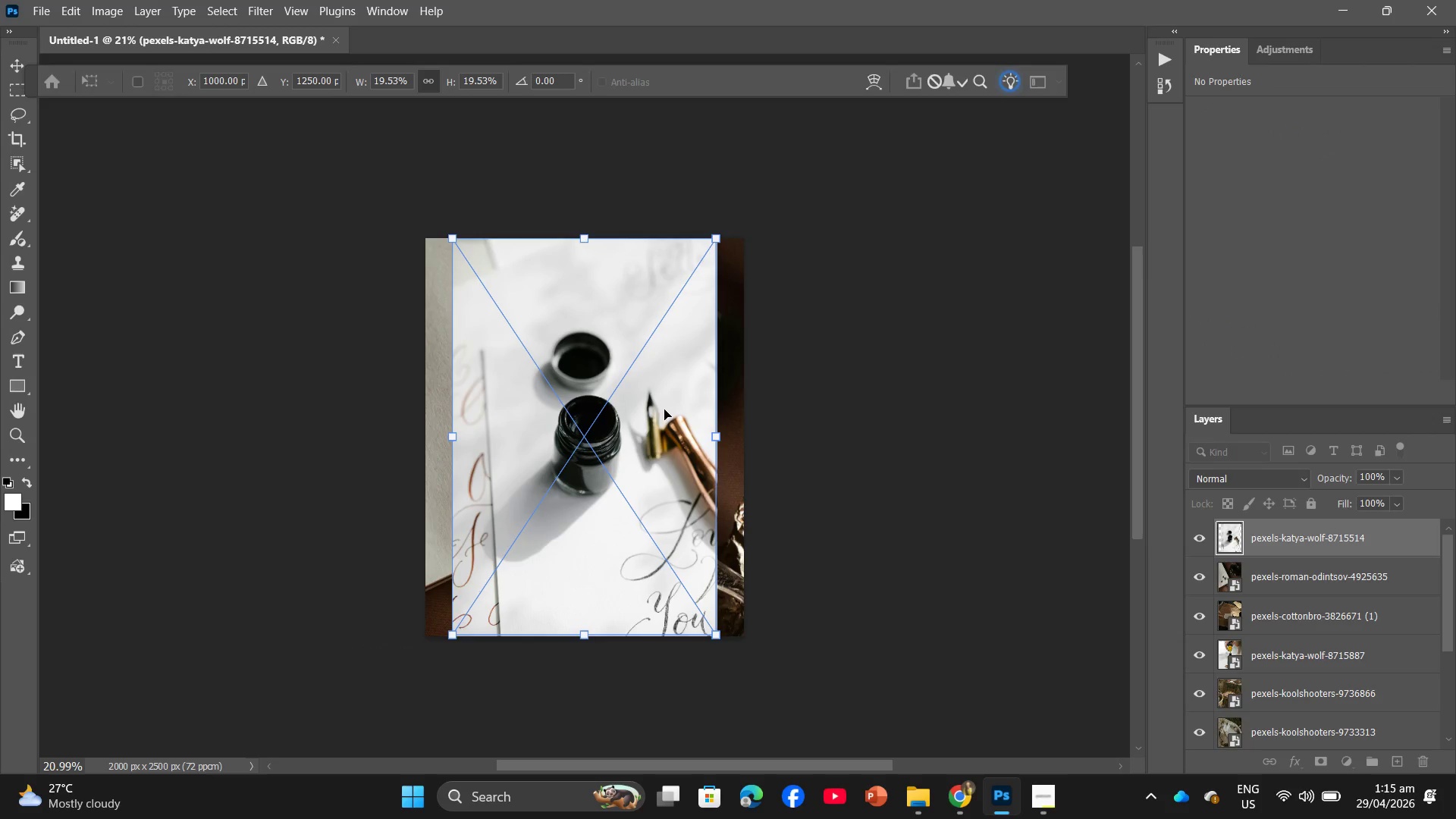 
left_click_drag(start_coordinate=[716, 438], to_coordinate=[747, 442])
 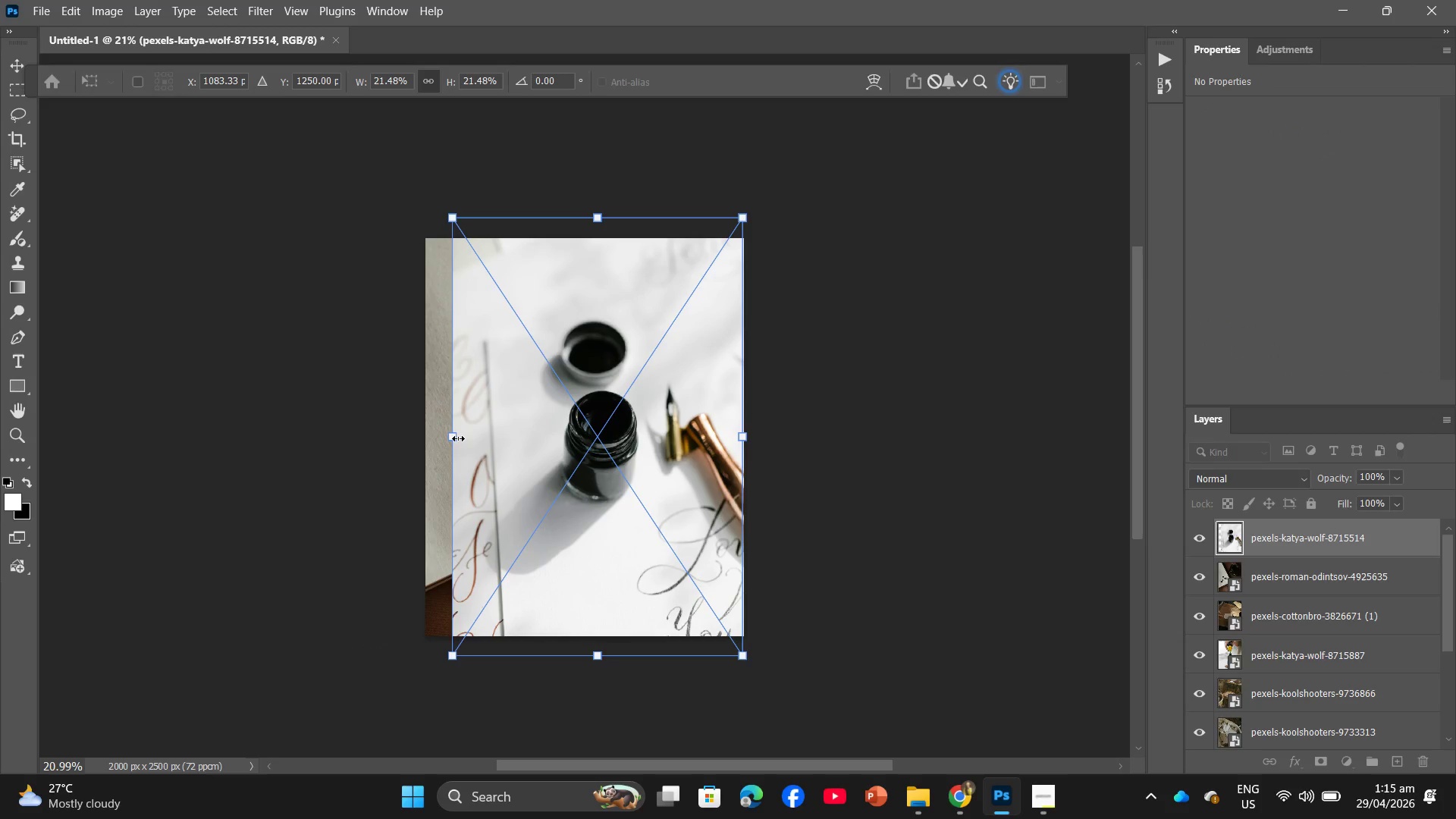 
left_click_drag(start_coordinate=[457, 431], to_coordinate=[425, 442])
 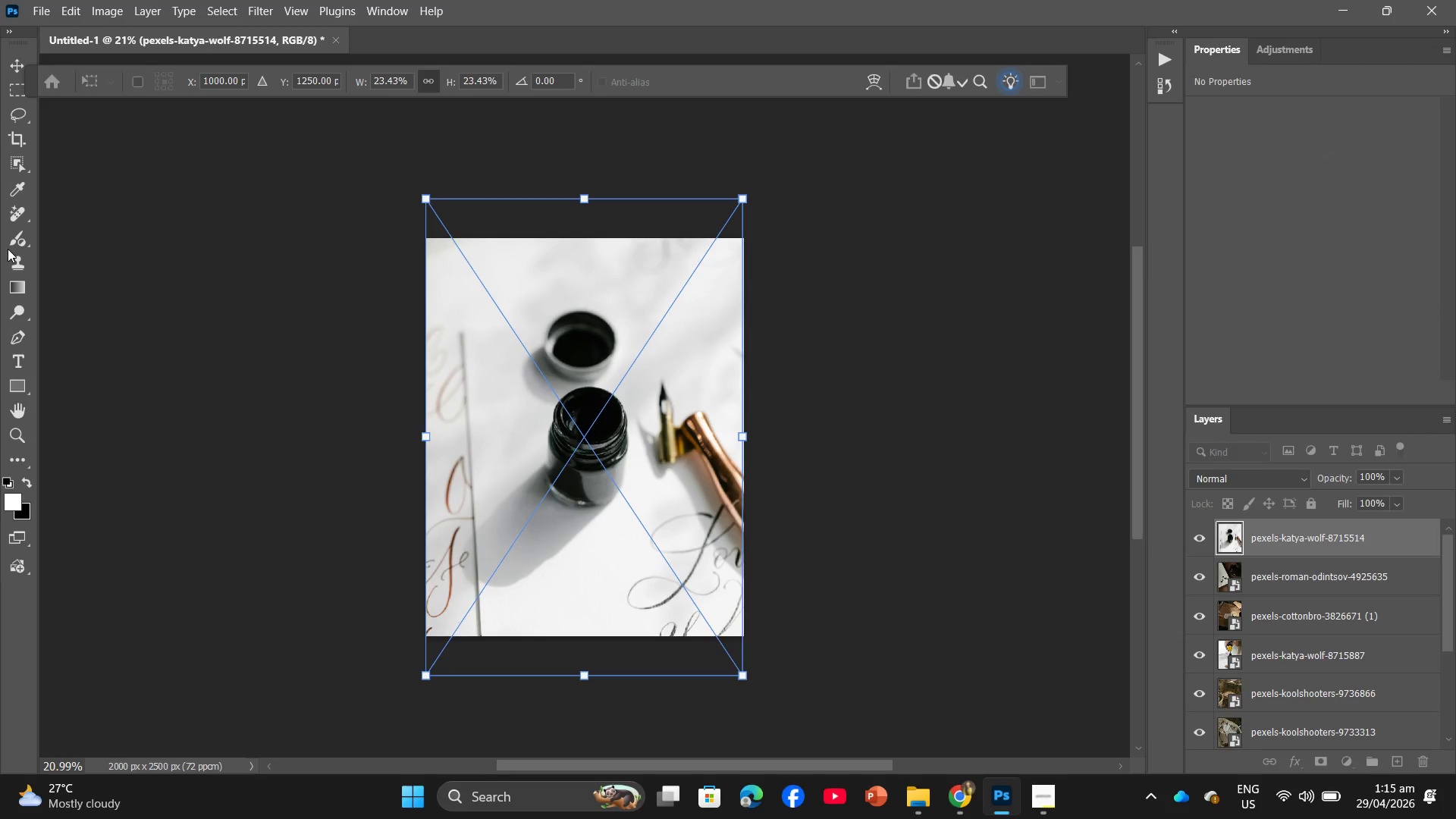 
key(Enter)
 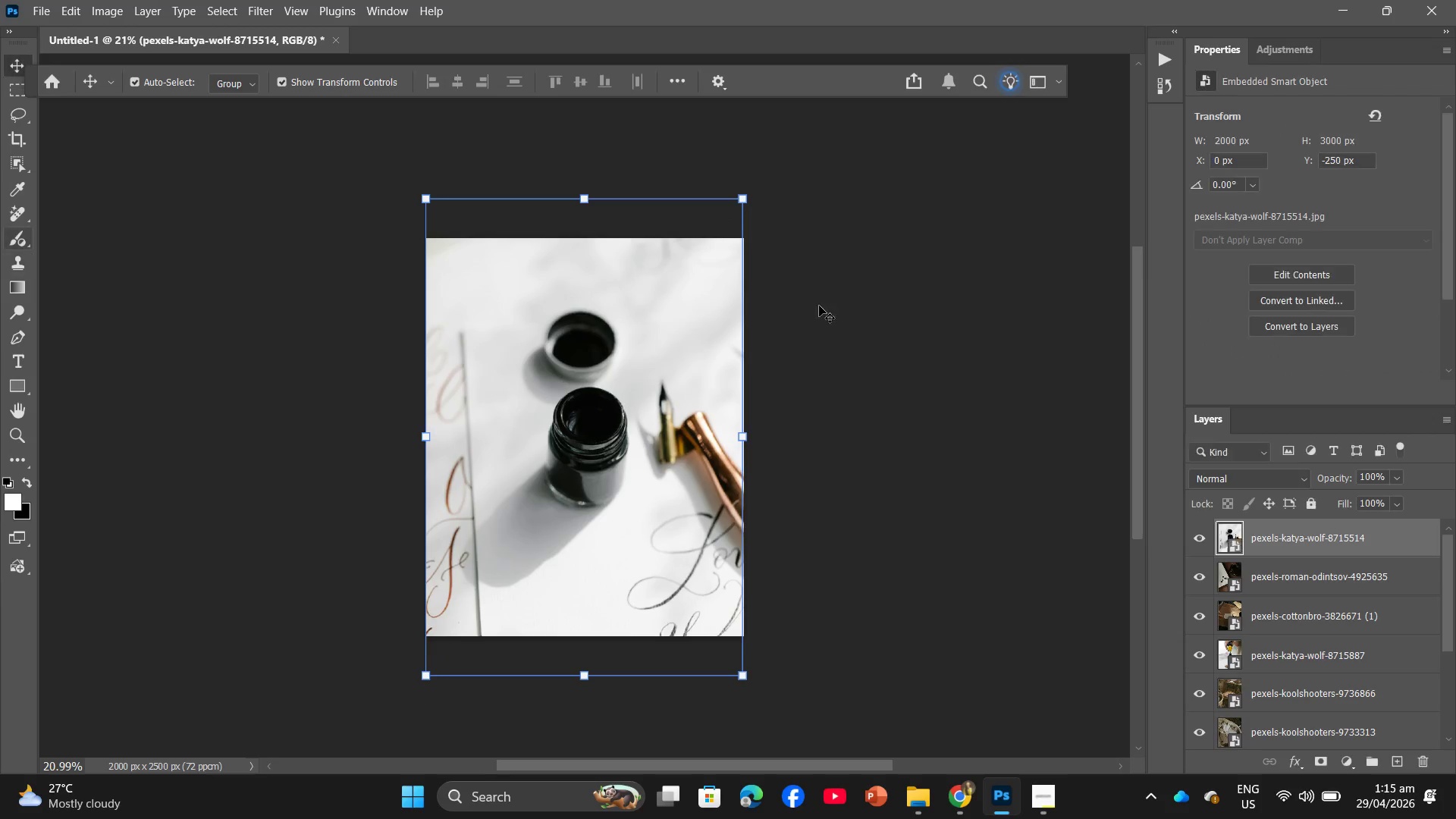 
left_click([836, 334])
 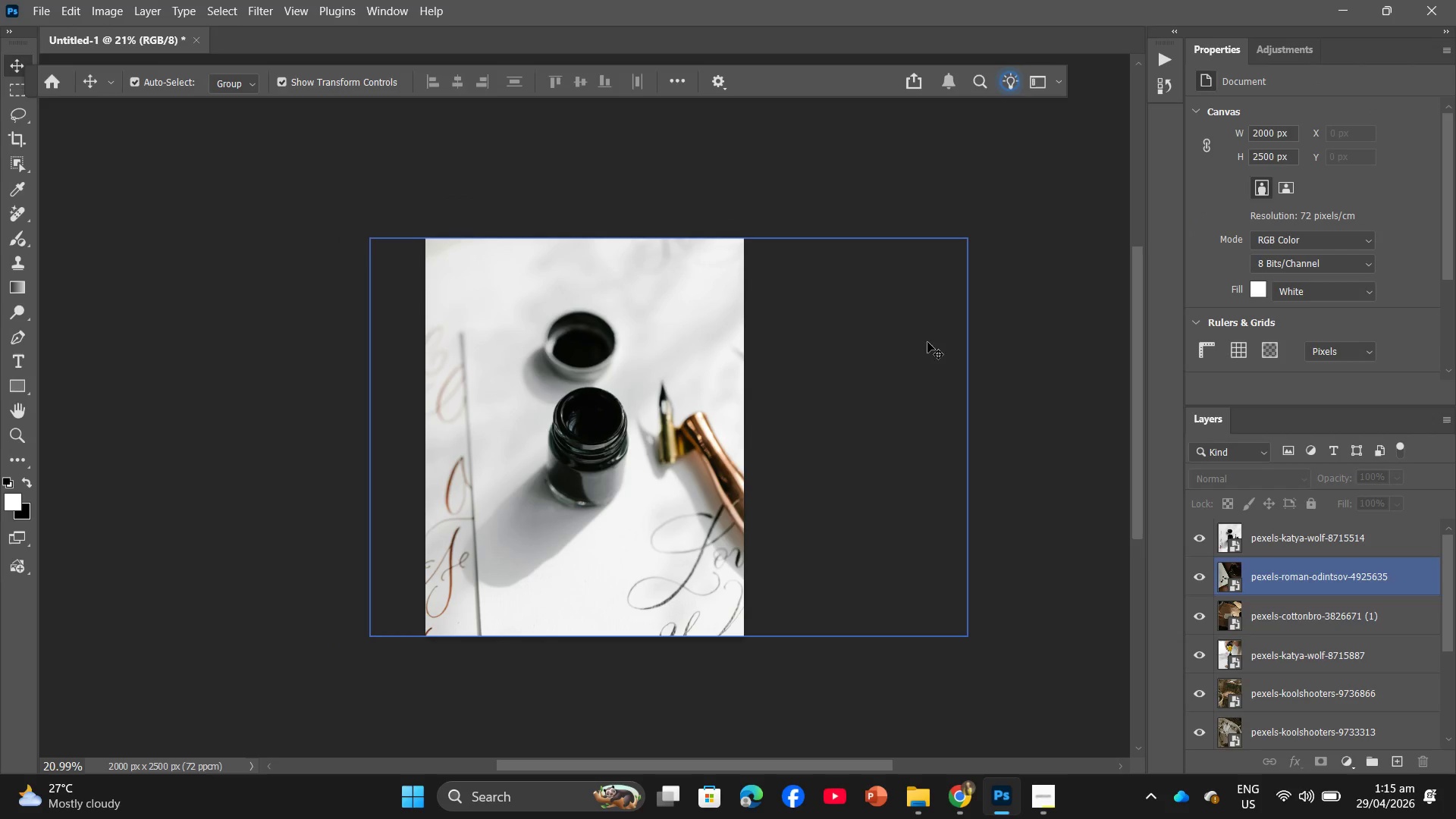 
left_click([929, 344])
 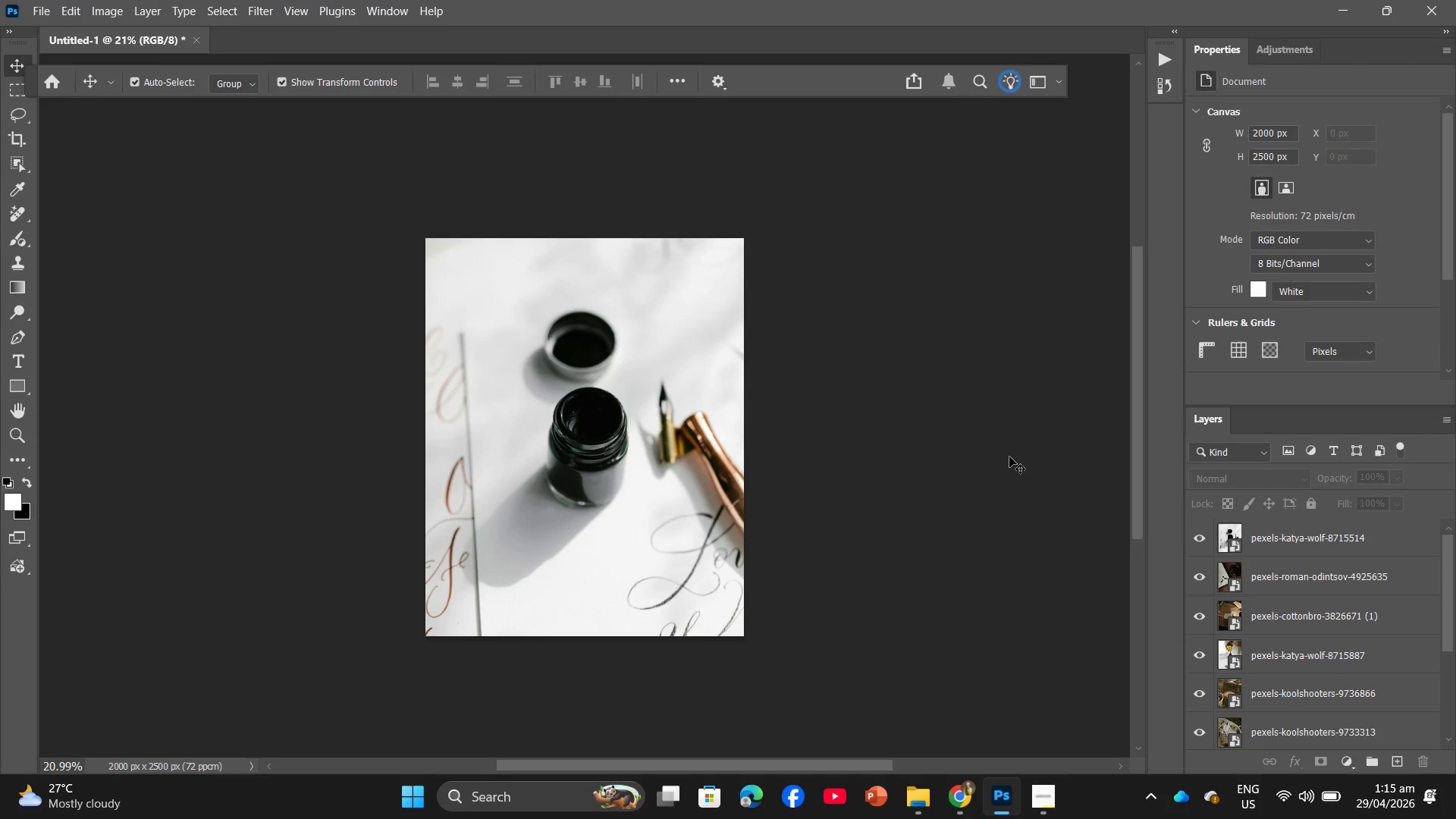 
key(Alt+Control+Shift+W)
 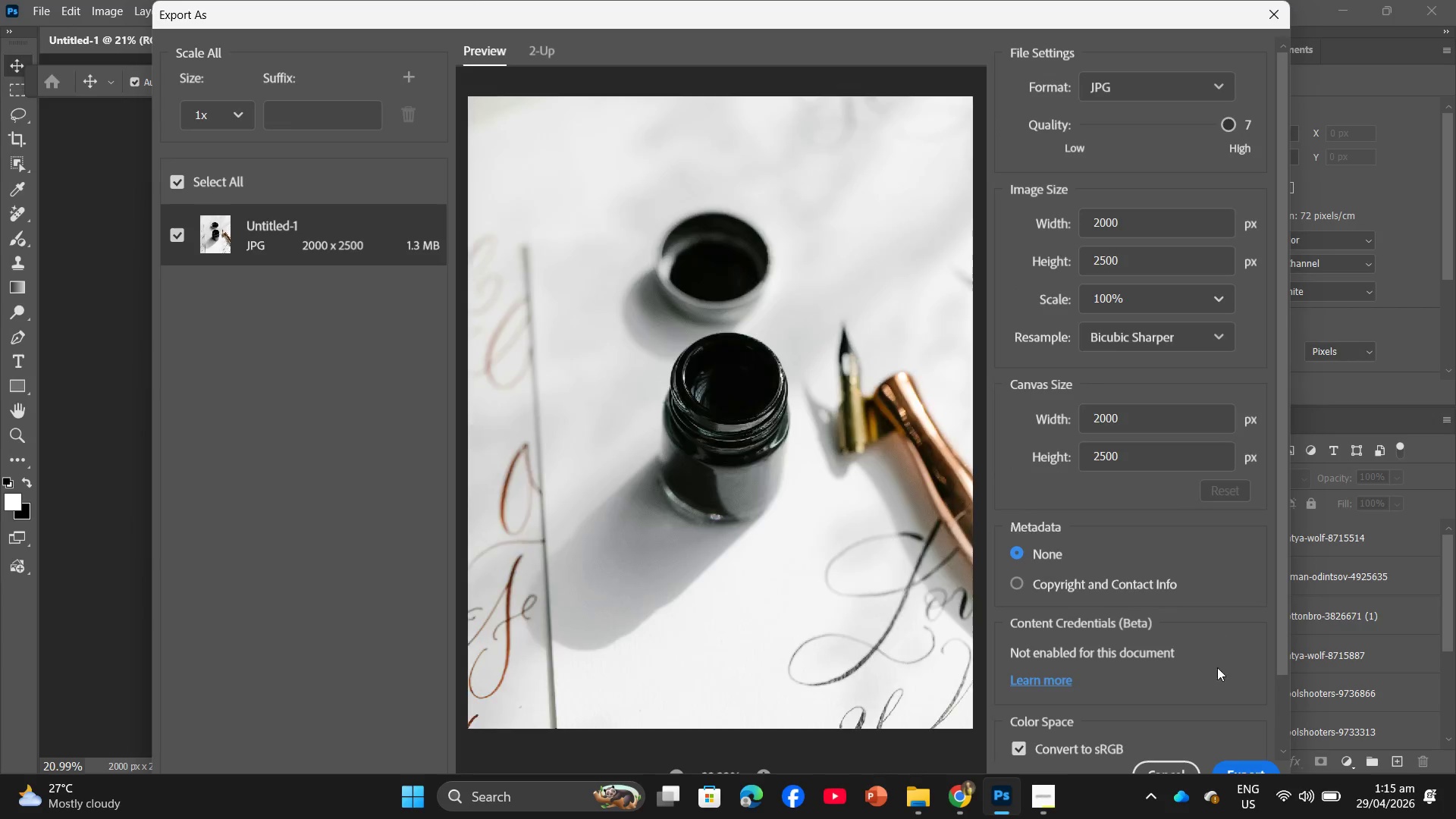 
left_click([1248, 768])
 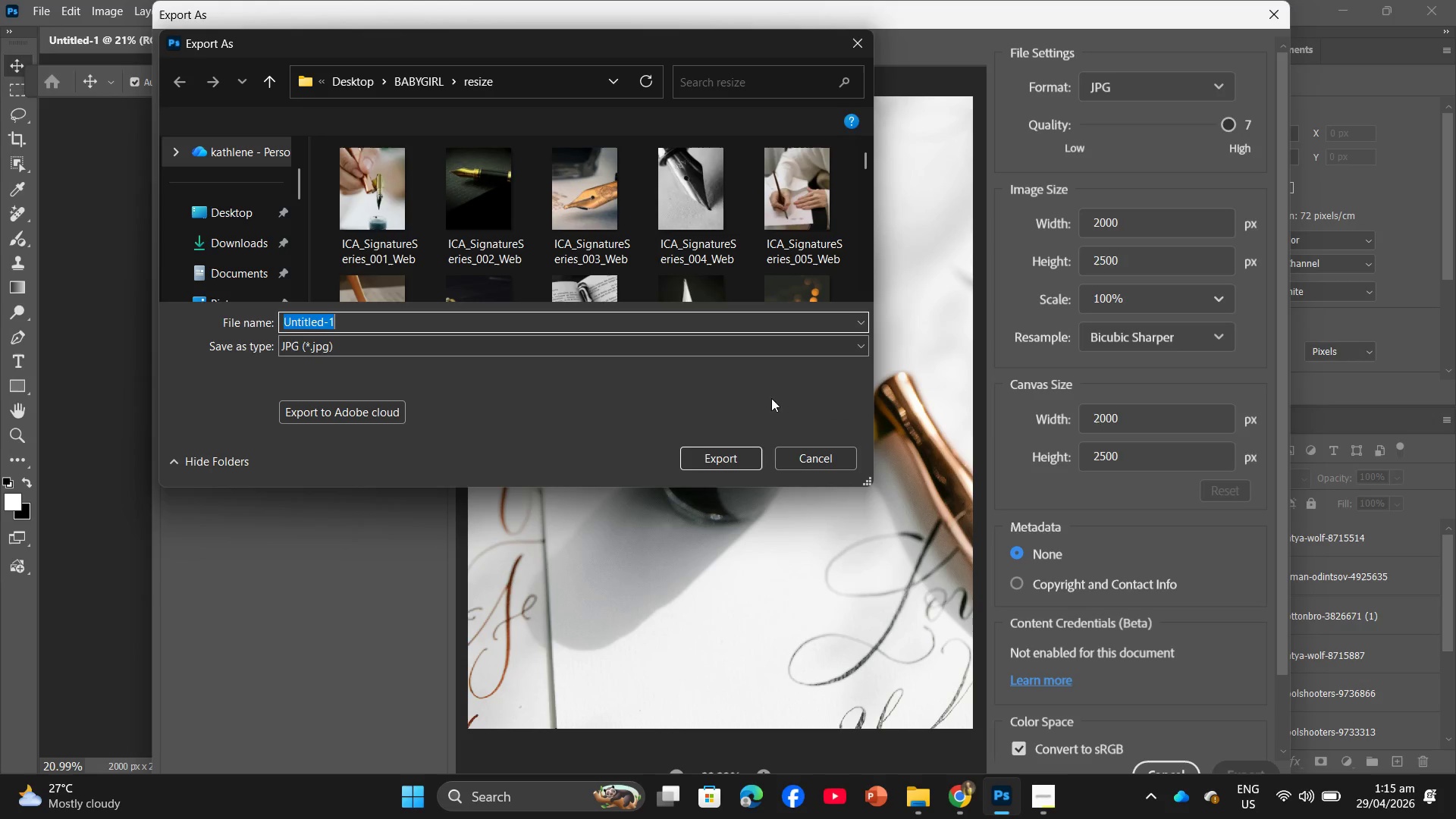 
scroll: coordinate [748, 224], scroll_direction: down, amount: 29.0
 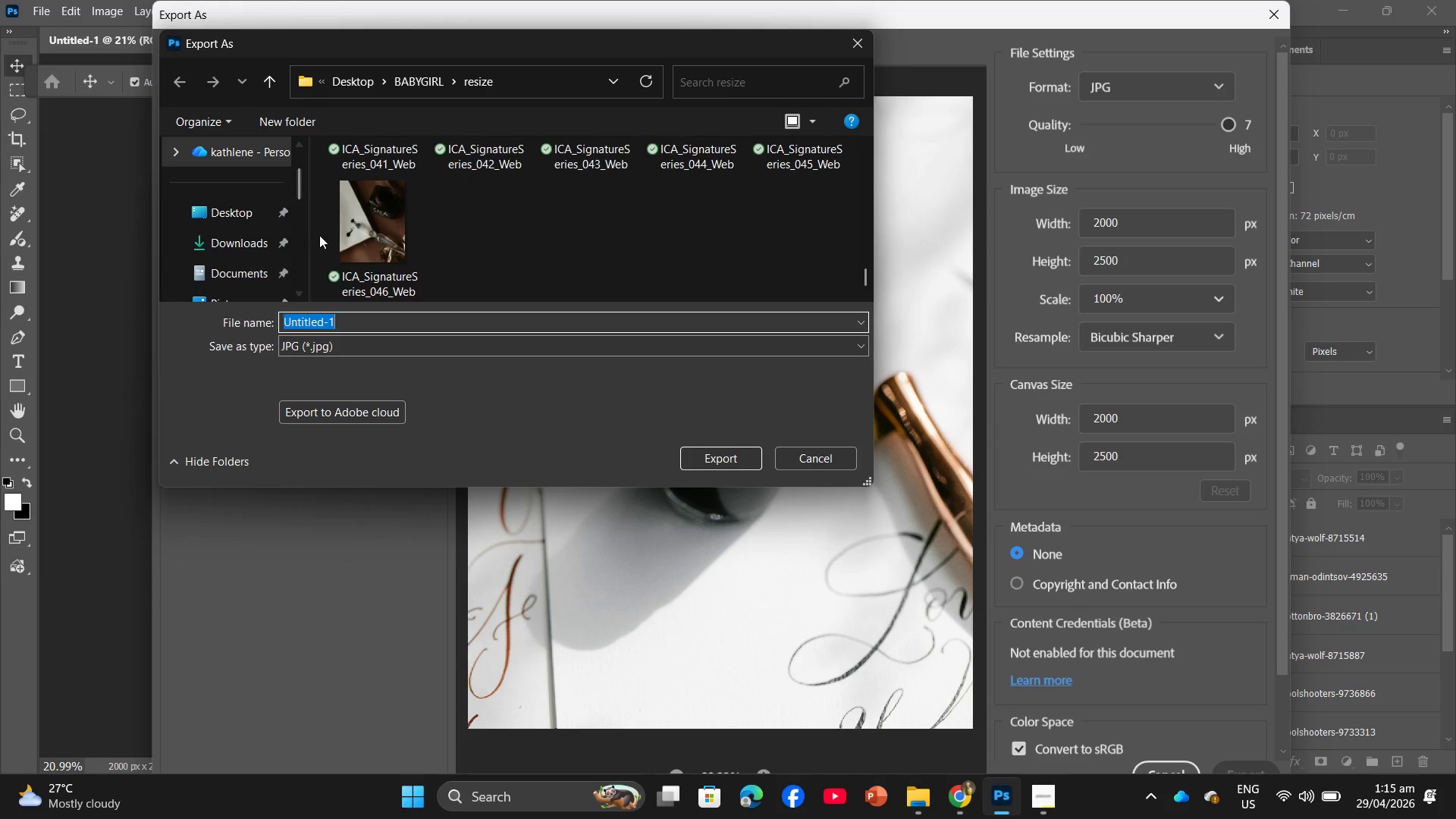 
left_click([362, 238])
 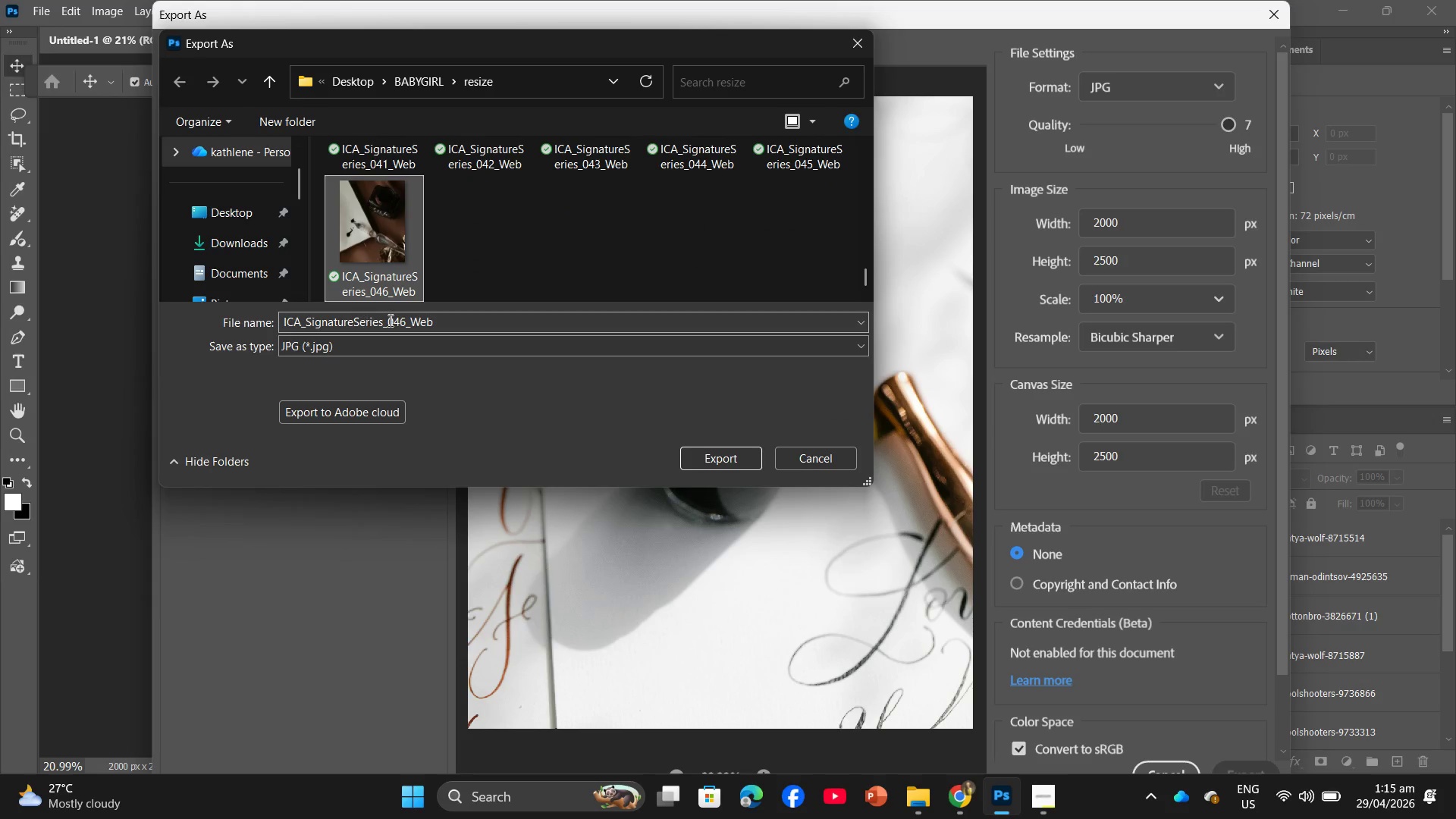 
left_click([394, 320])
 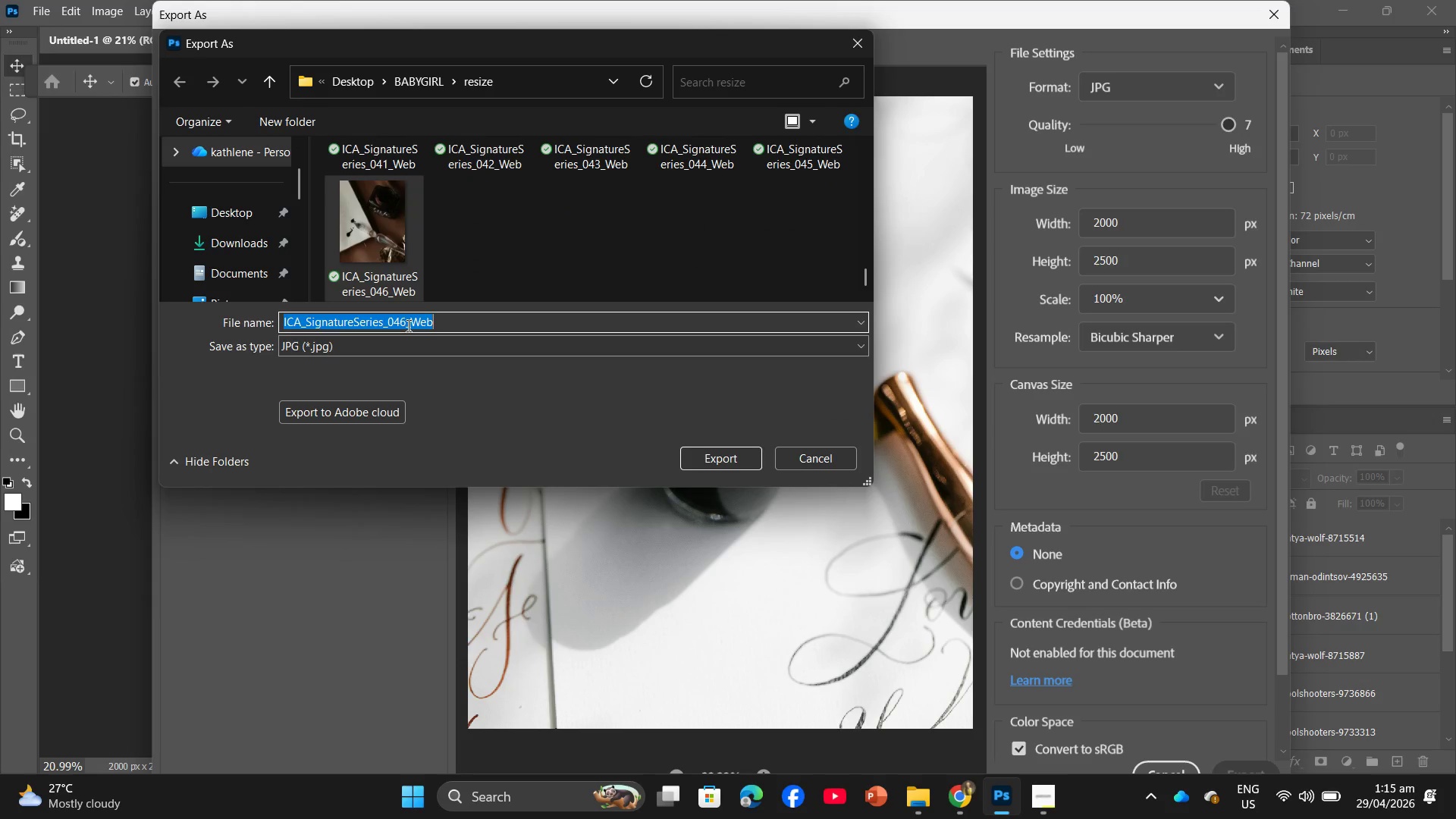 
left_click([407, 325])
 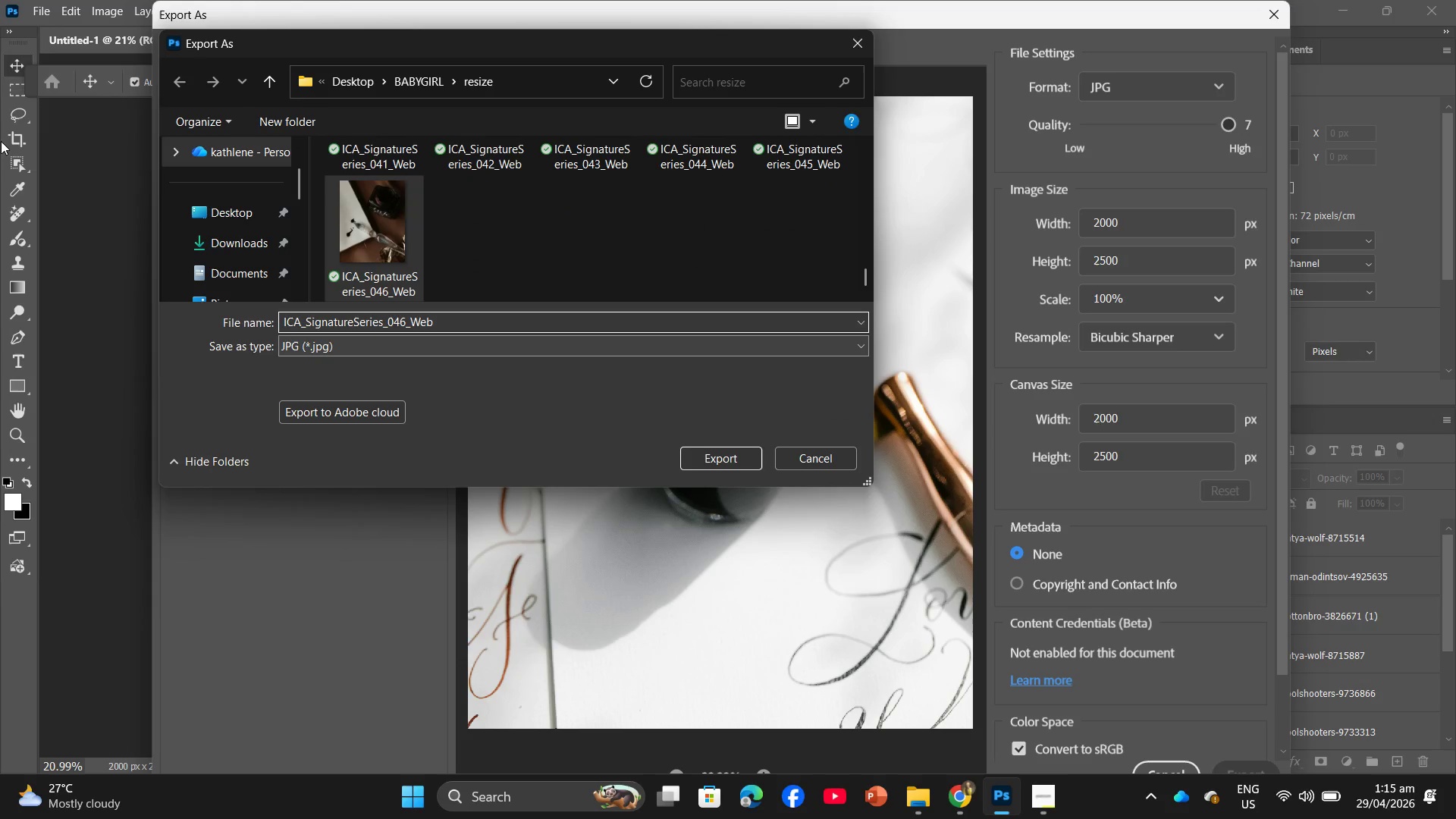 
key(Backspace)
 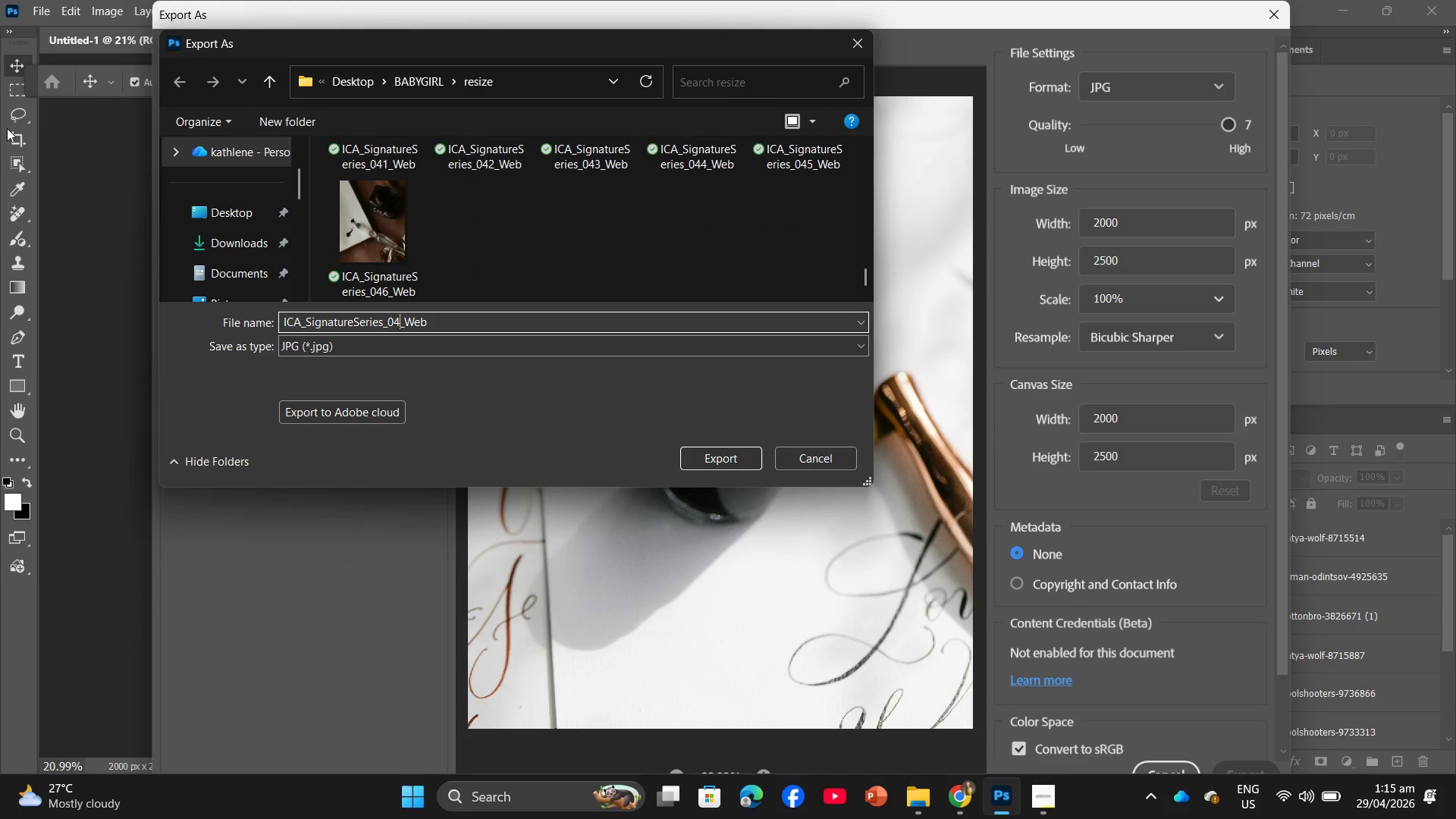 
key(Numpad7)
 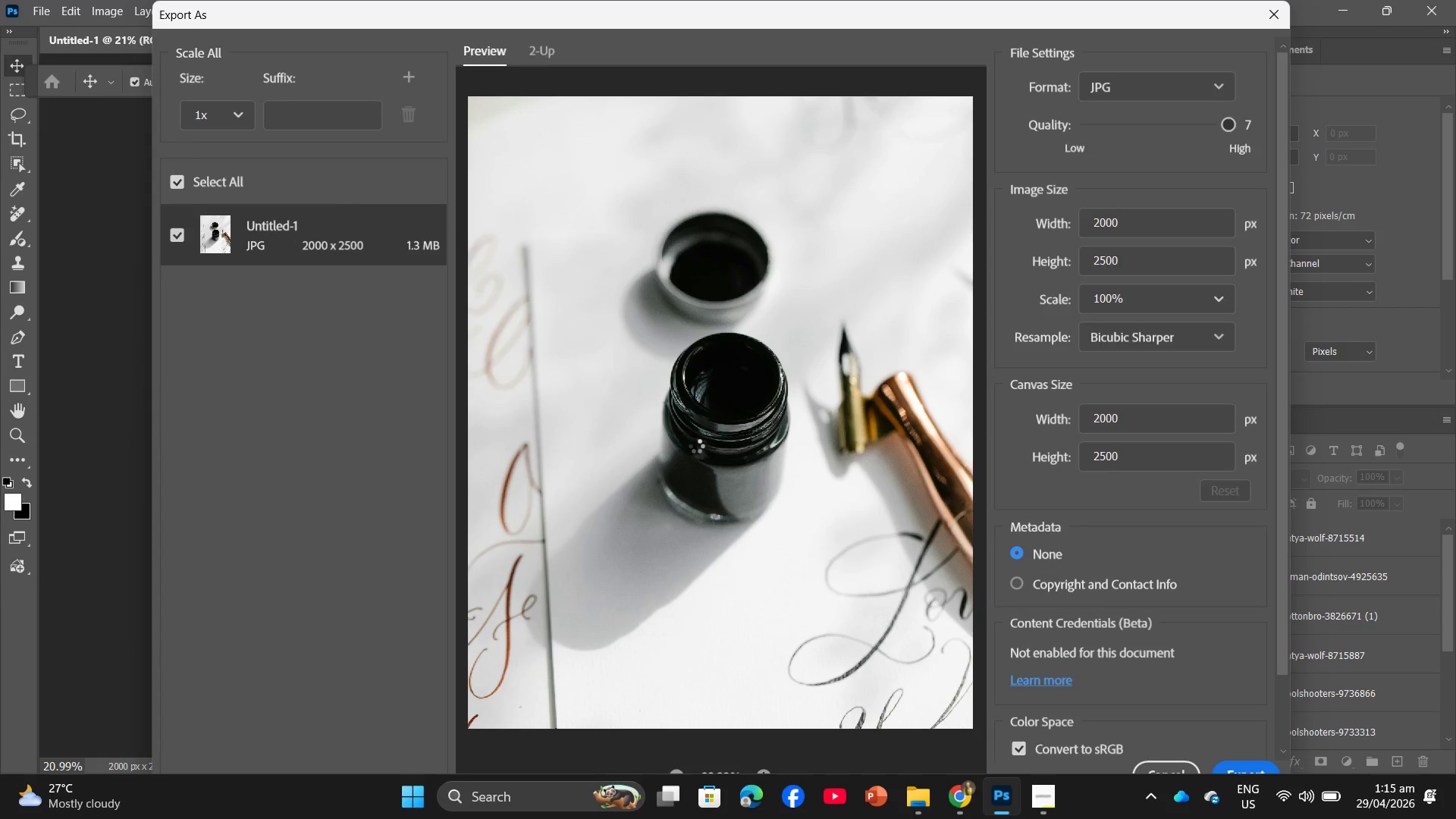 
wait(5.45)
 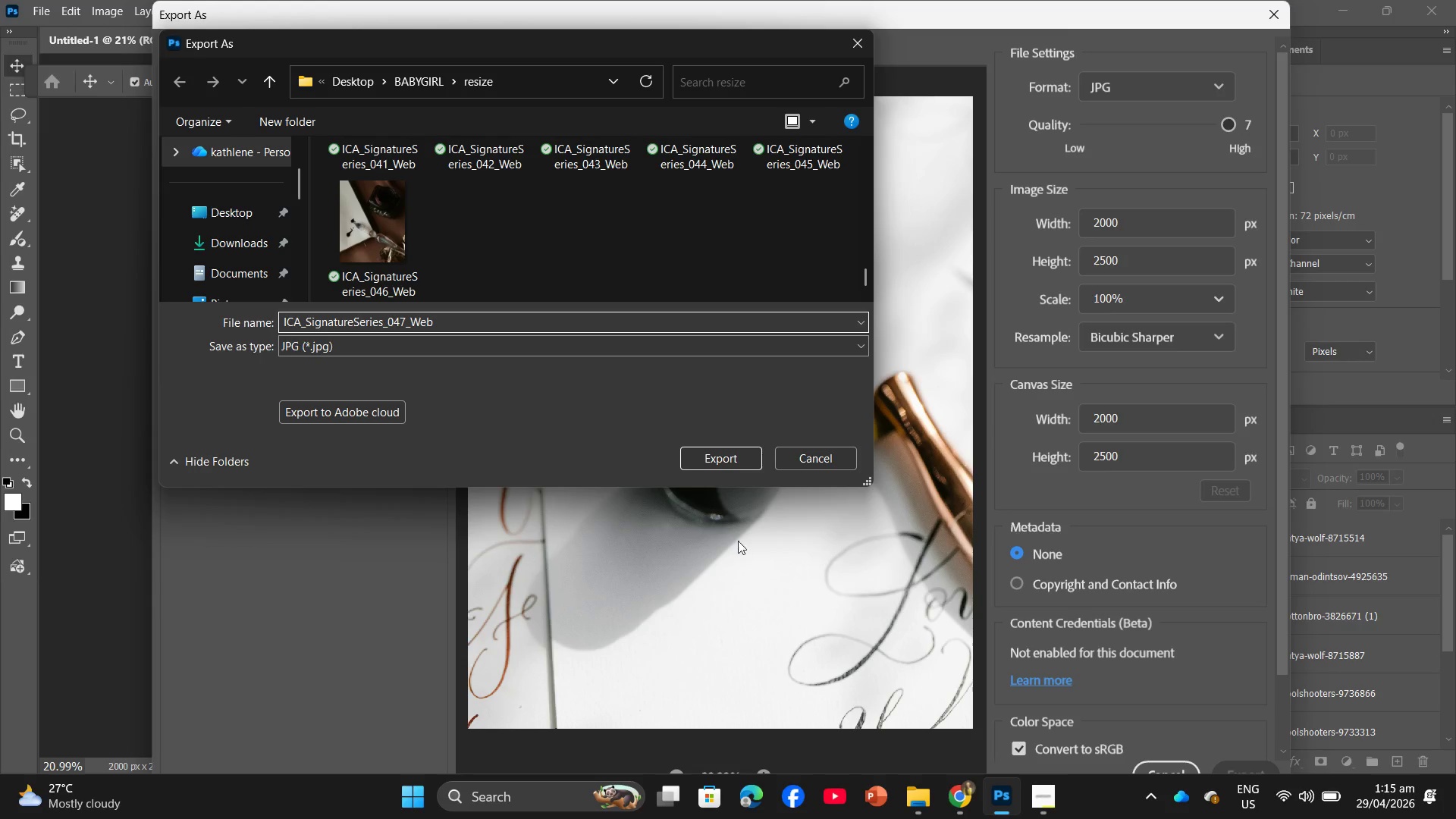 
left_click([952, 805])
 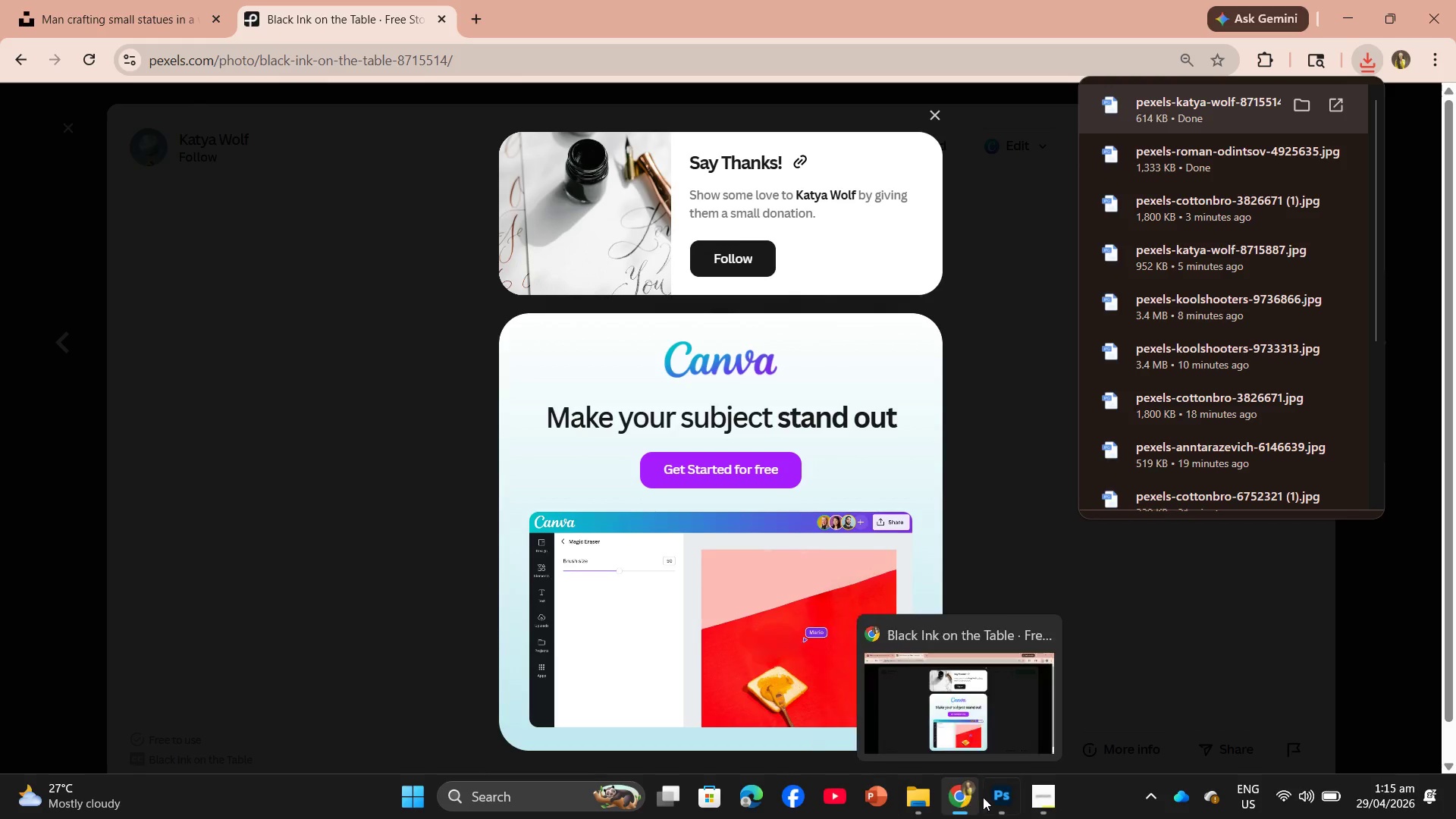 
left_click([966, 805])
 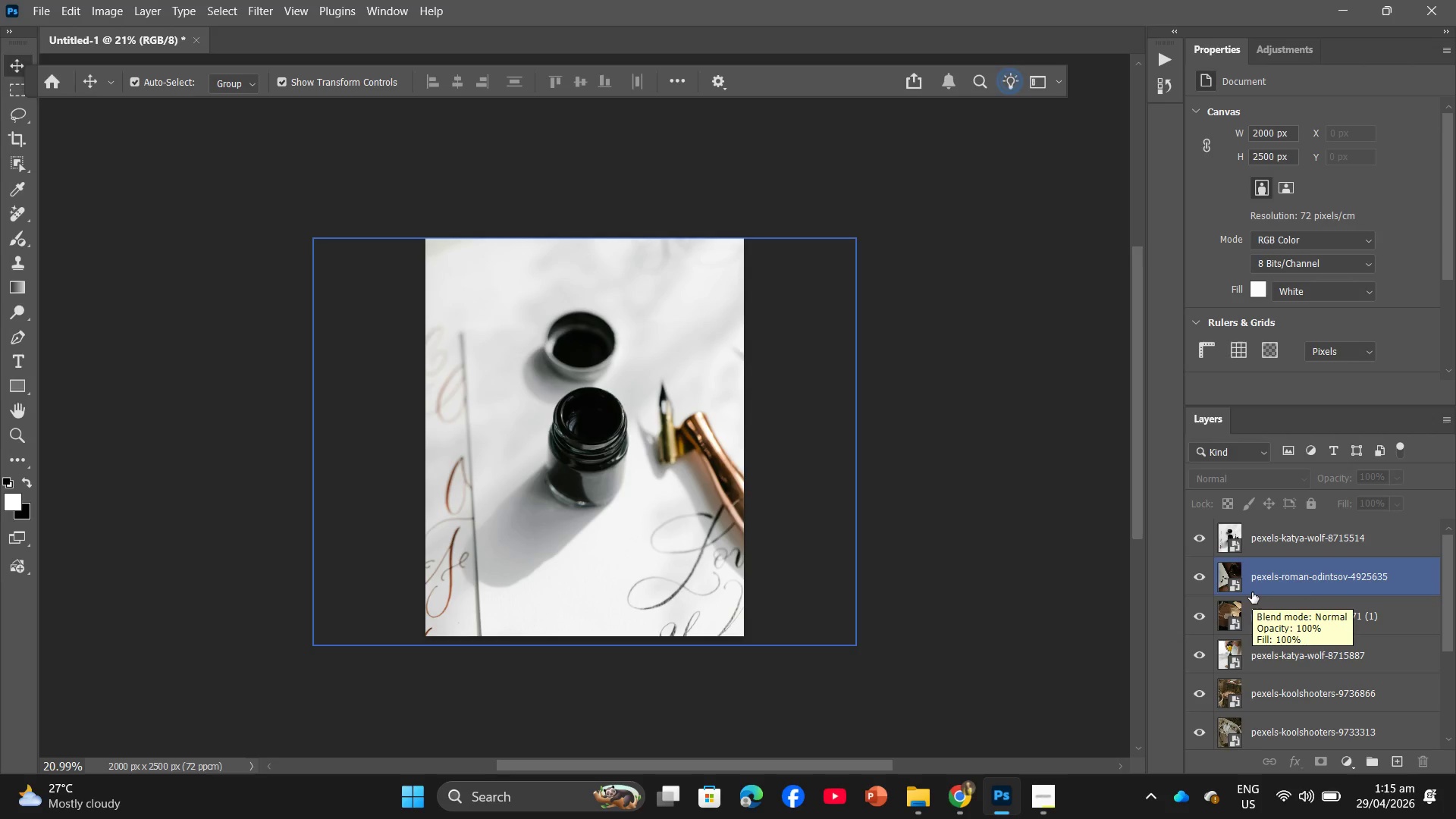 
wait(14.86)
 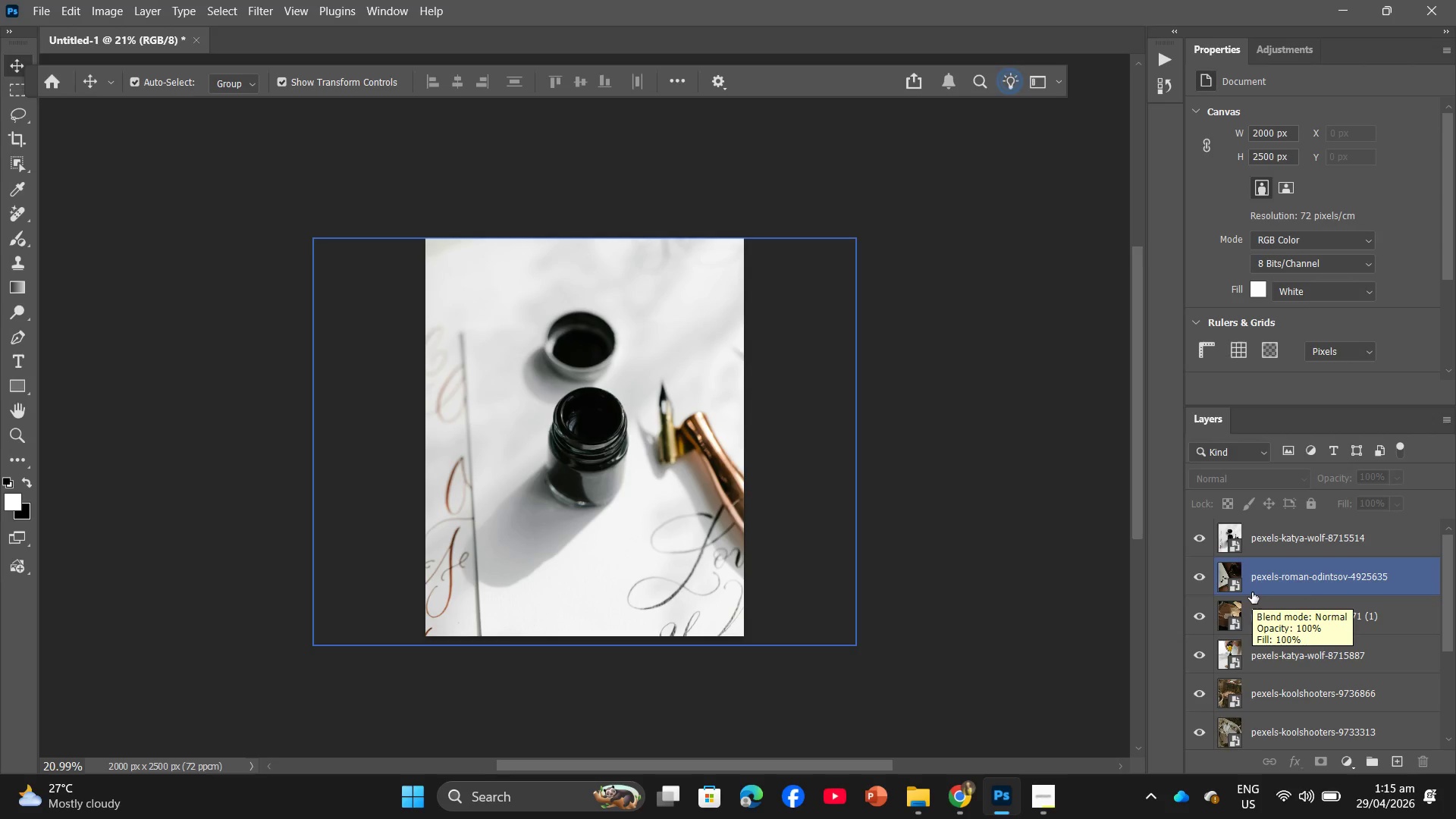 
mouse_move([759, 810])
 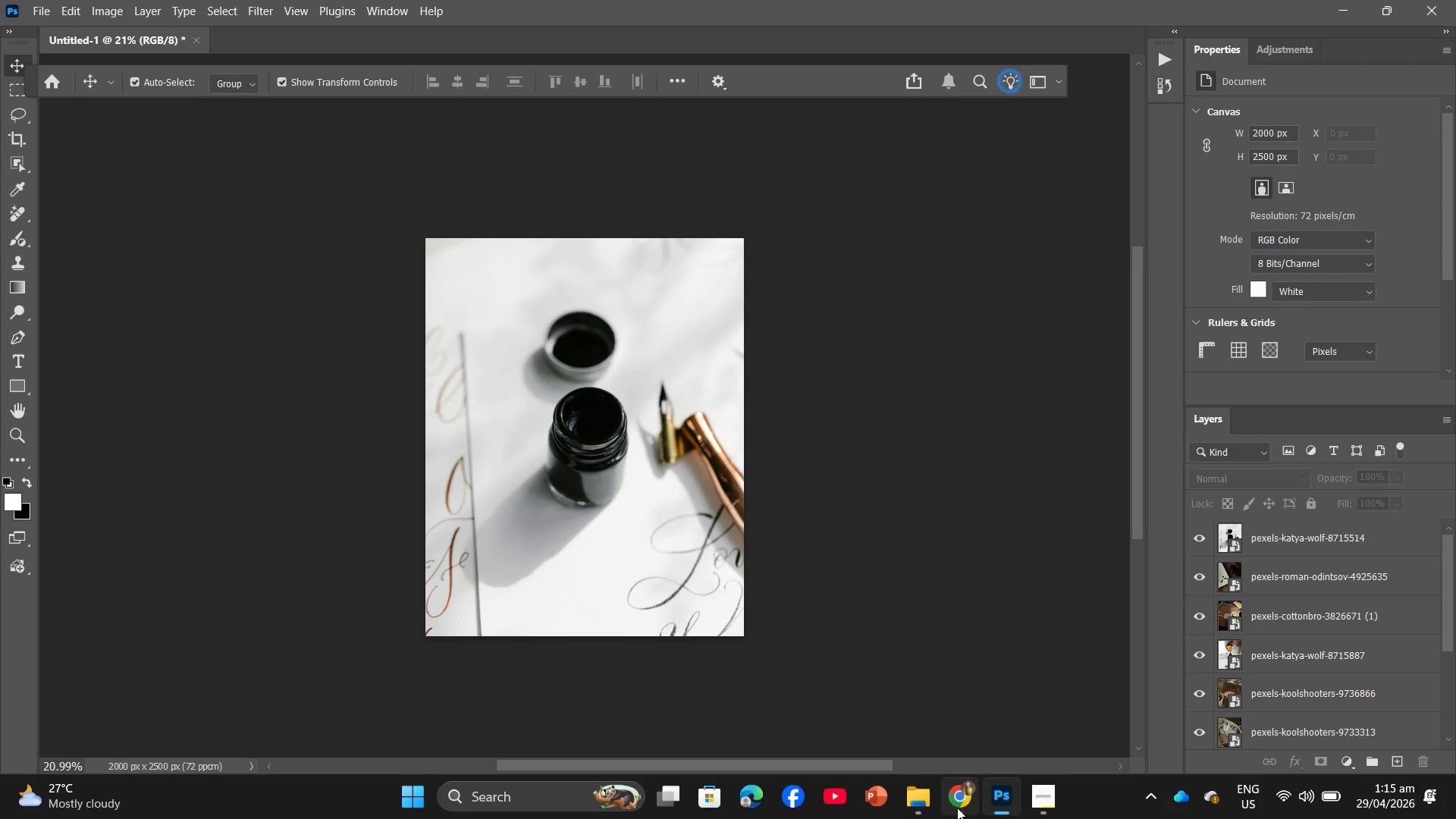 
left_click([959, 808])
 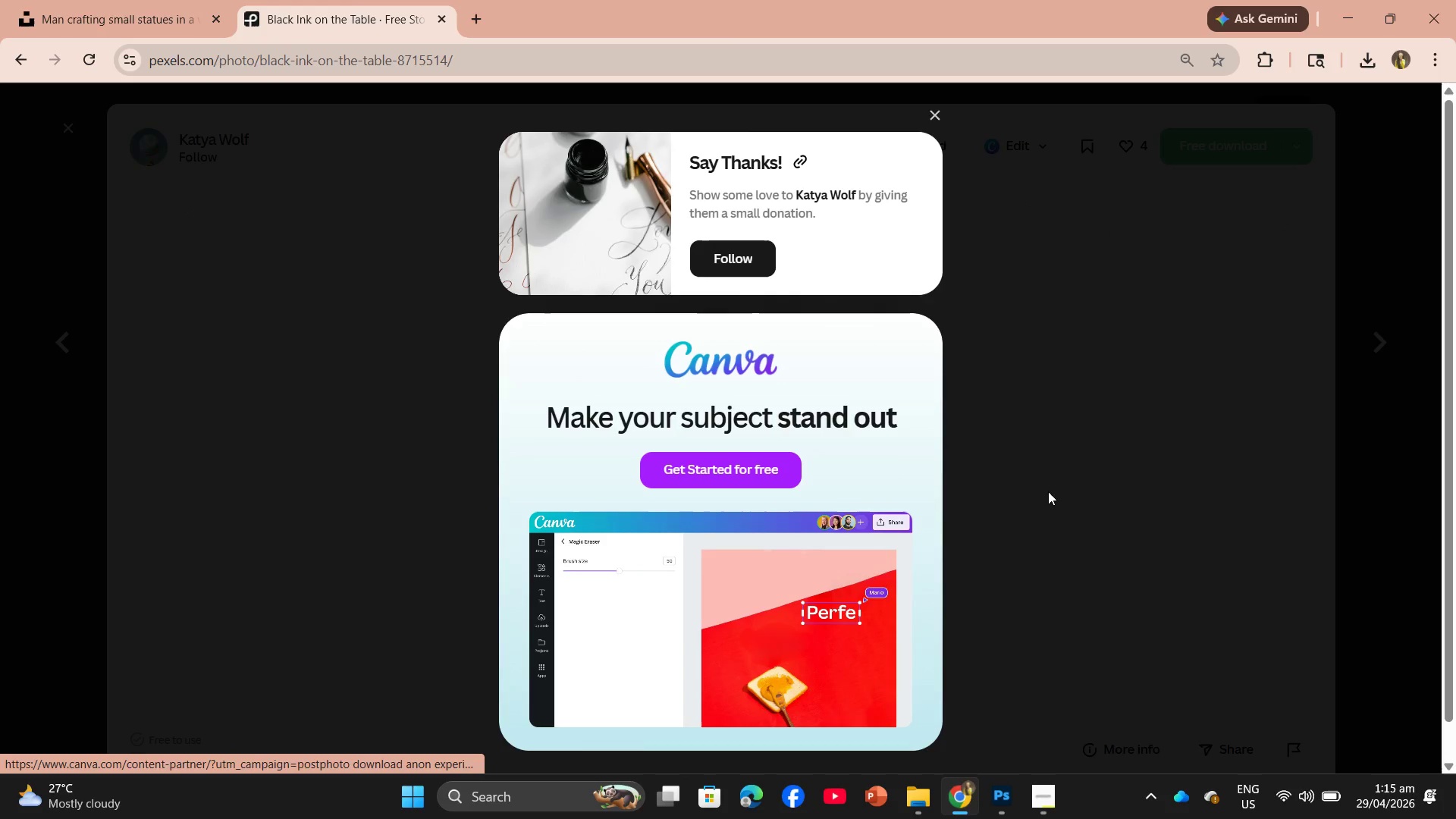 
left_click([1062, 488])
 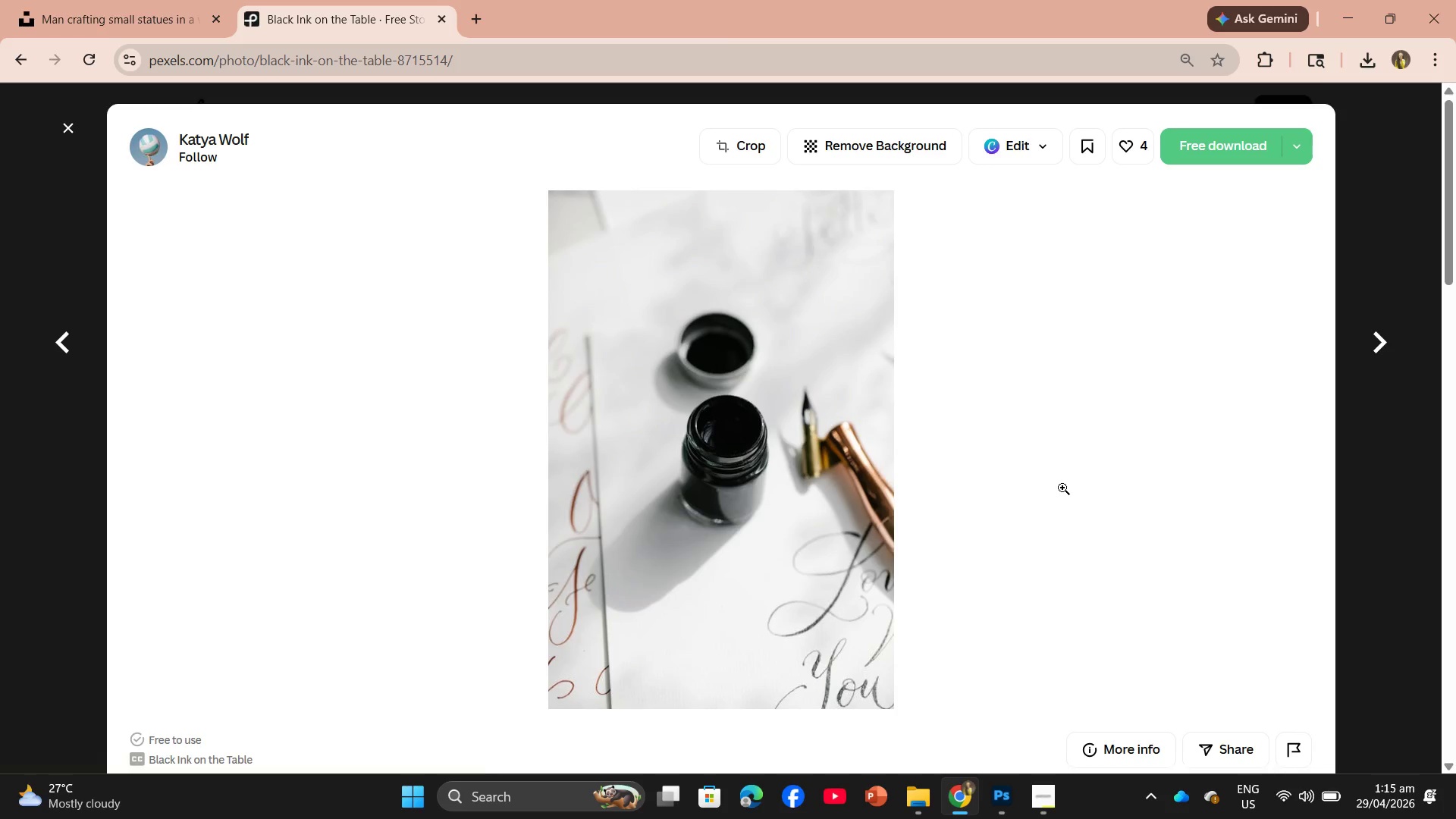 
scroll: coordinate [542, 475], scroll_direction: down, amount: 17.0
 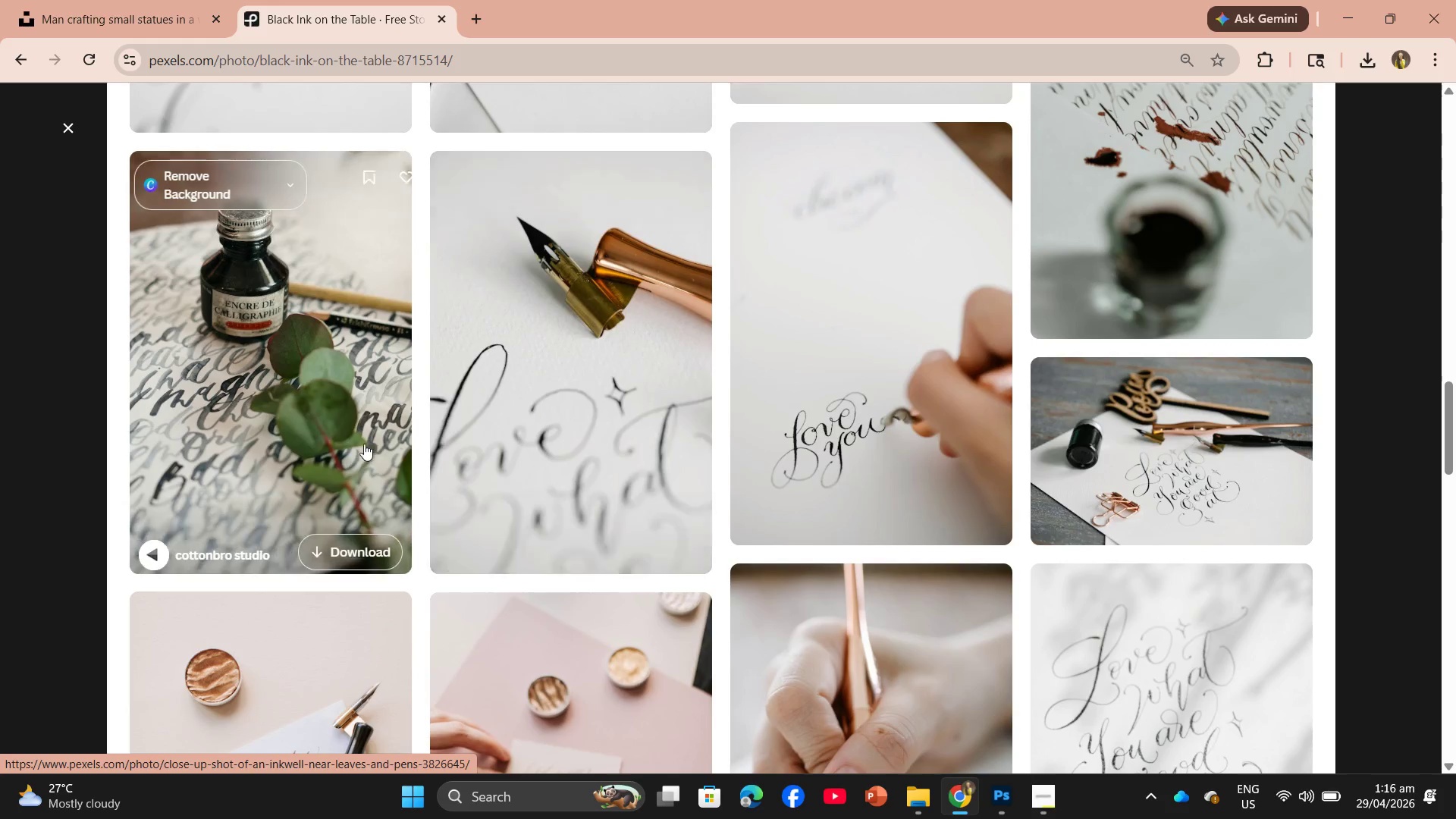 
left_click([334, 358])
 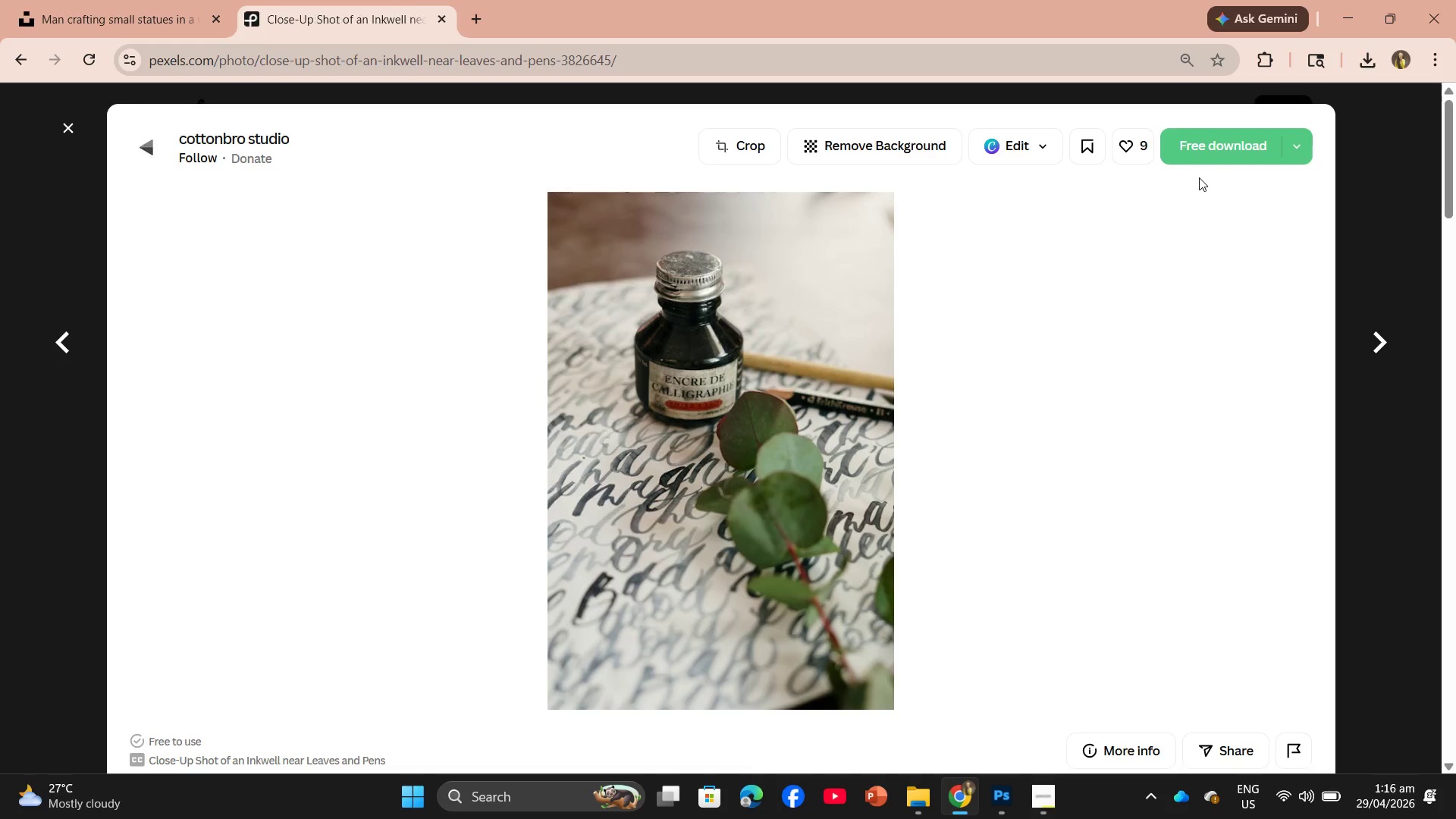 
left_click([1241, 124])
 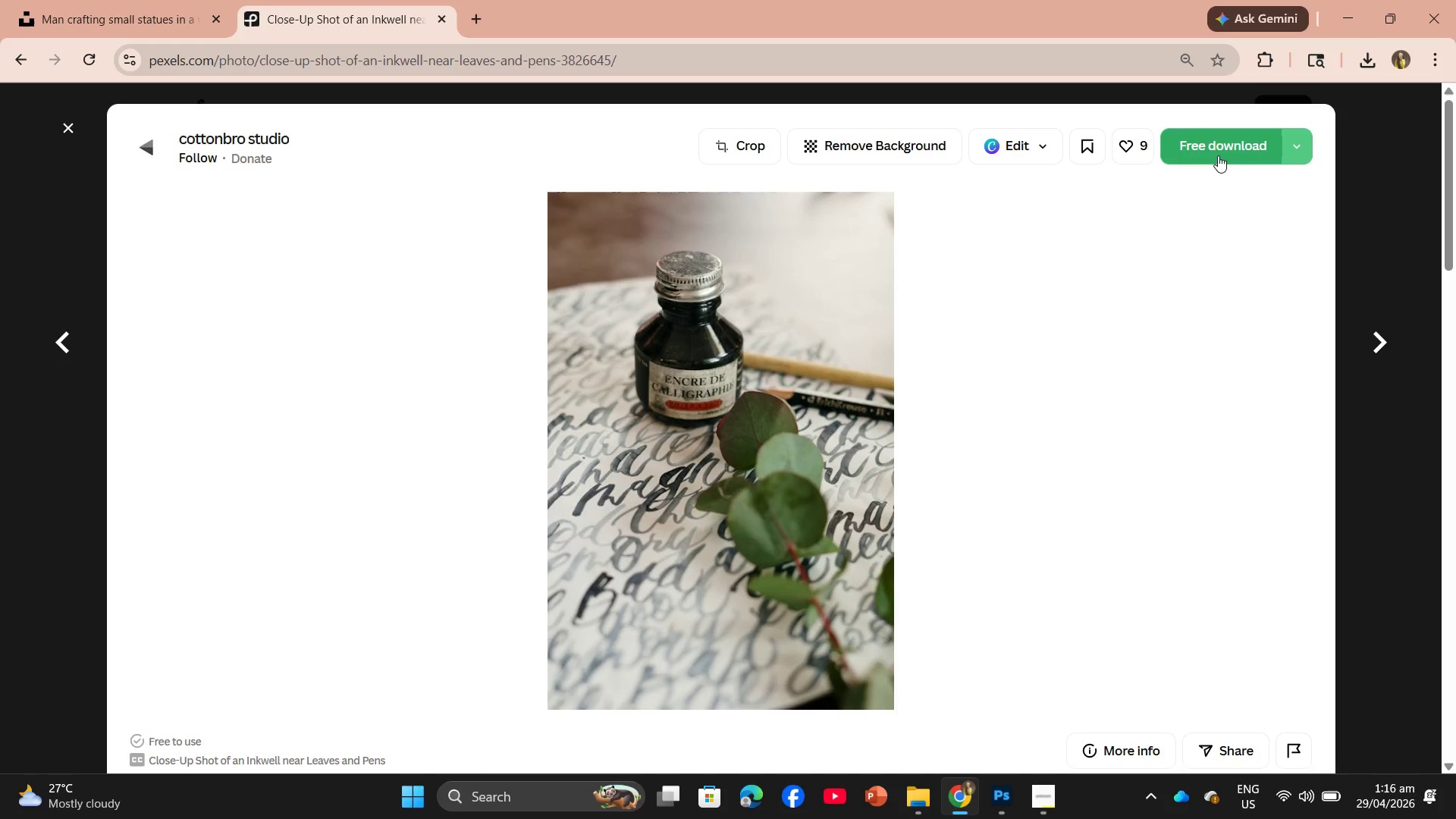 
left_click([1218, 155])
 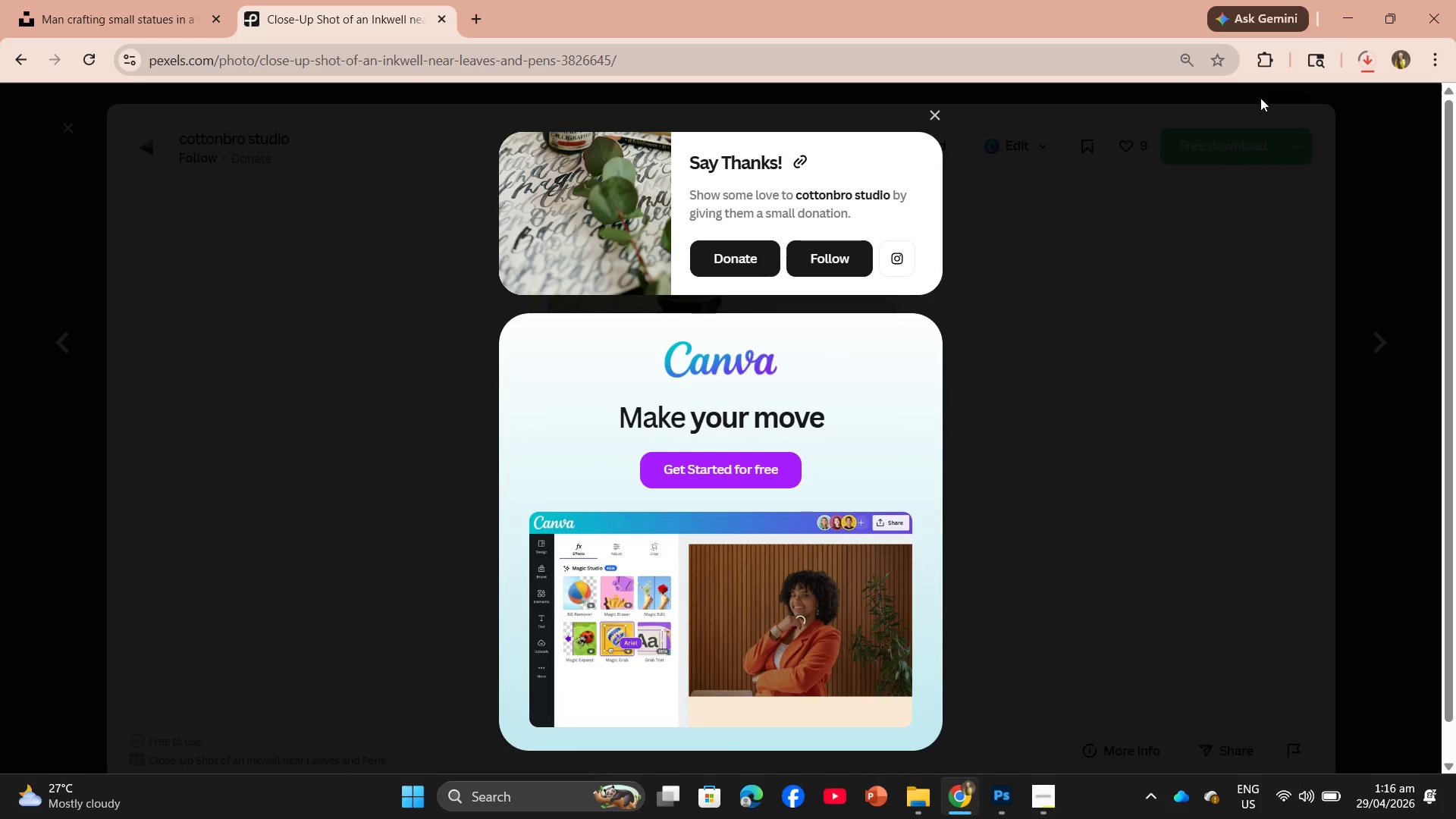 
left_click_drag(start_coordinate=[1224, 118], to_coordinate=[598, 431])
 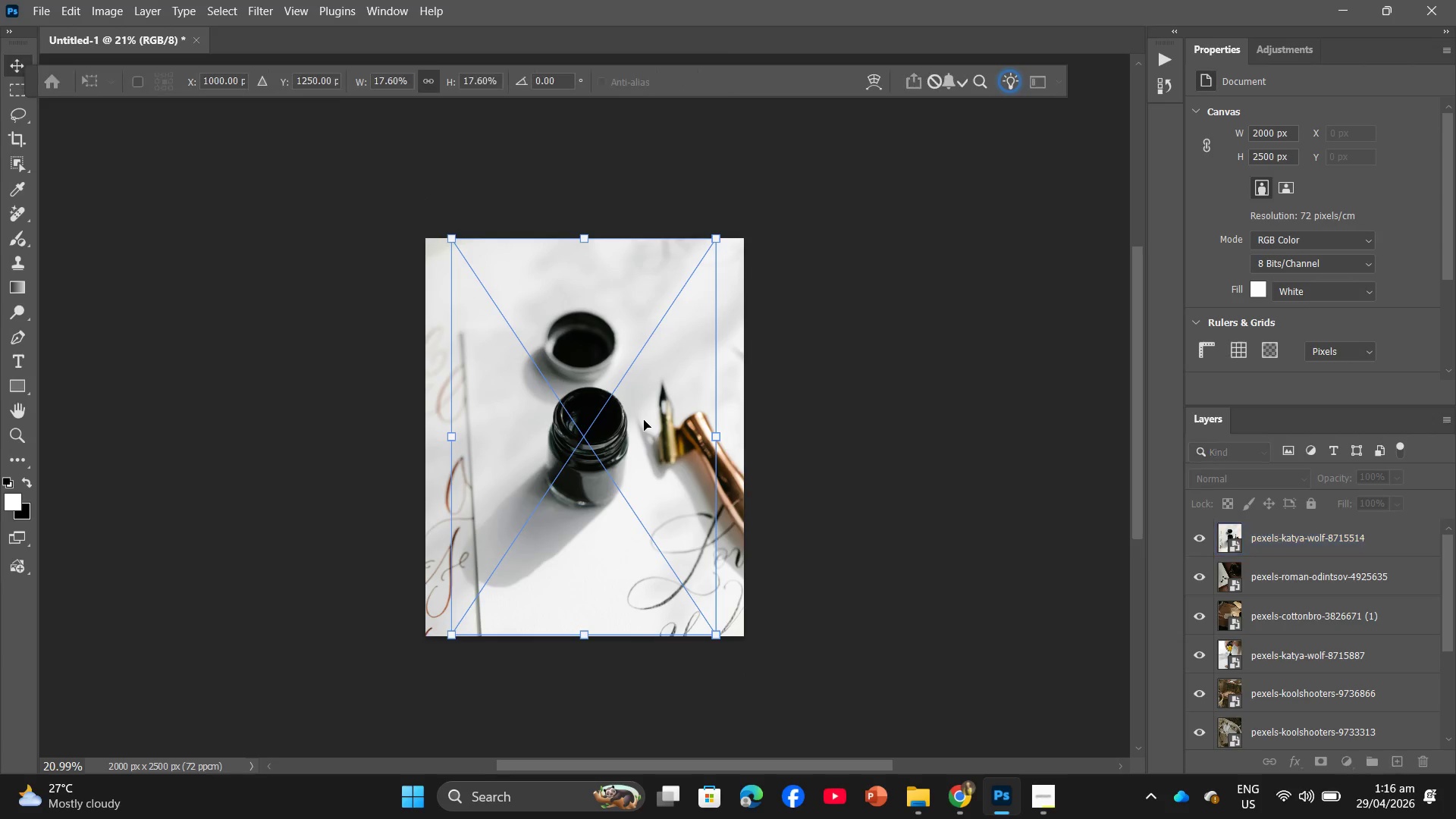 
wait(5.39)
 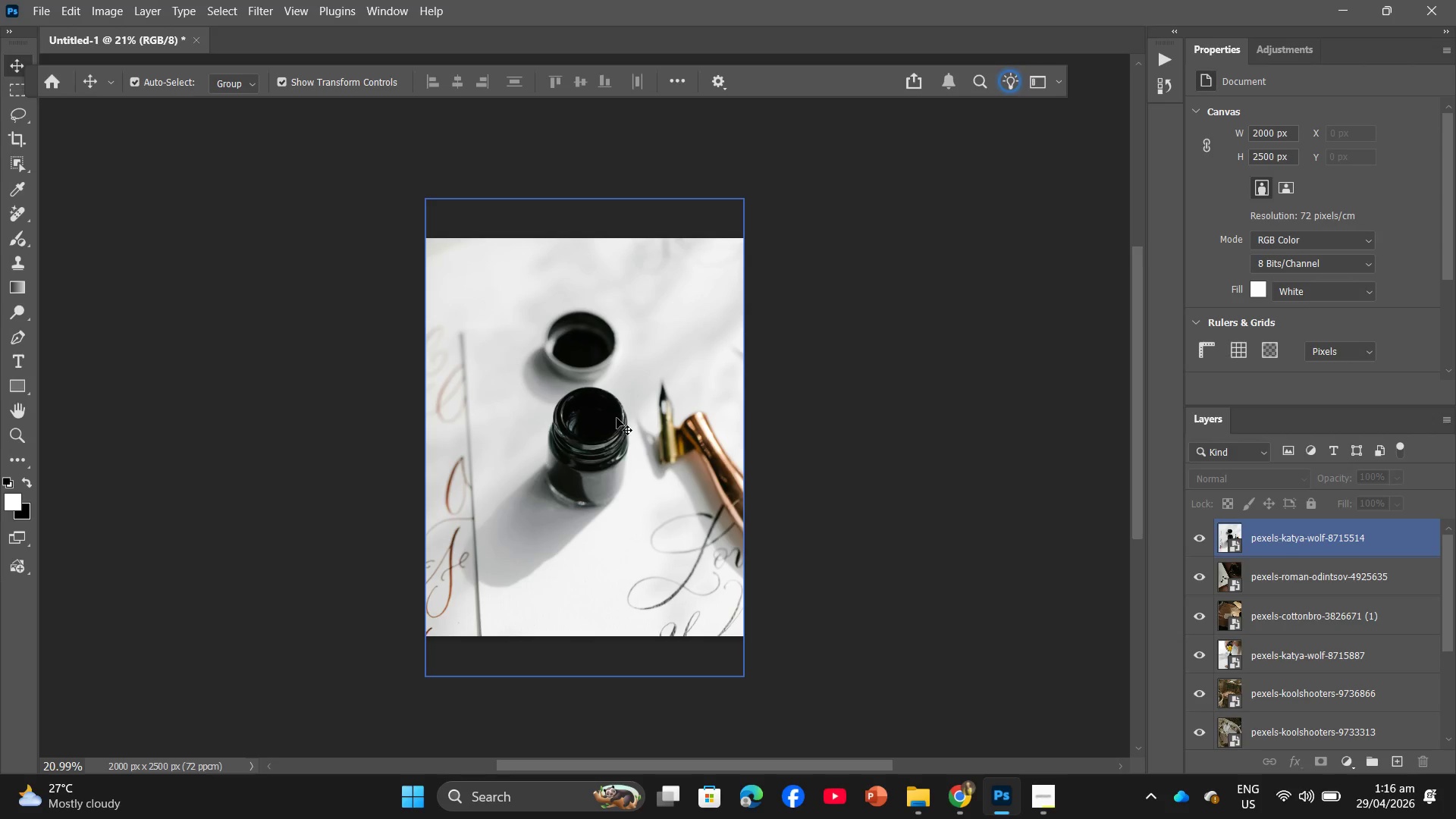 
left_click_drag(start_coordinate=[714, 443], to_coordinate=[746, 448])
 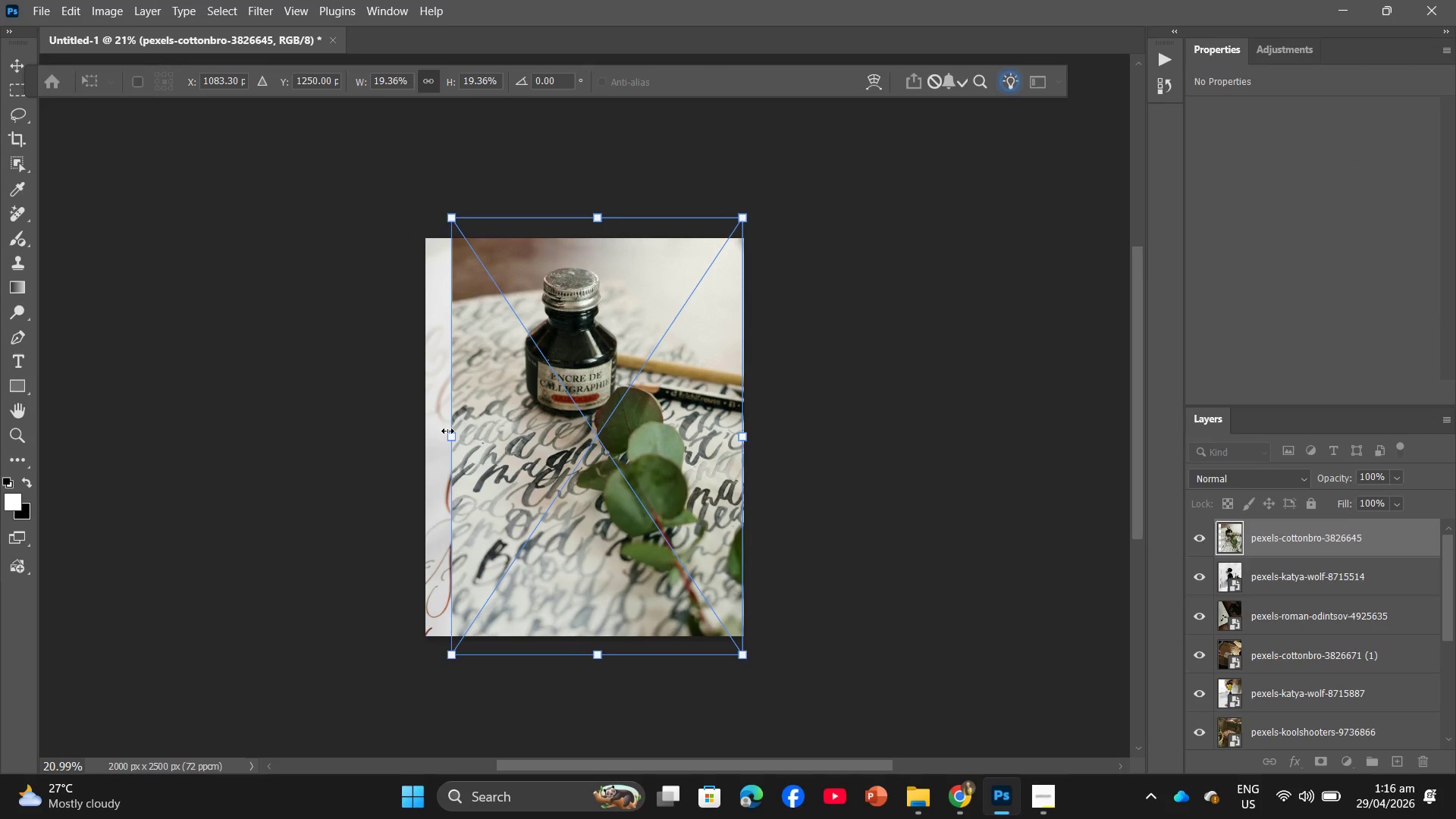 
left_click_drag(start_coordinate=[447, 431], to_coordinate=[425, 463])
 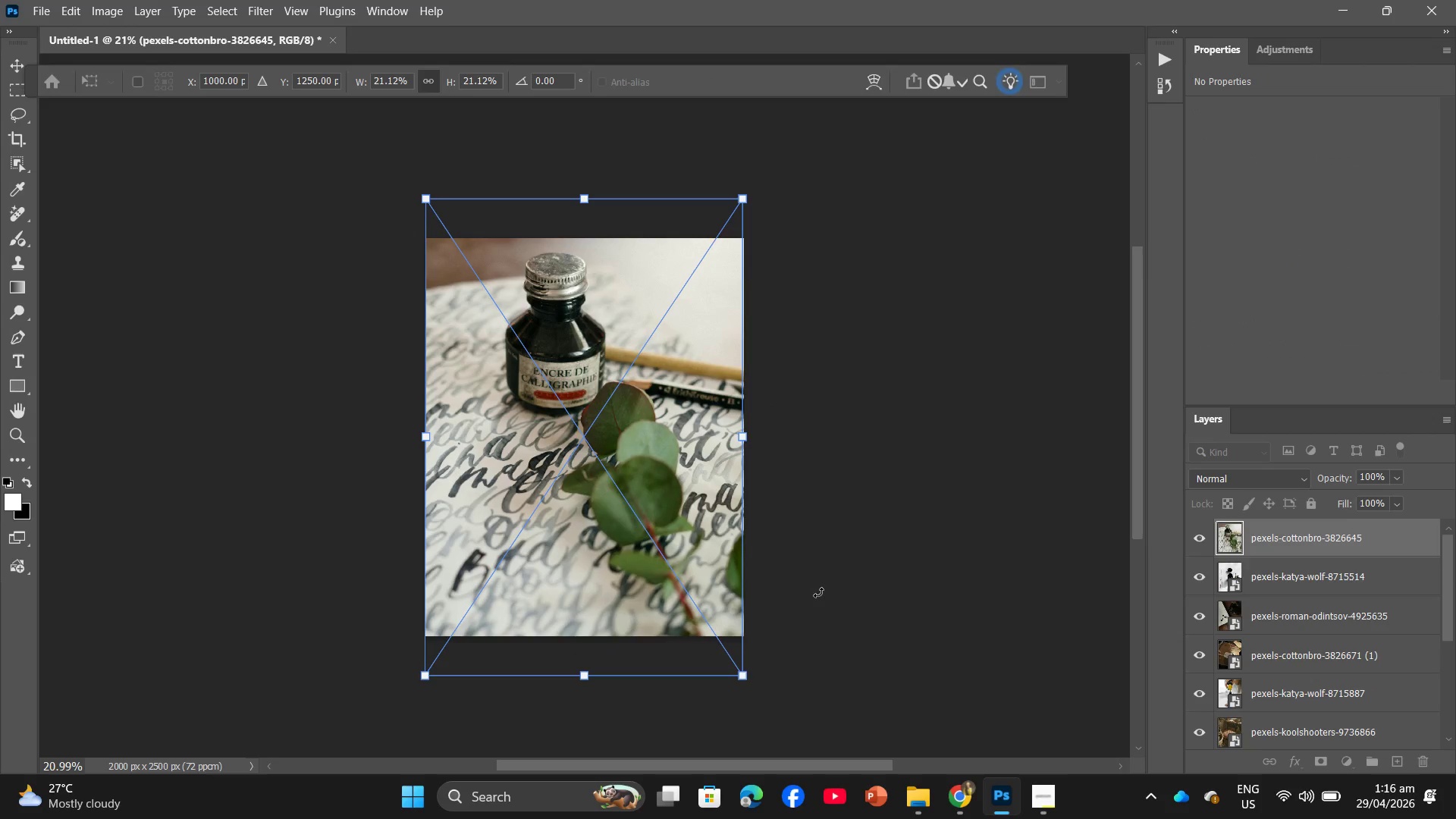 
key(Enter)
 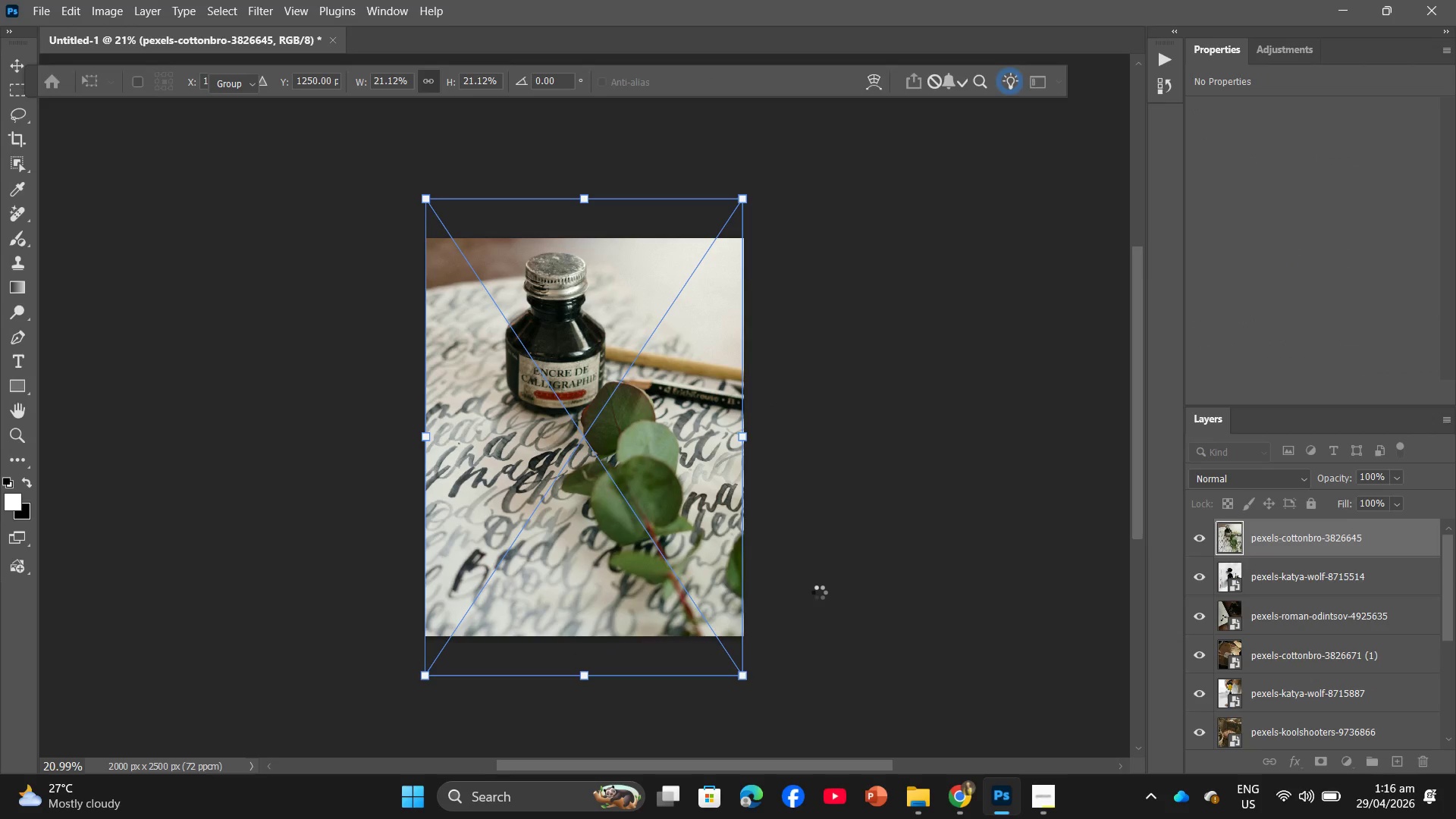 
left_click([1088, 564])
 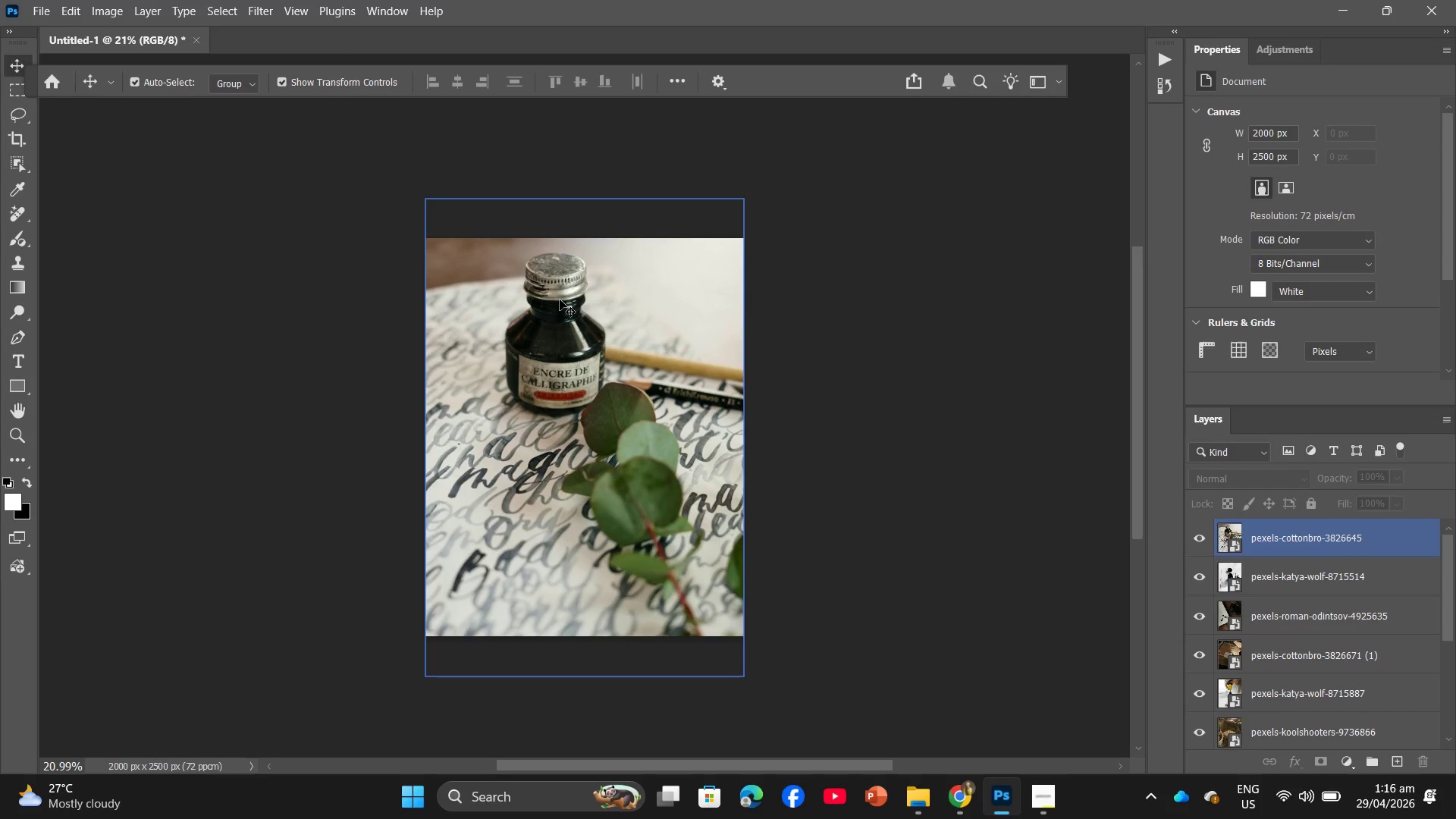 
hold_key(key=Space, duration=0.48)
 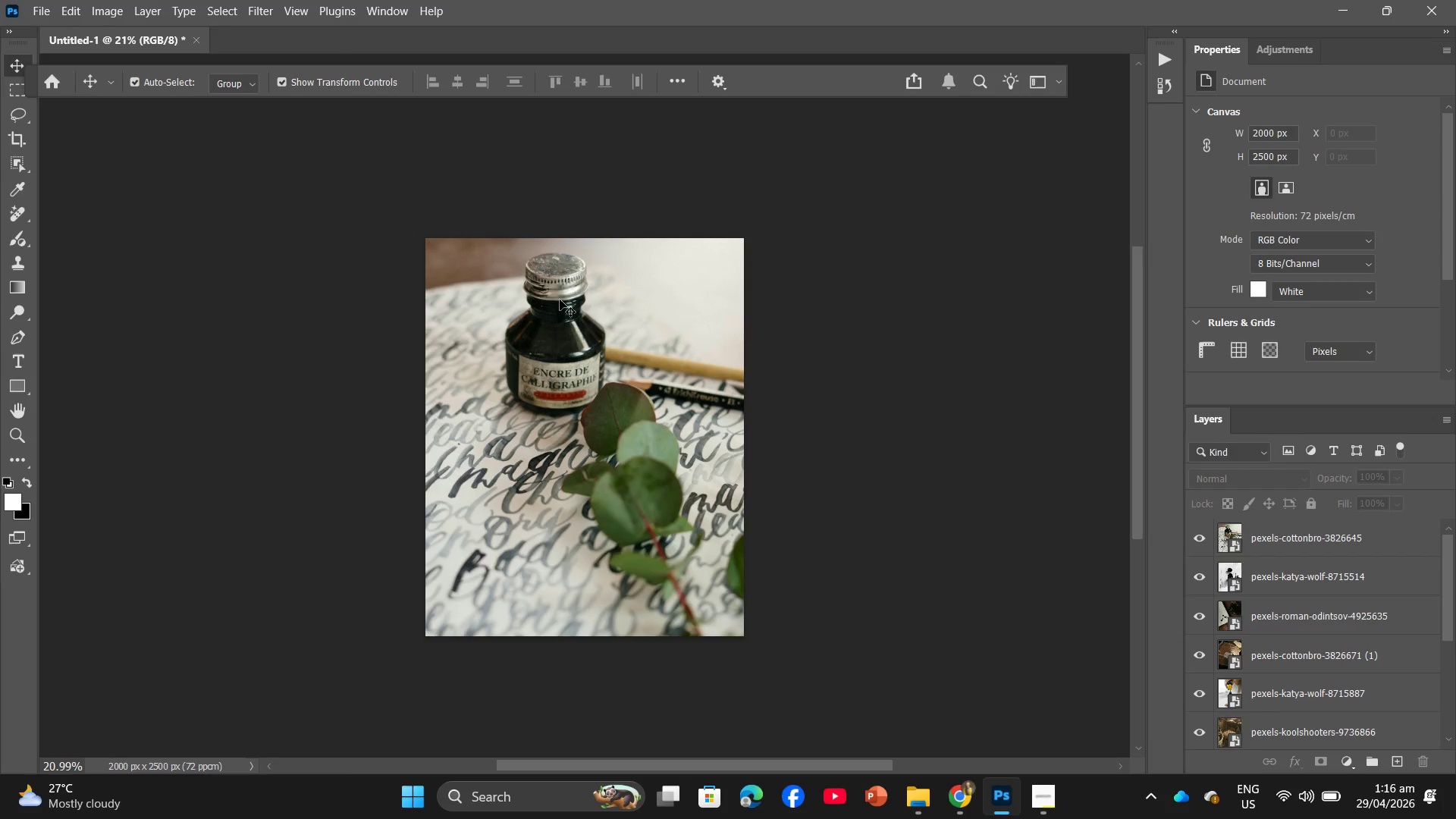 
key(Control+I)
 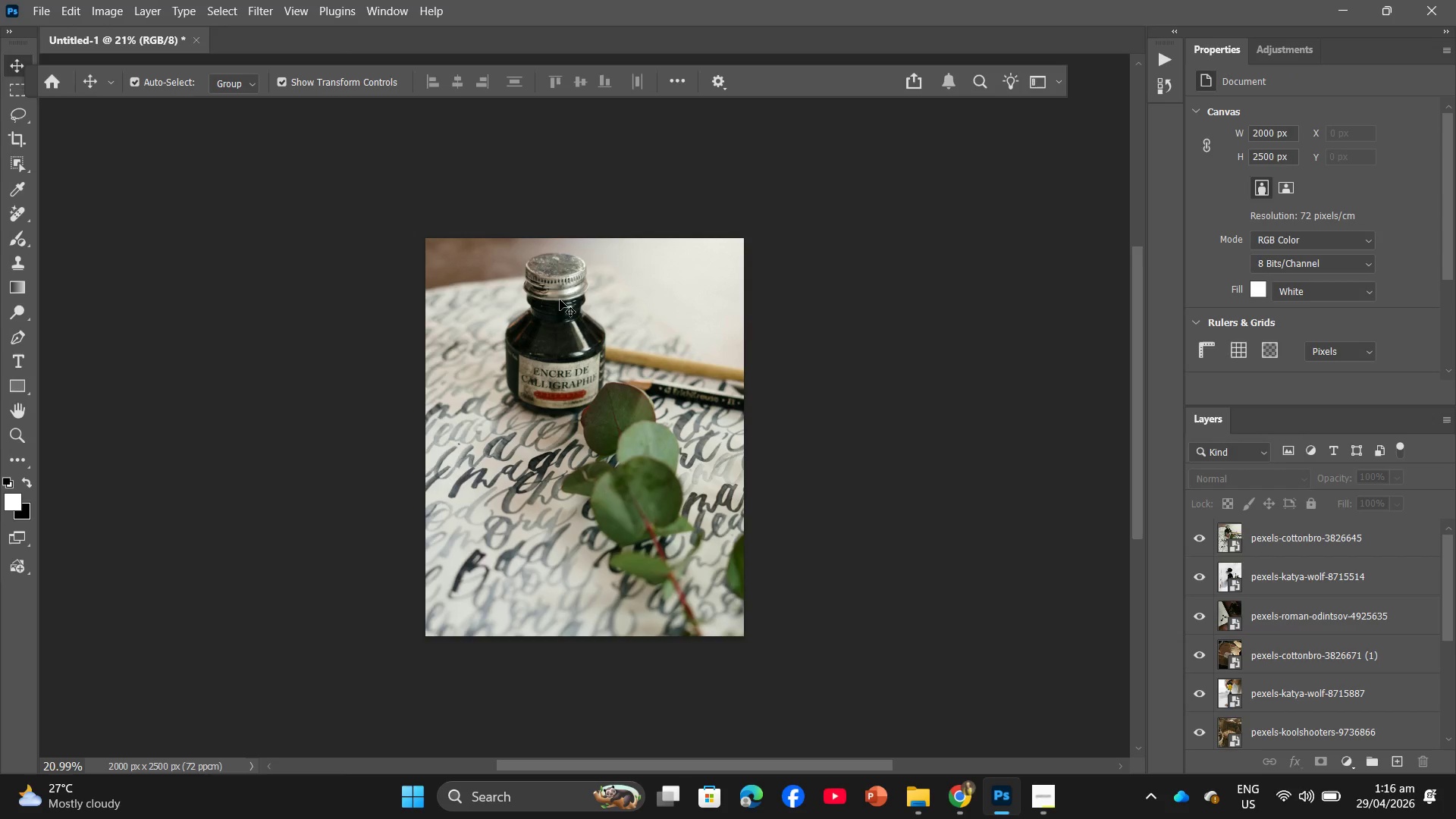 
hold_key(key=AltLeft, duration=0.98)
 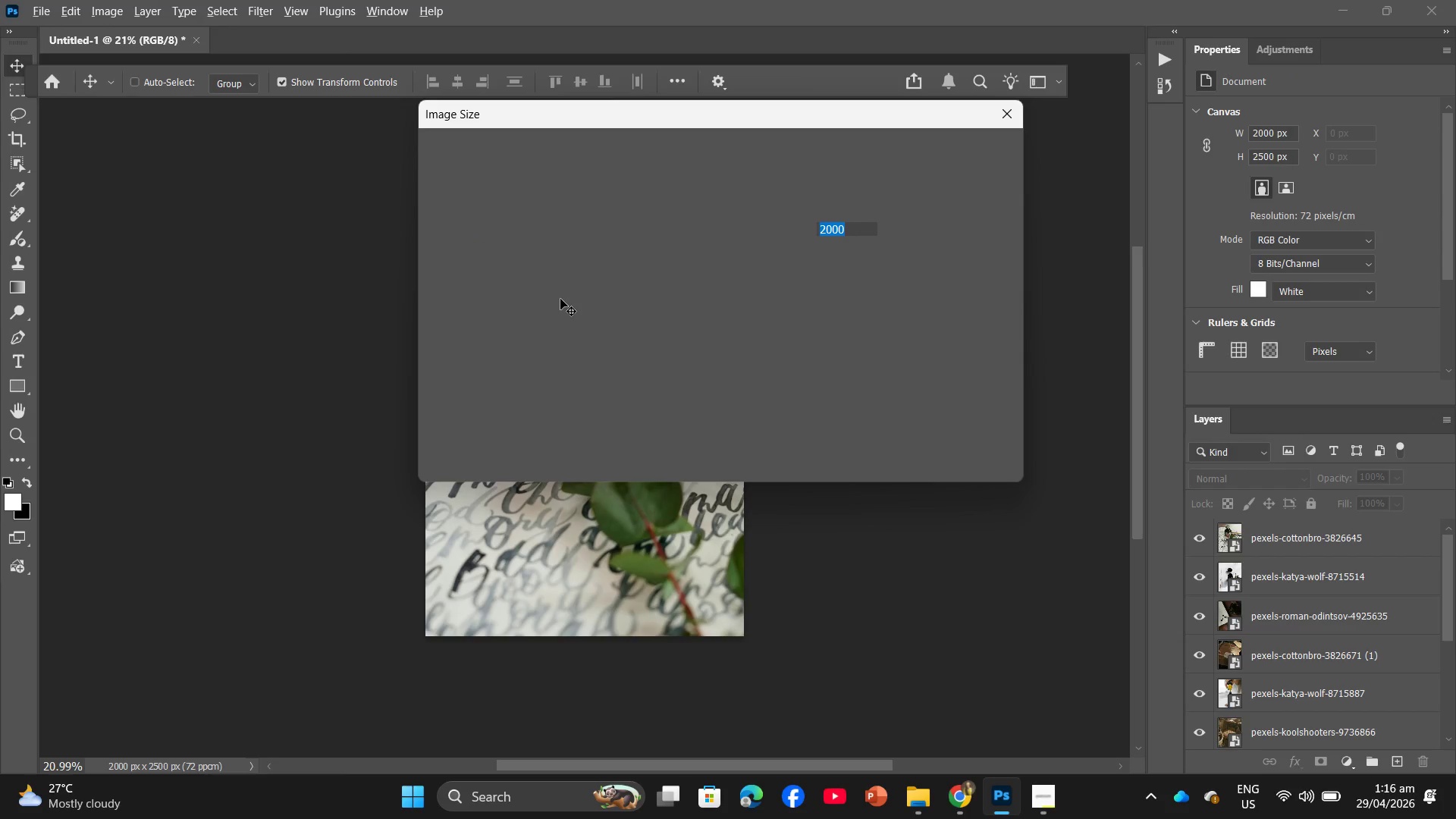 
hold_key(key=ControlLeft, duration=1.25)
 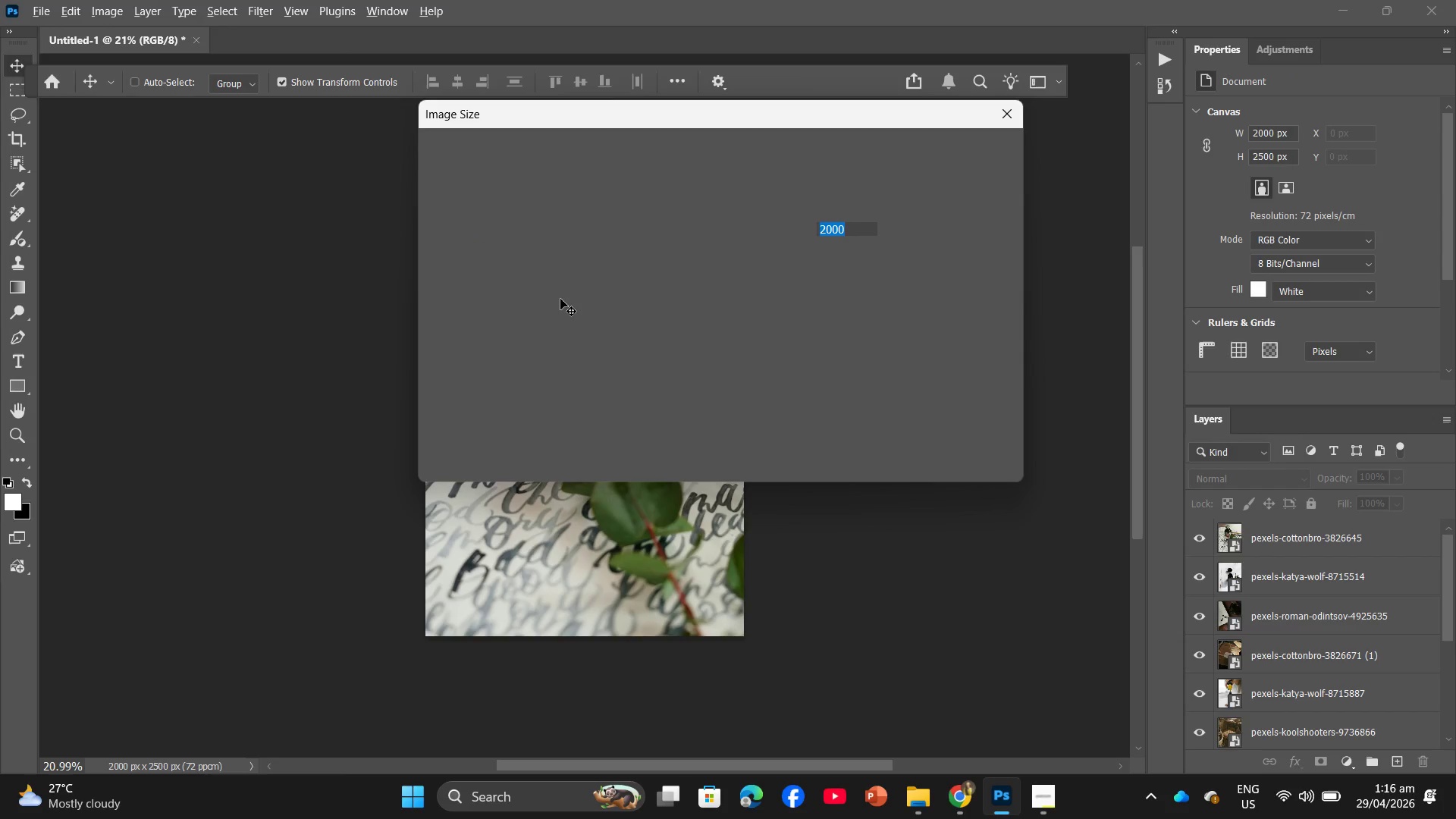 
hold_key(key=I, duration=0.31)
 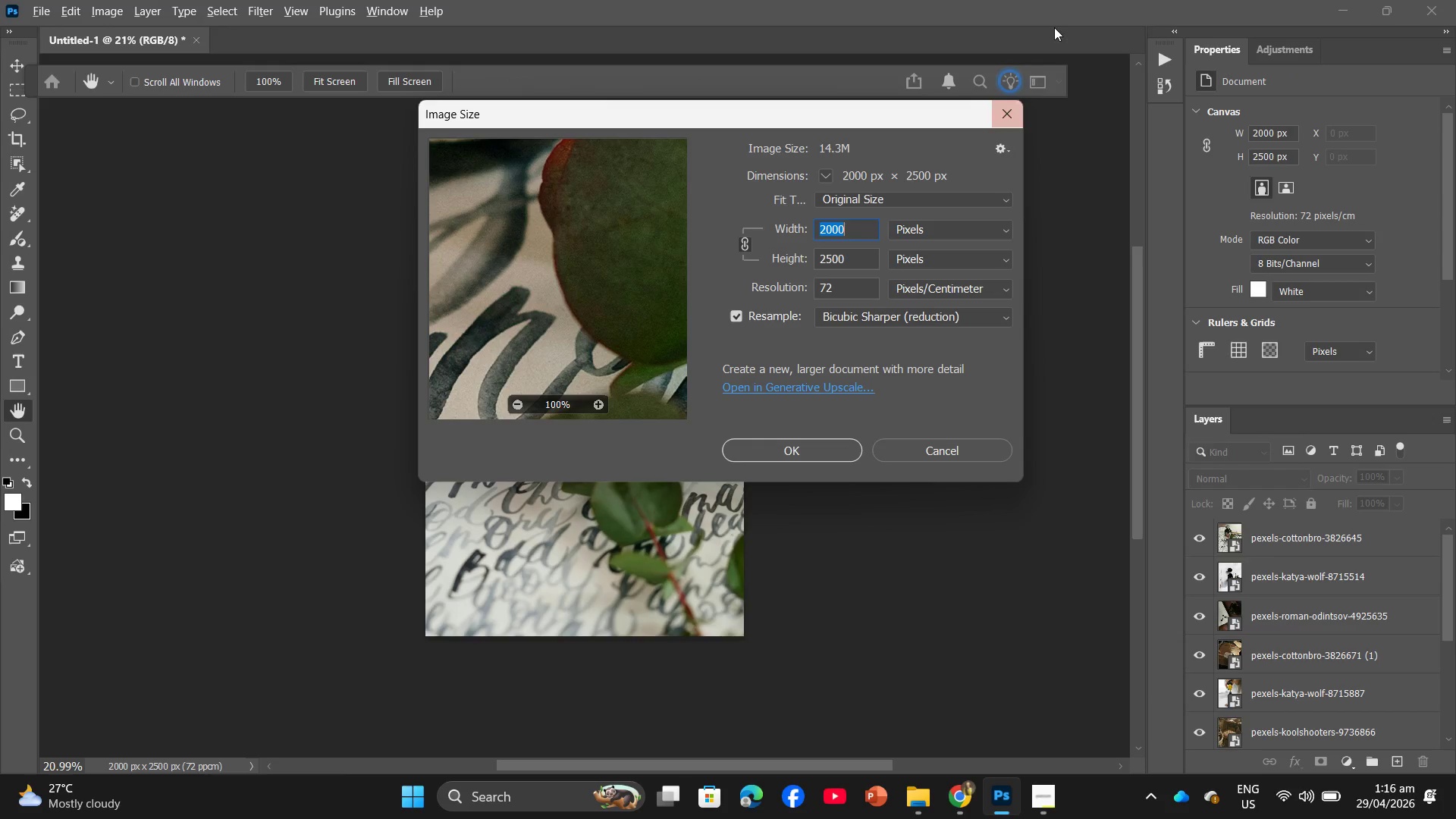 
left_click([882, 313])
 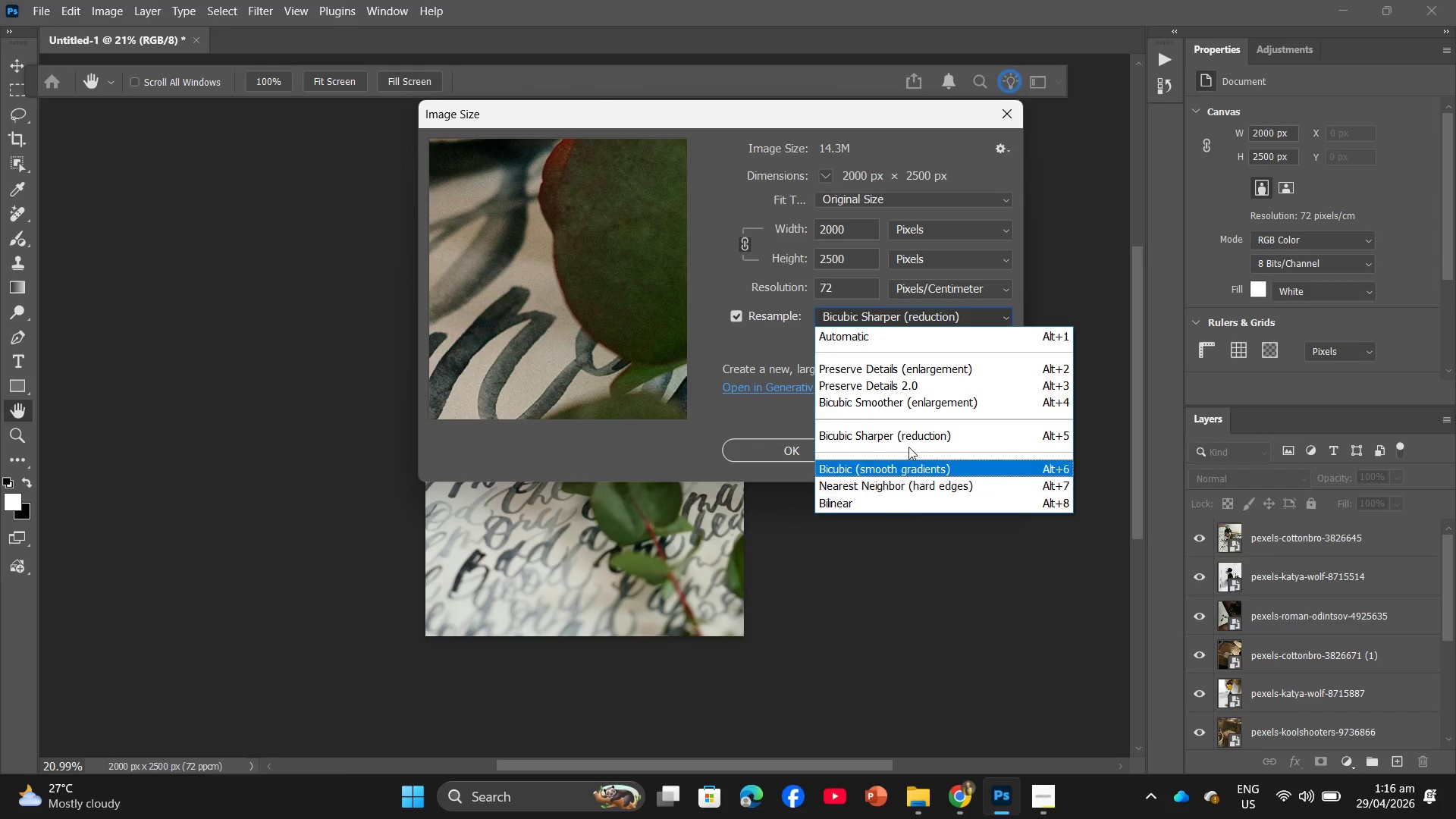 
left_click([914, 439])
 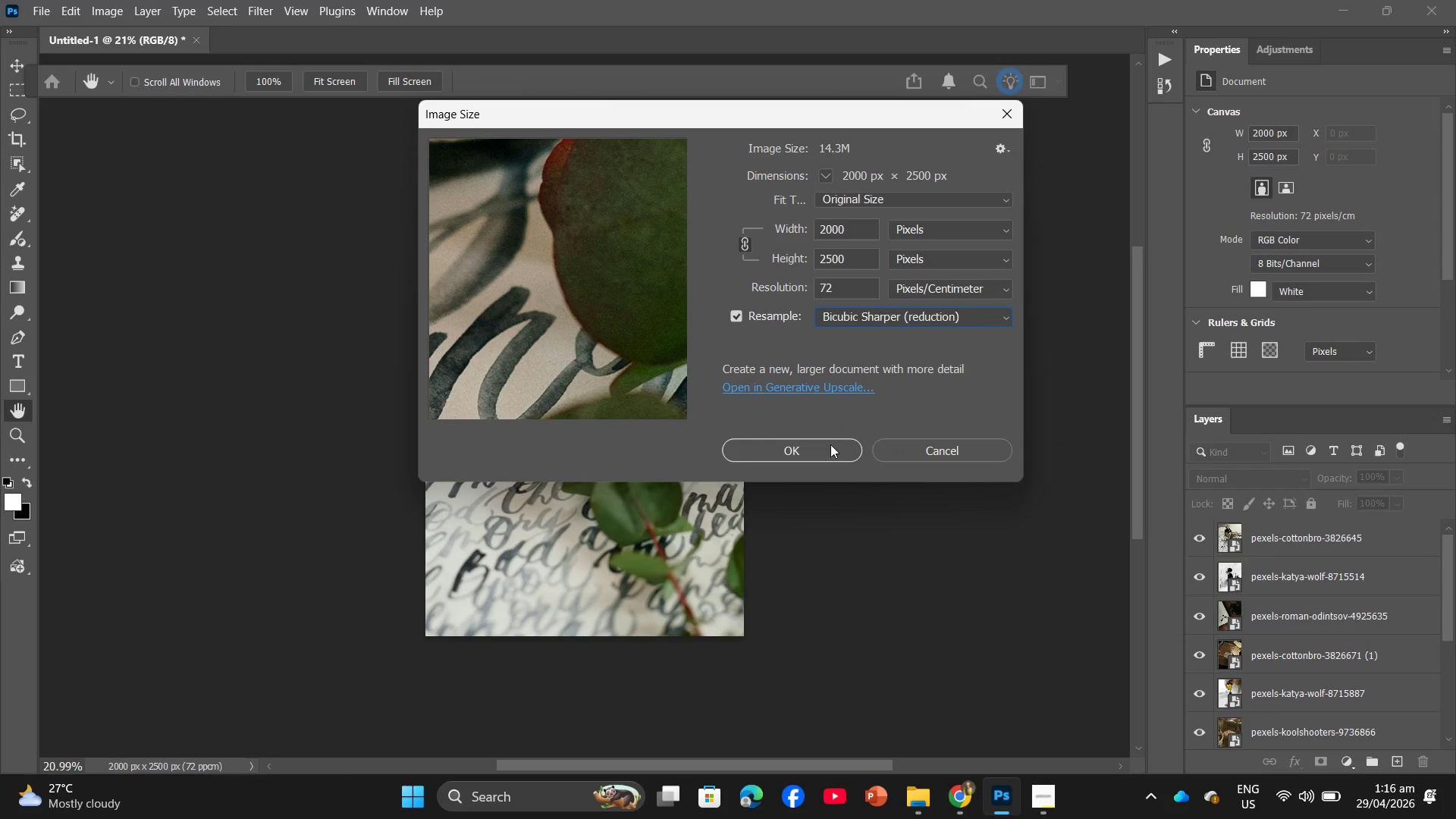 
left_click([830, 444])
 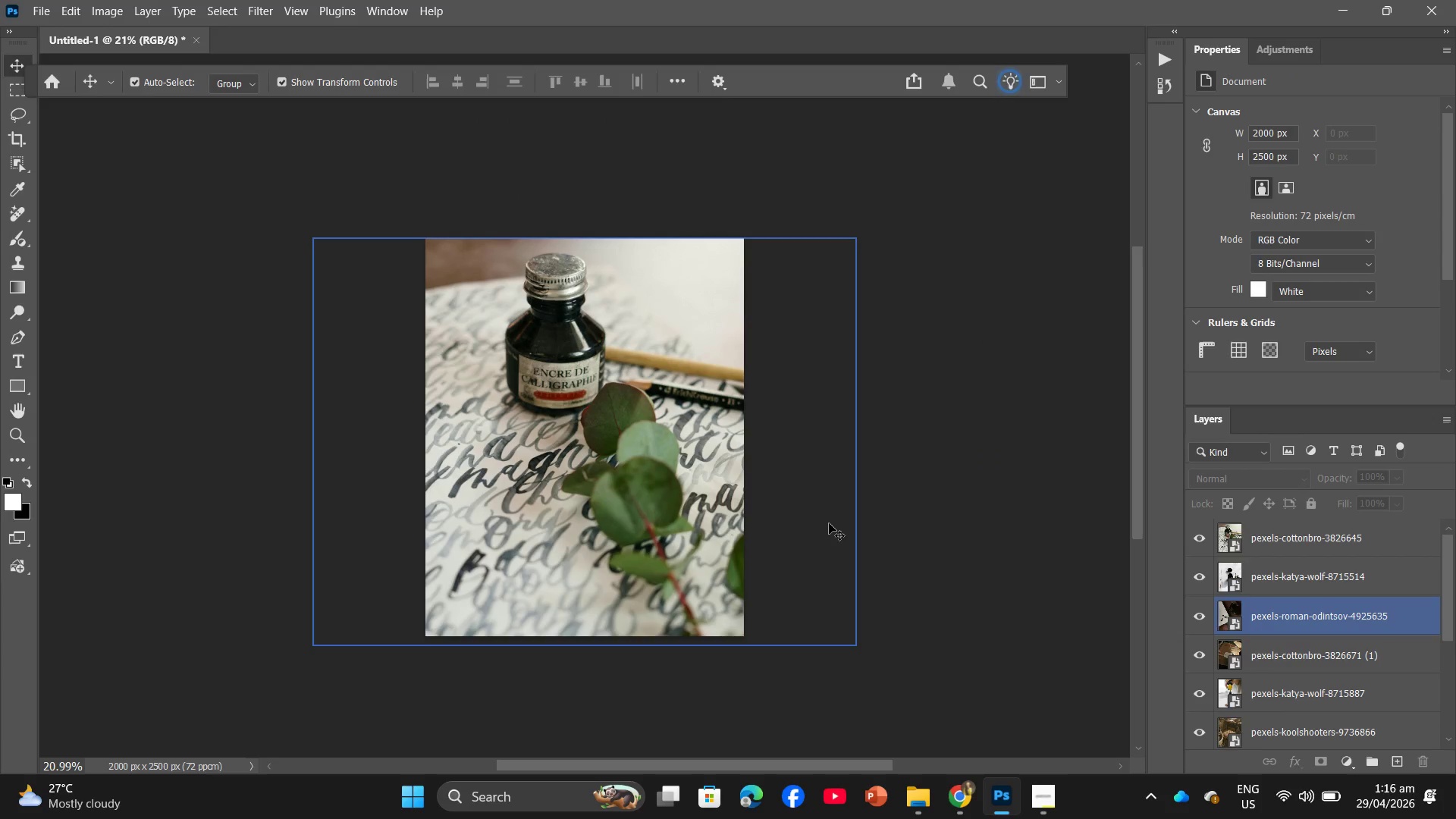 
key(Control+ControlLeft)
 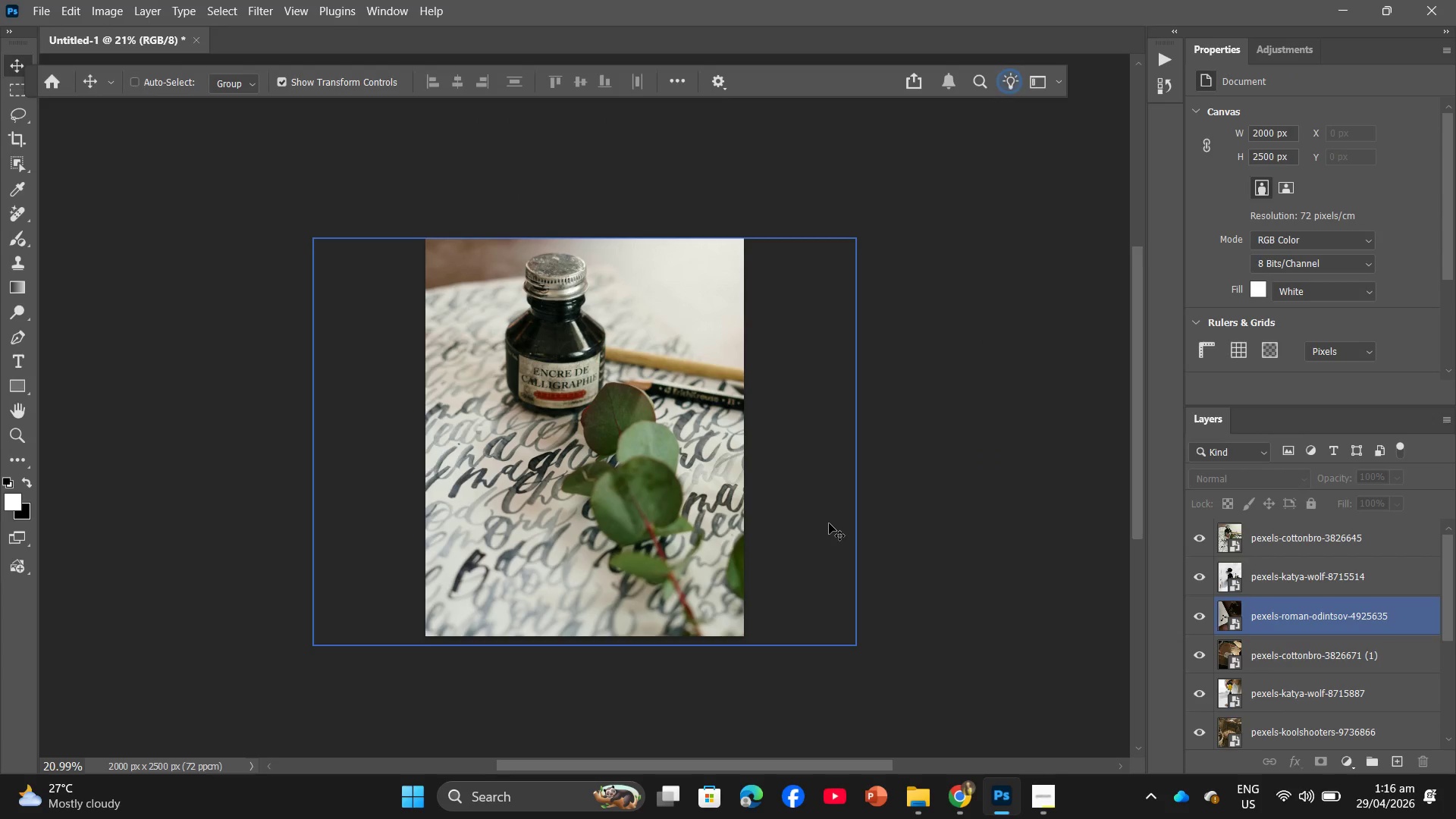 
key(Alt+Control+Shift+W)
 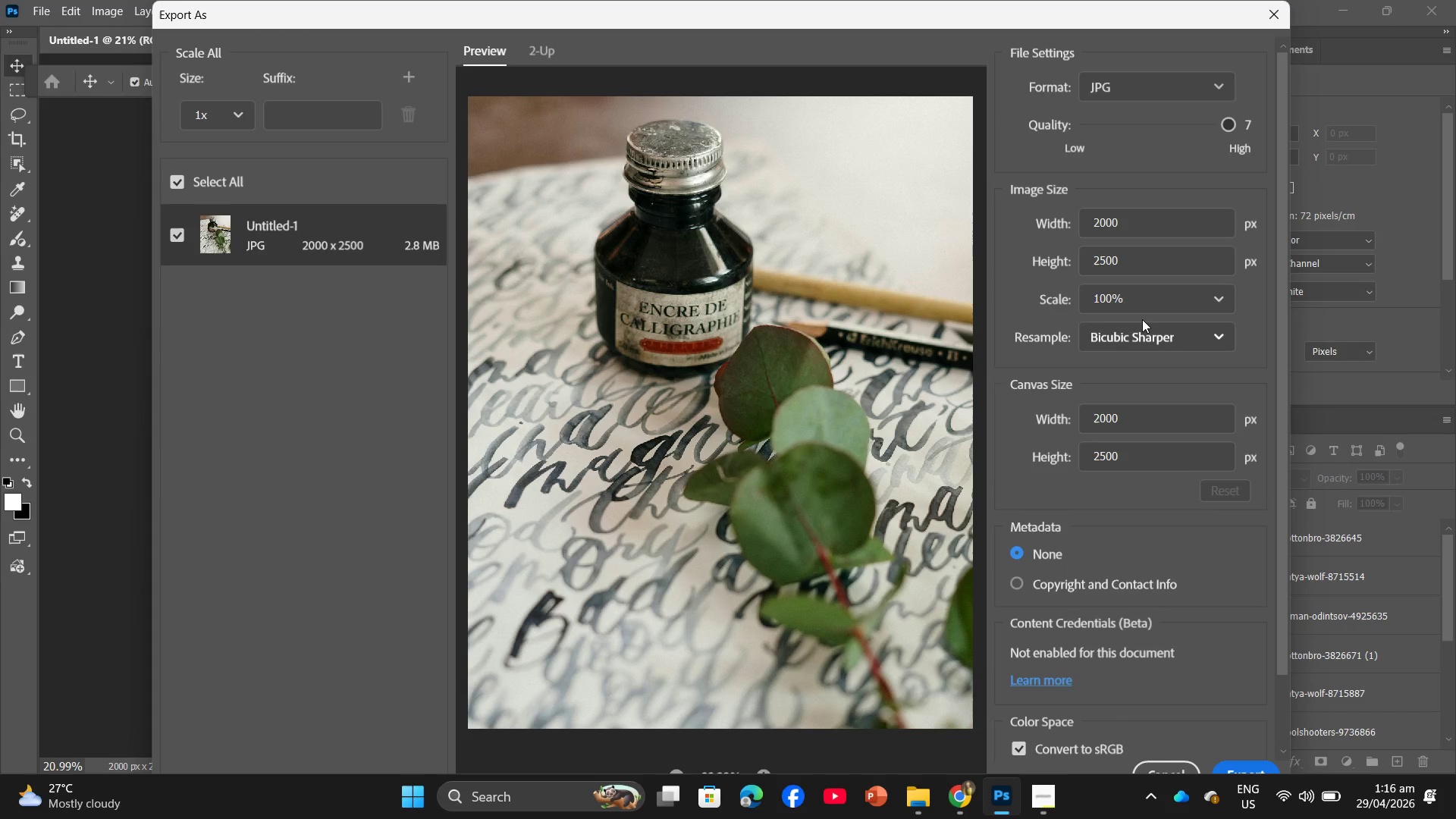 
wait(9.48)
 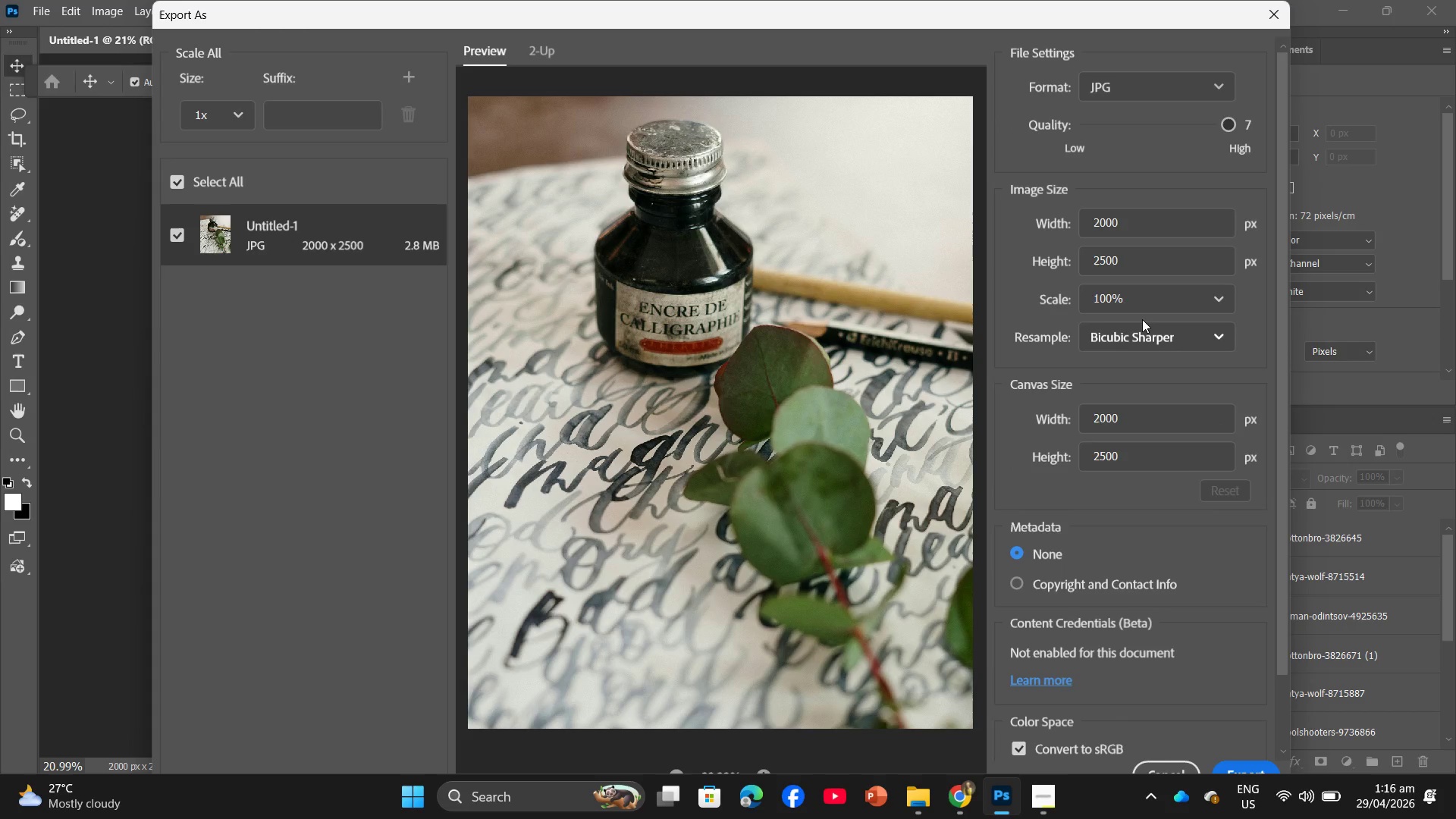 
scroll: coordinate [528, 212], scroll_direction: down, amount: 35.0
 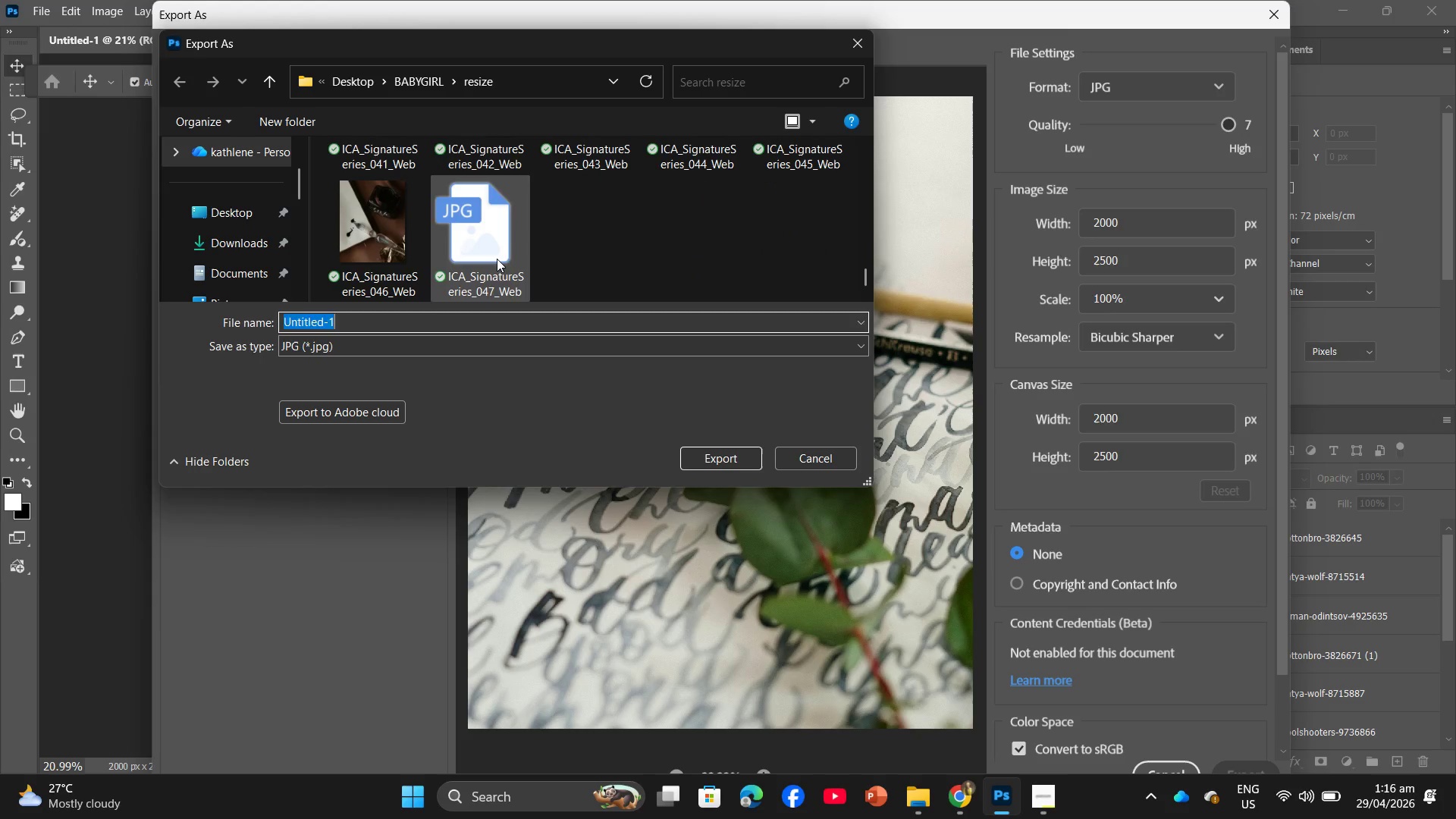 
left_click([497, 259])
 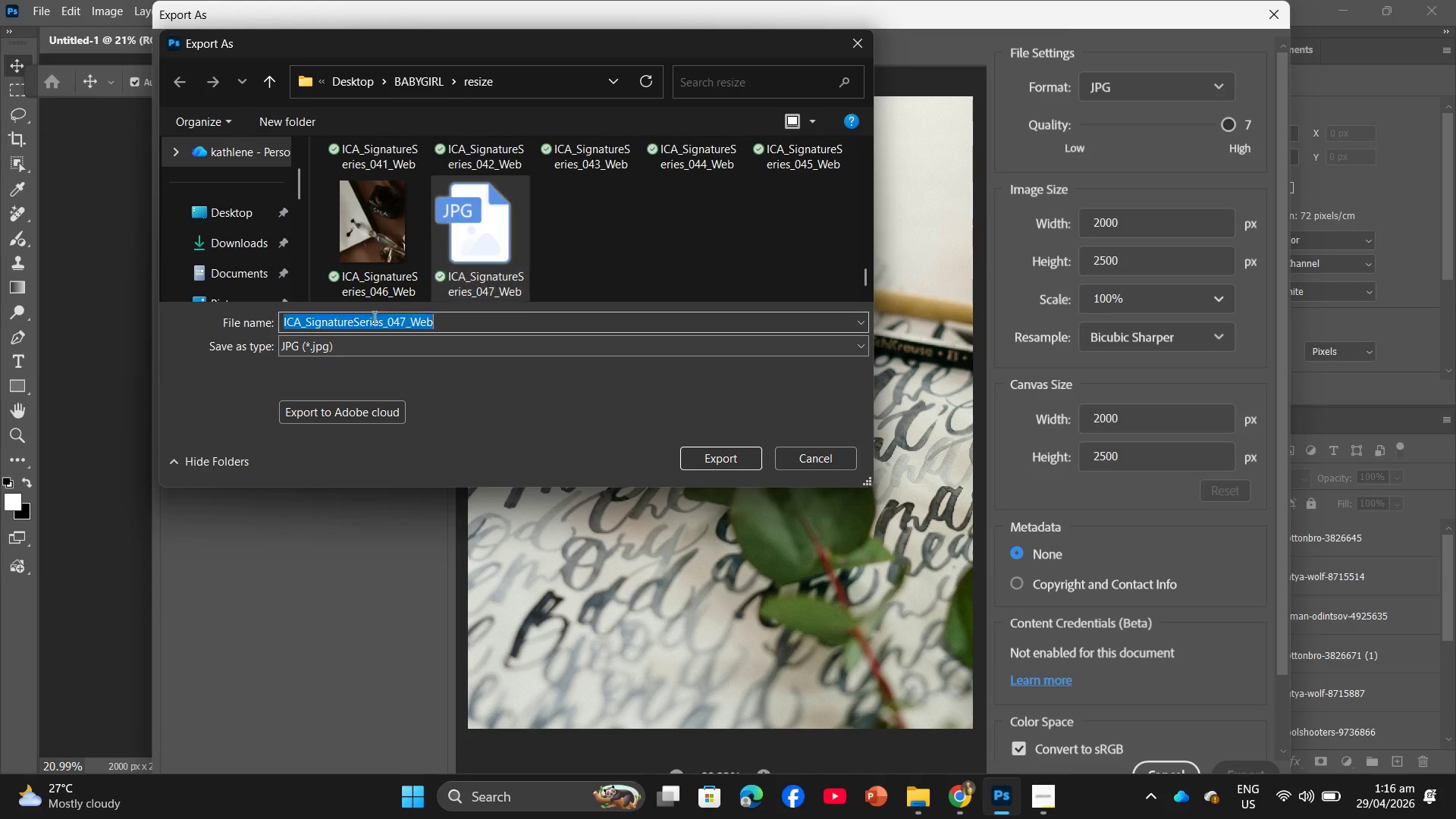 
double_click([409, 321])
 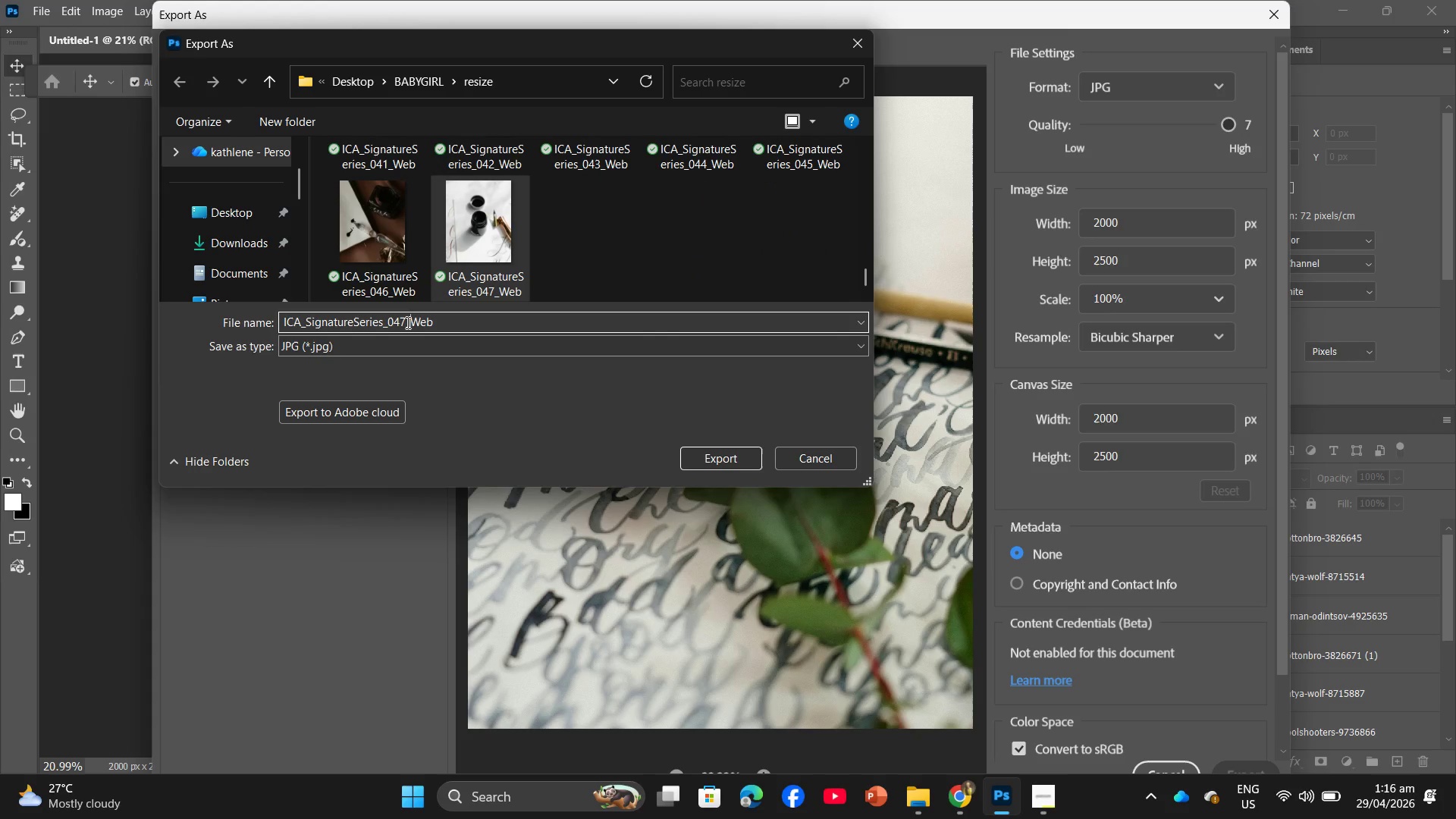 
key(ArrowLeft)
 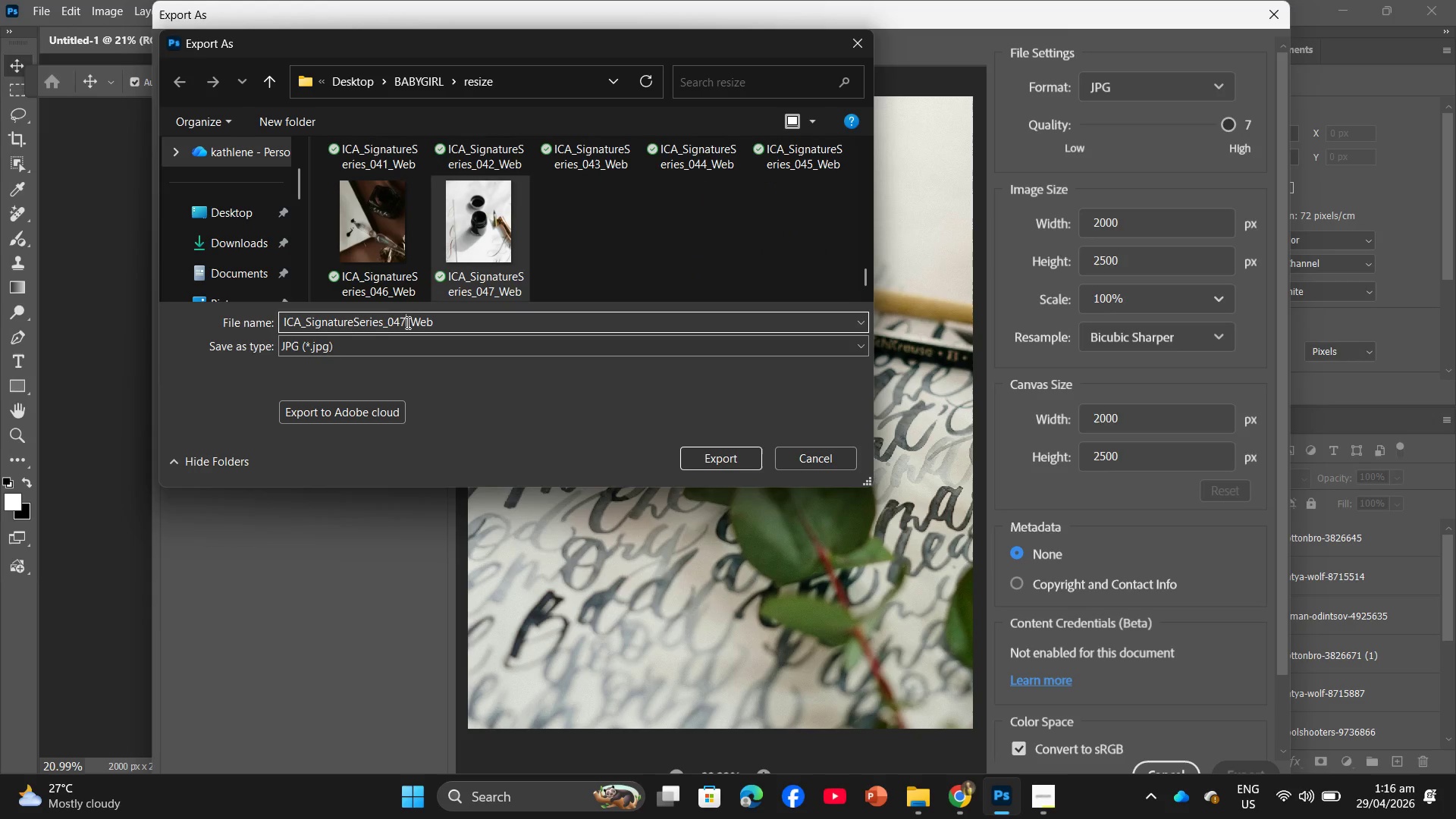 
key(Backspace)
 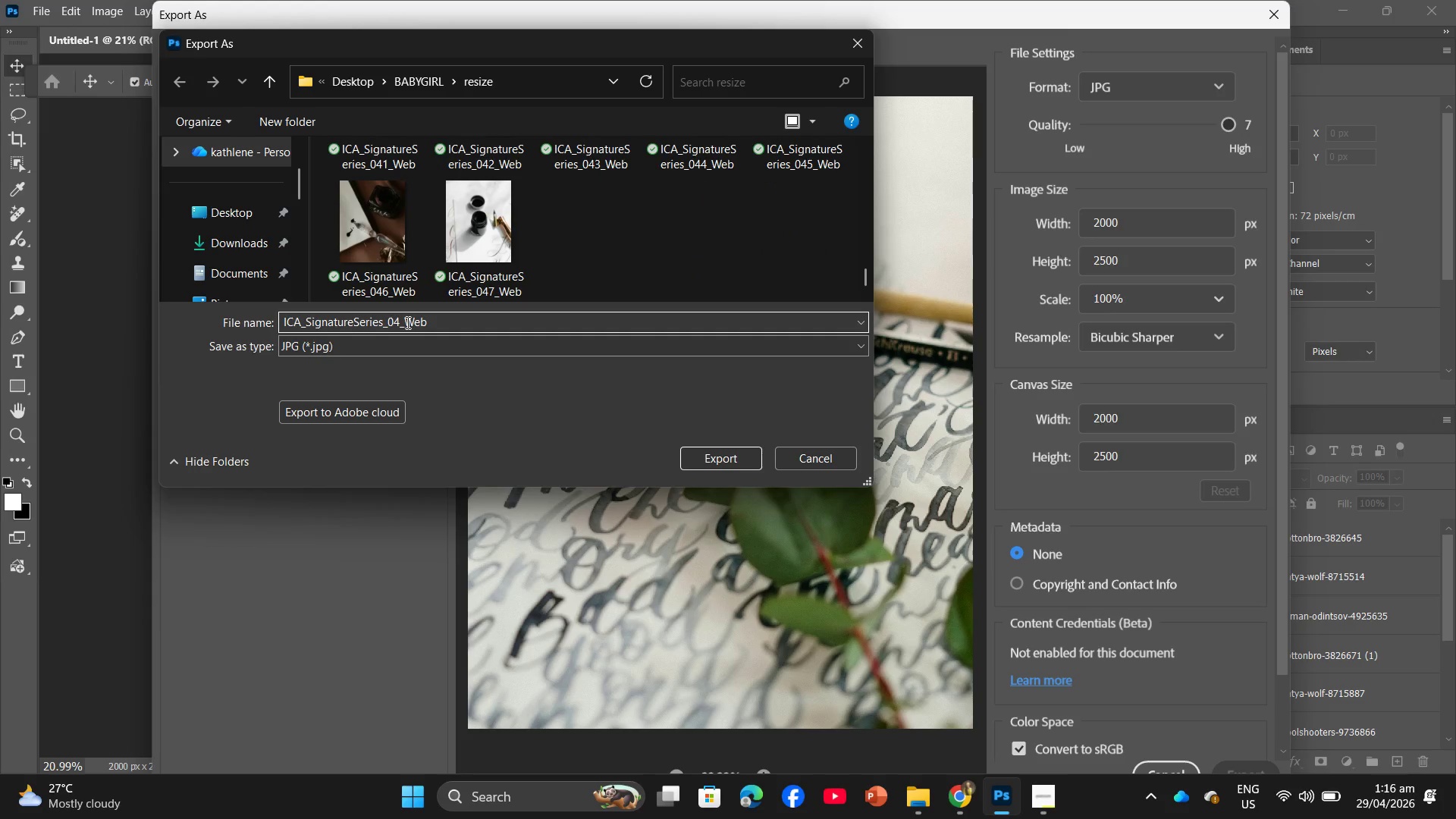 
key(Numpad8)
 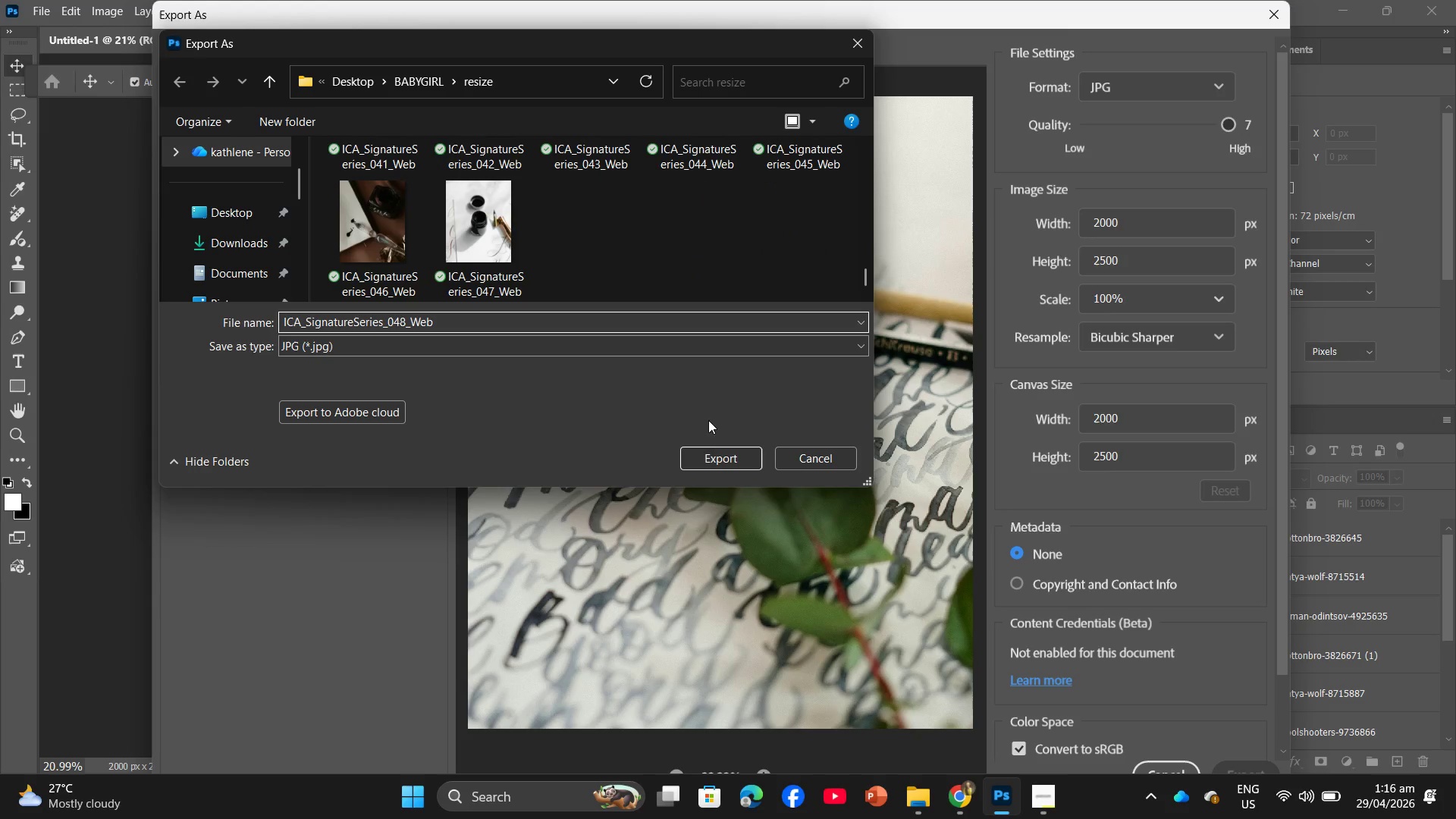 
left_click([704, 453])
 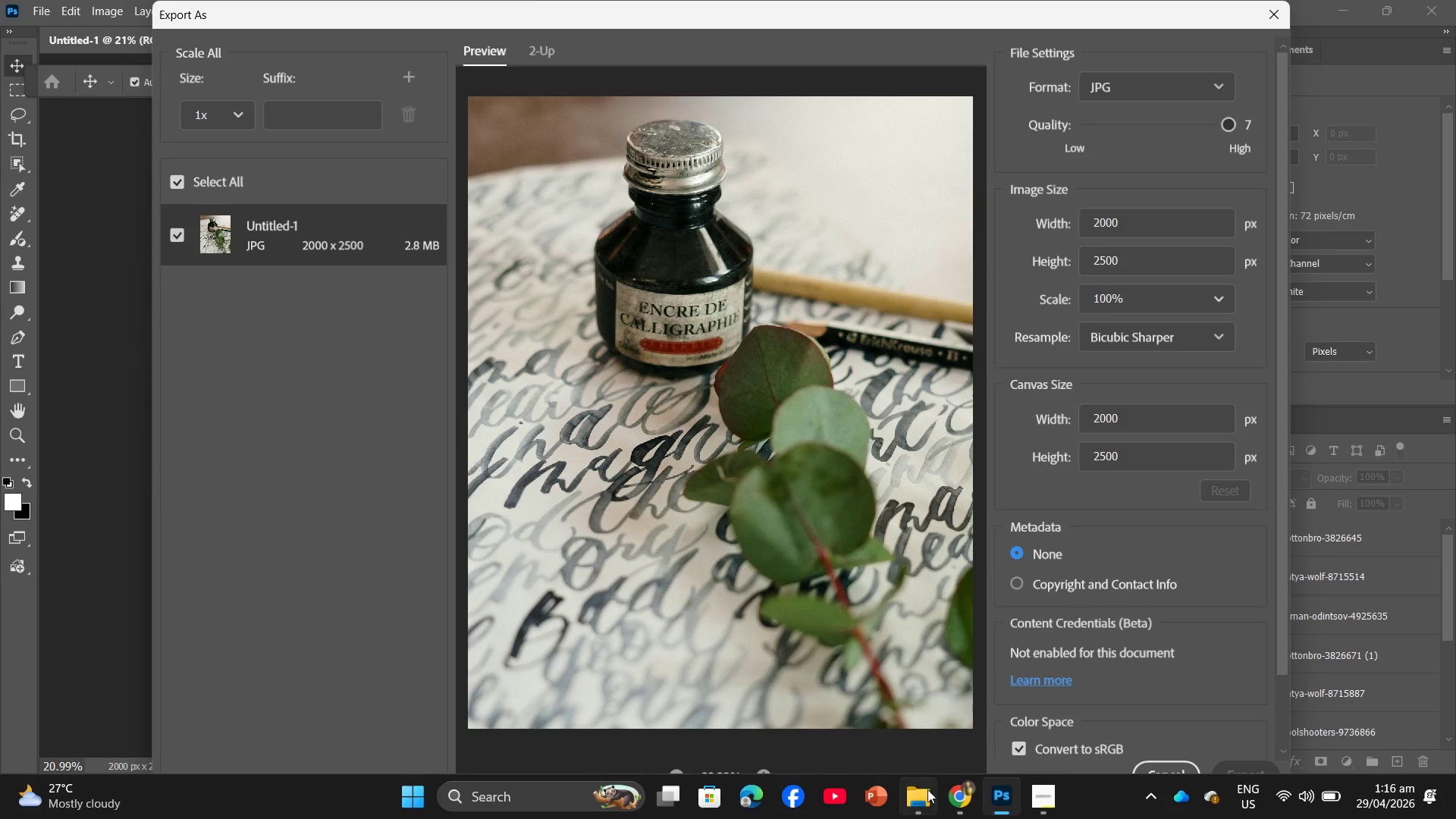 
left_click([952, 795])
 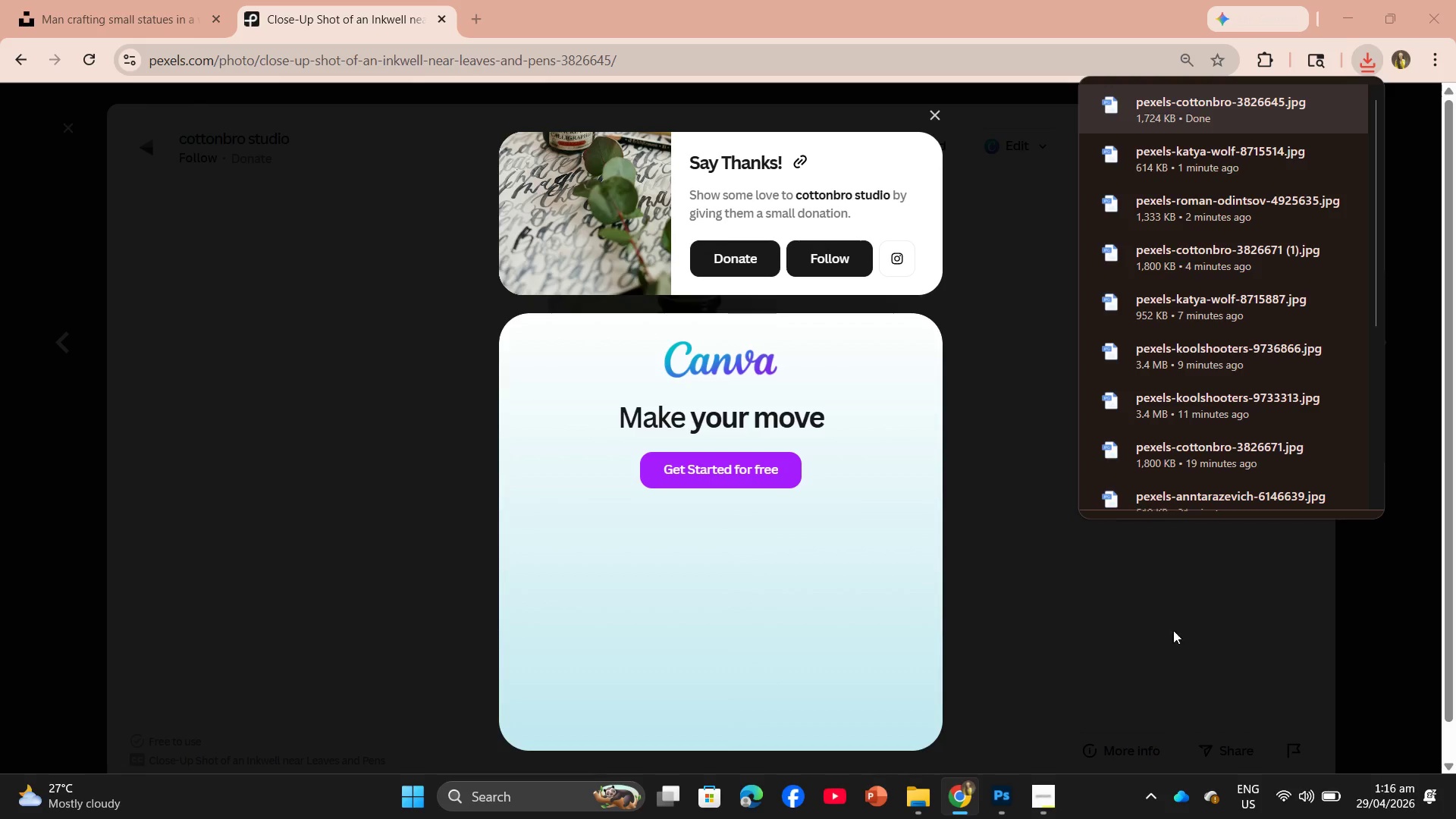 
left_click([1201, 711])
 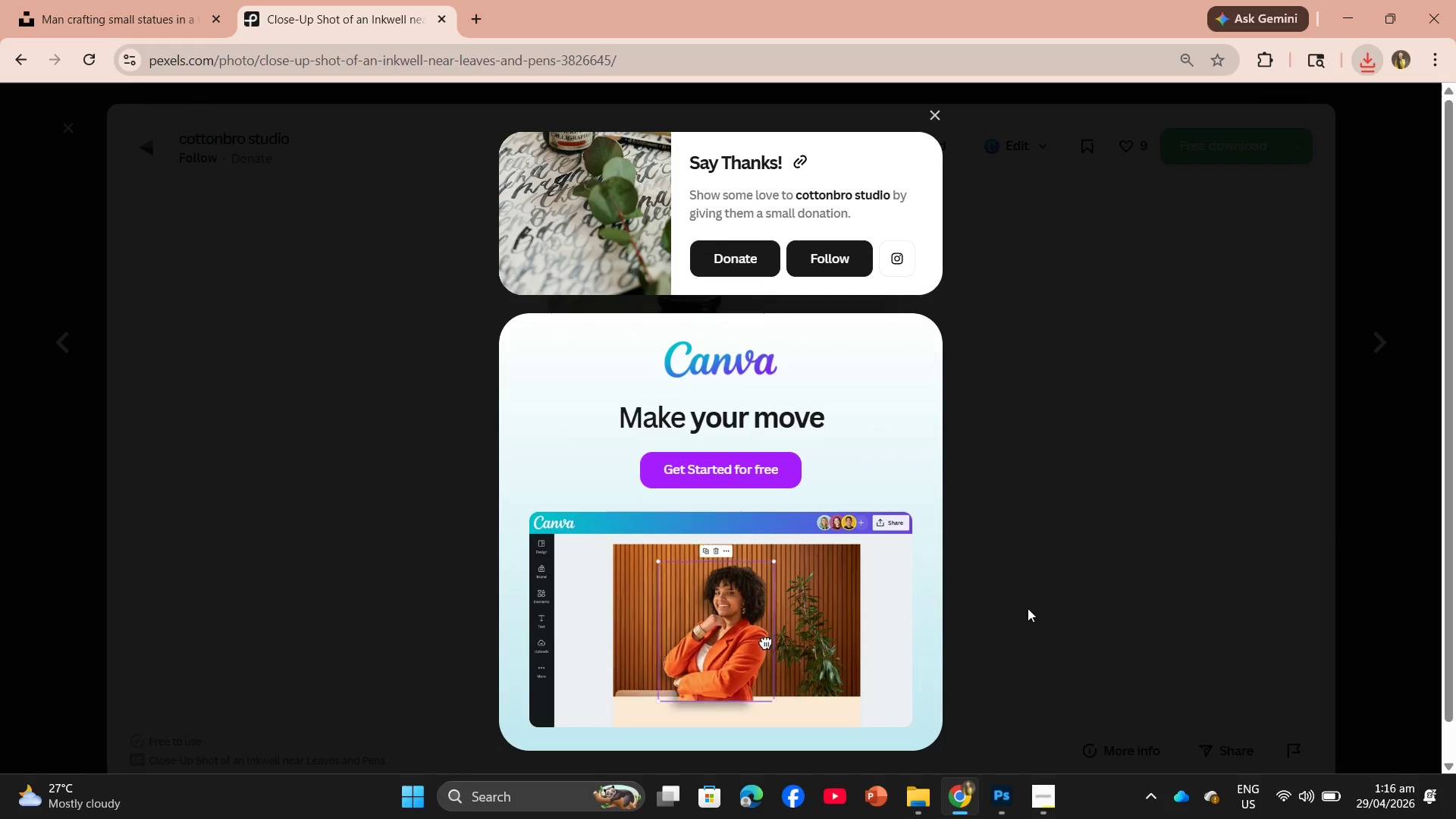 
left_click([1056, 520])
 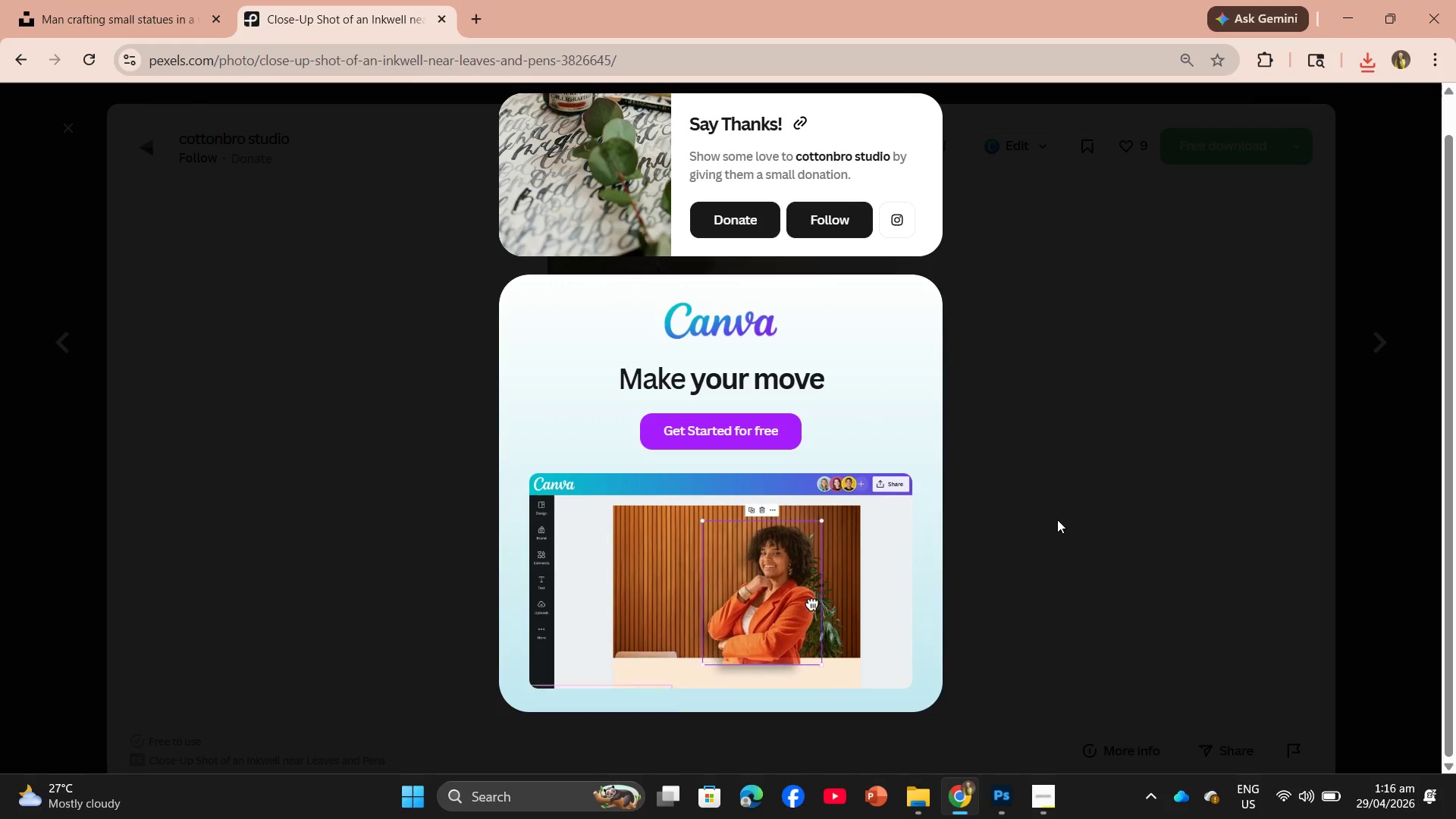 
scroll: coordinate [984, 441], scroll_direction: down, amount: 23.0
 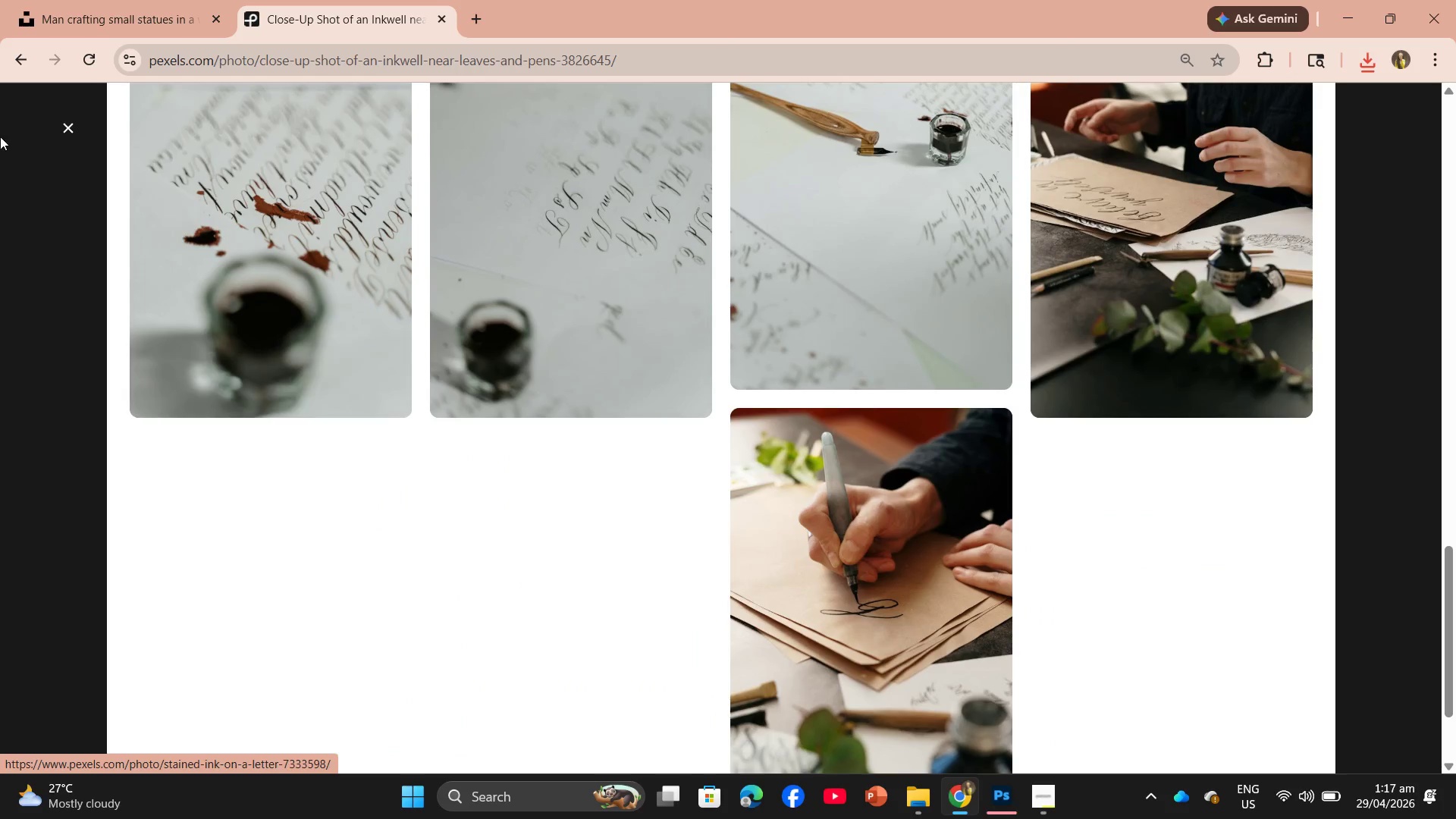 
left_click([67, 133])
 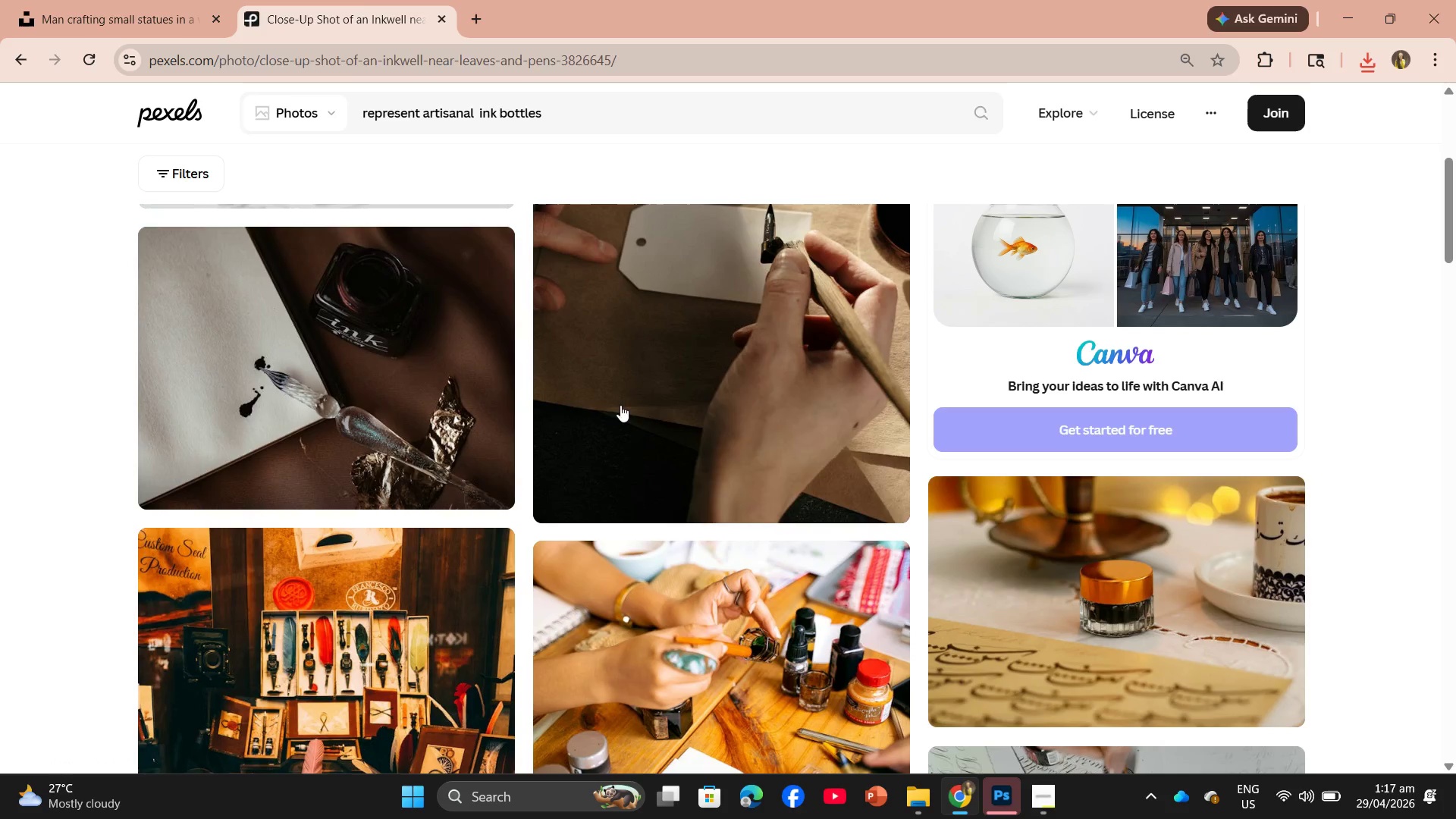 
scroll: coordinate [654, 407], scroll_direction: down, amount: 4.0
 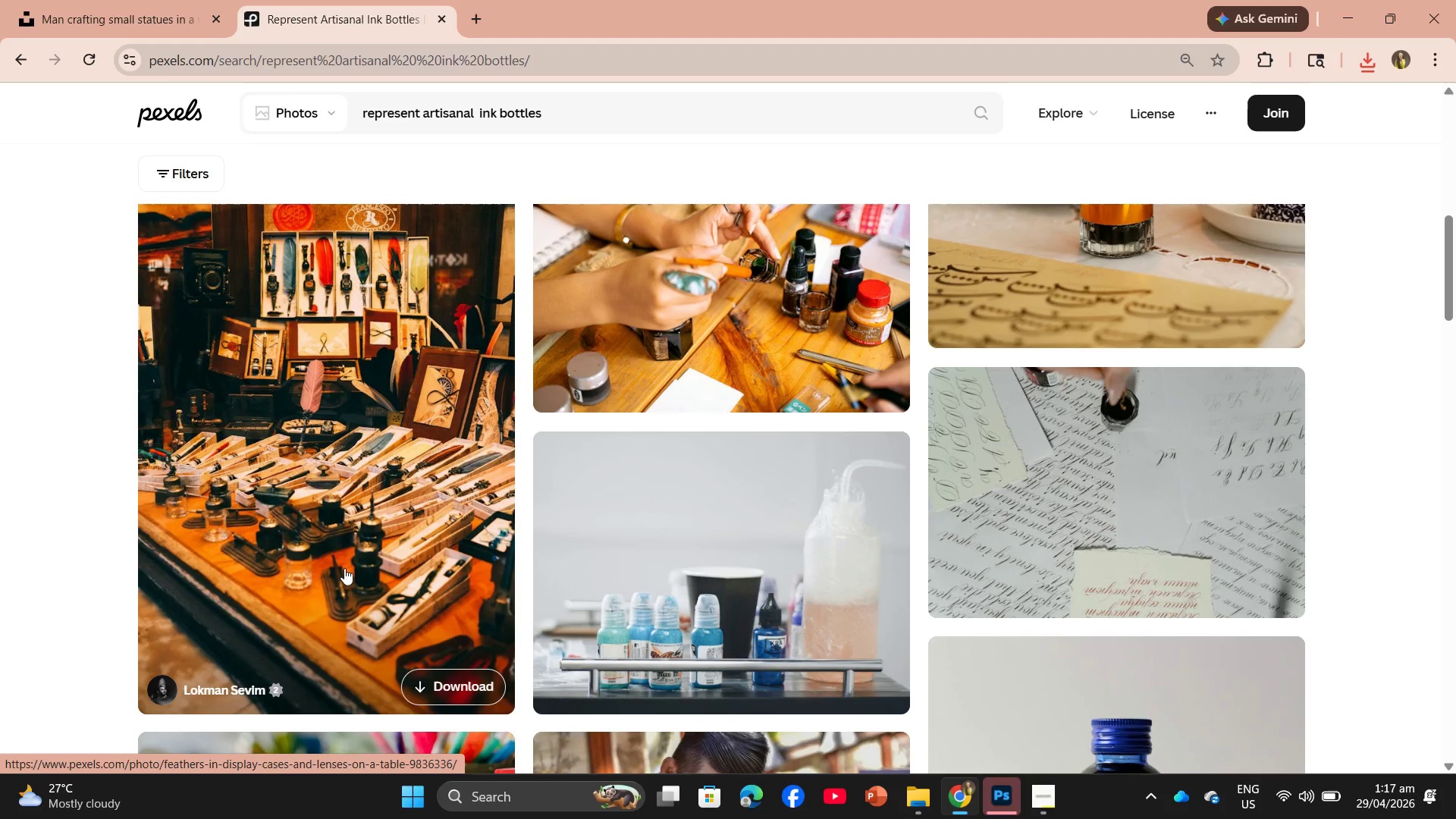 
left_click([382, 537])
 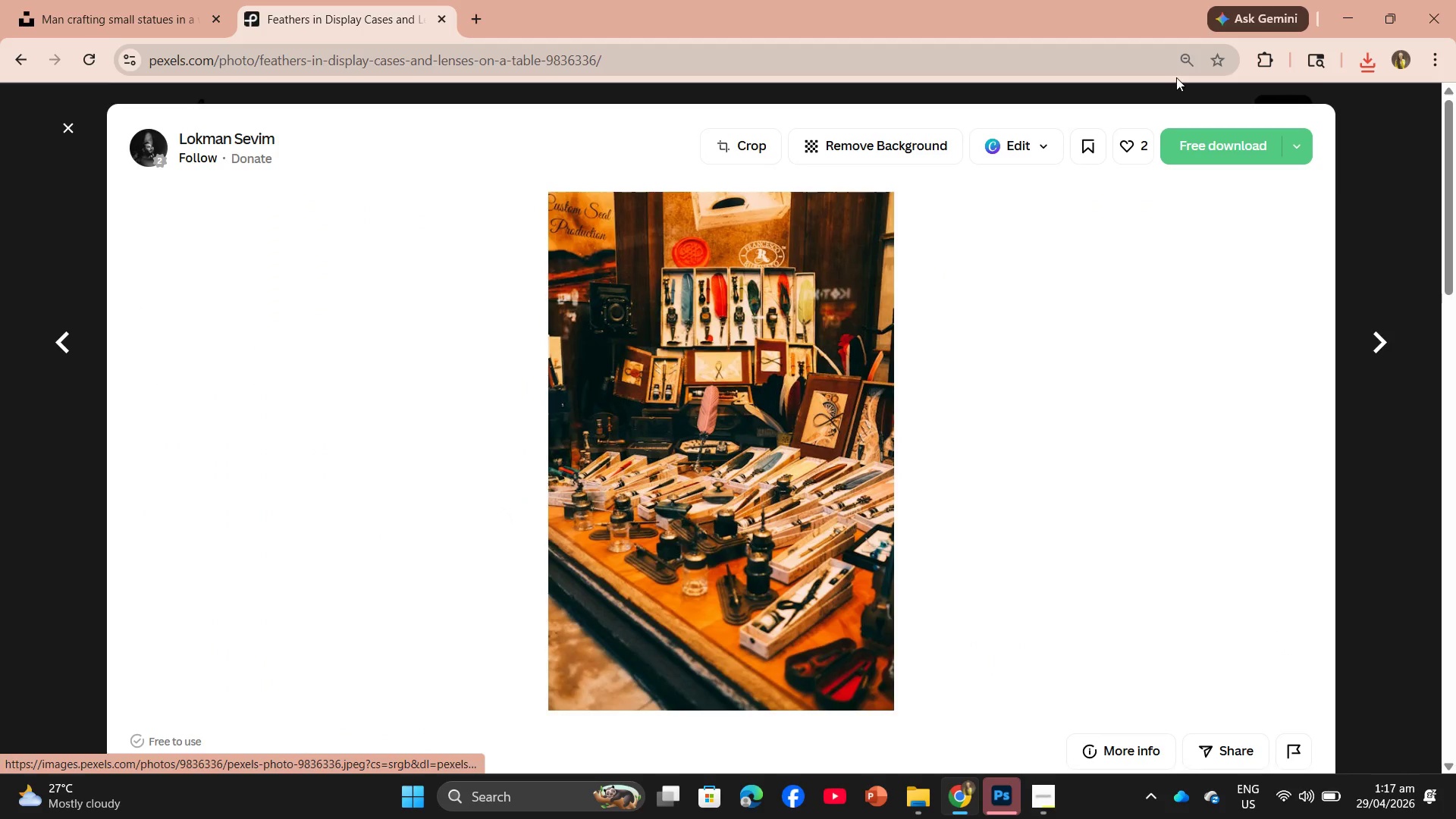 
left_click([1204, 146])
 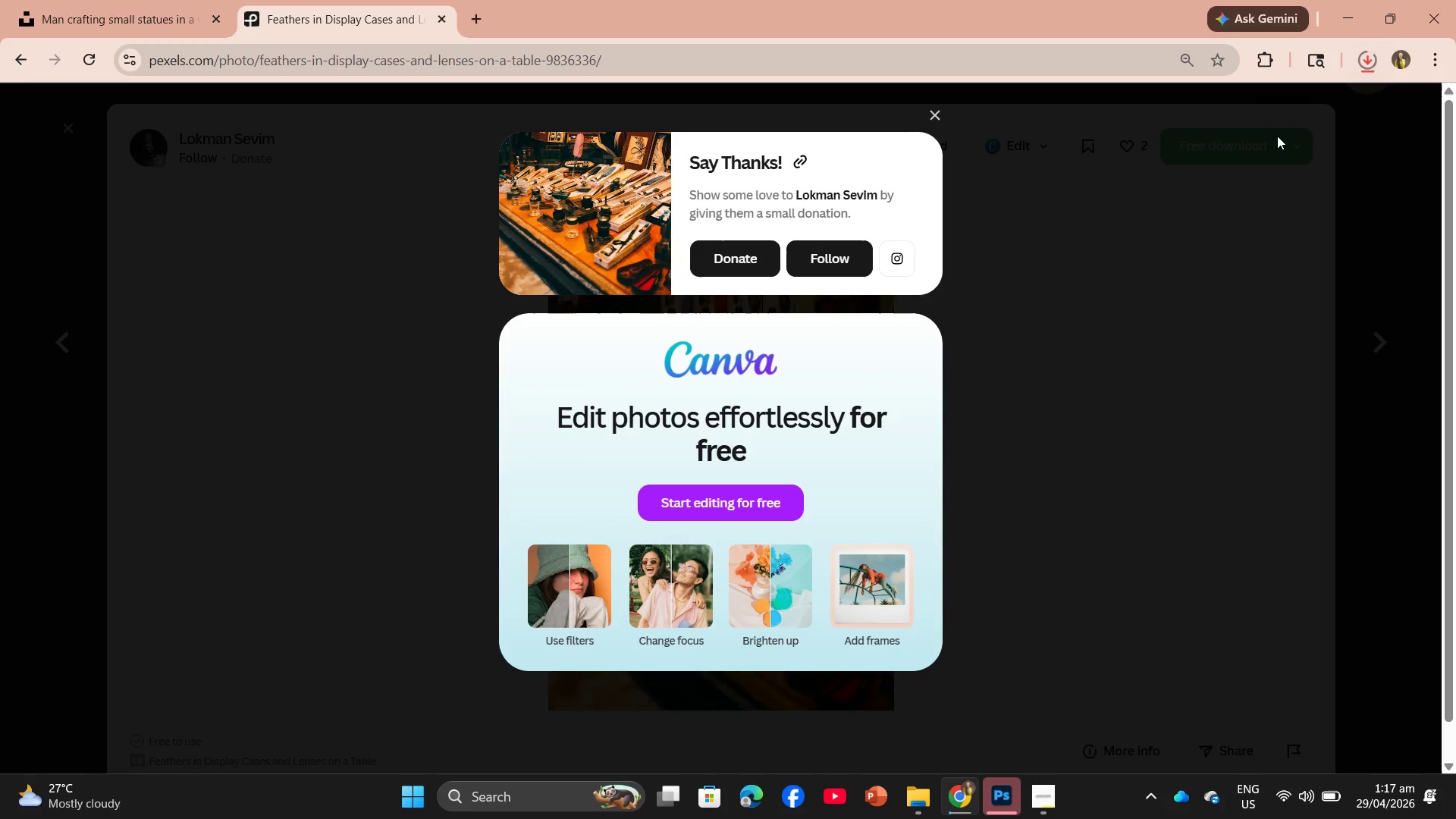 
wait(9.33)
 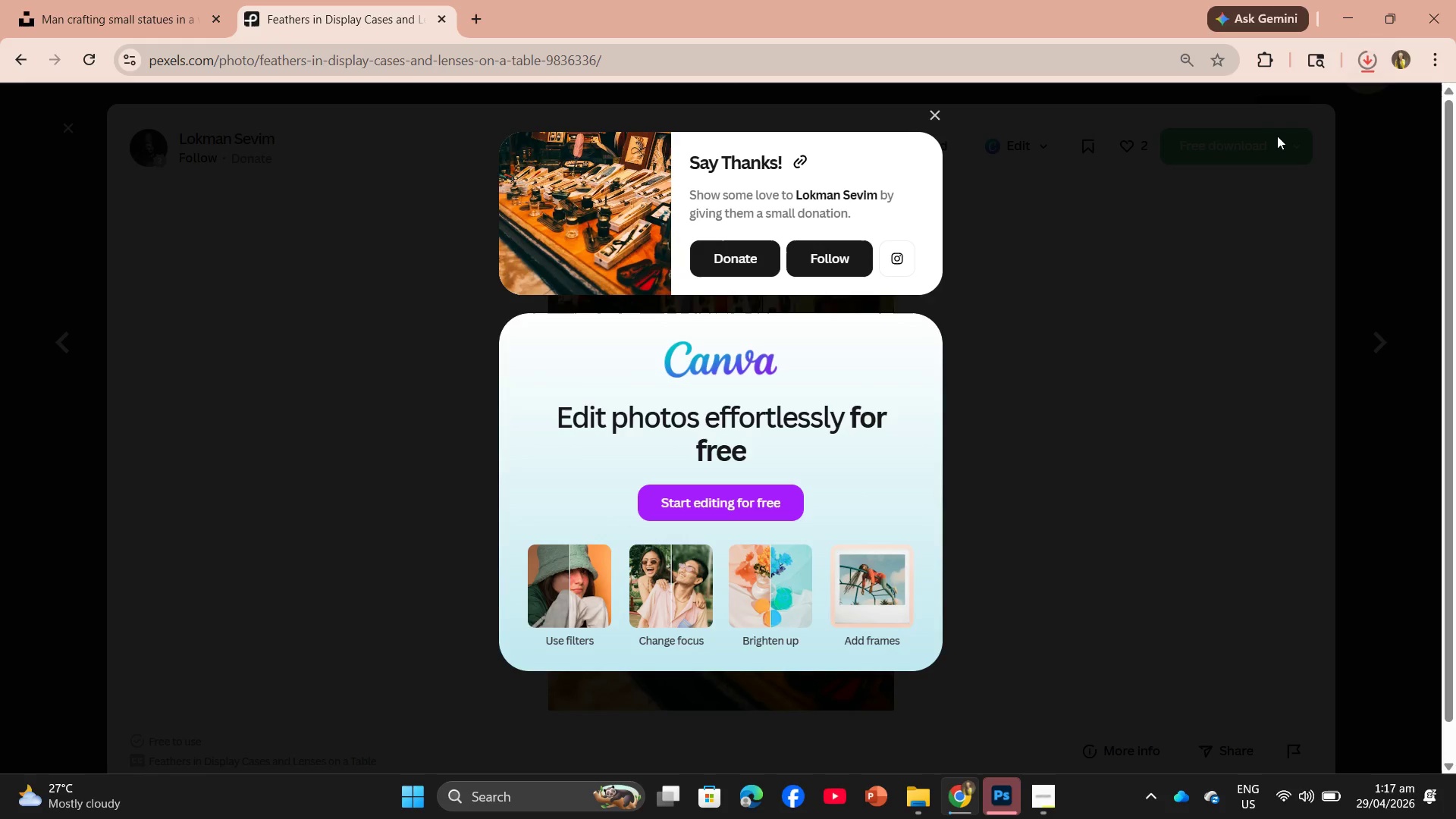 
left_click_drag(start_coordinate=[1211, 113], to_coordinate=[676, 420])
 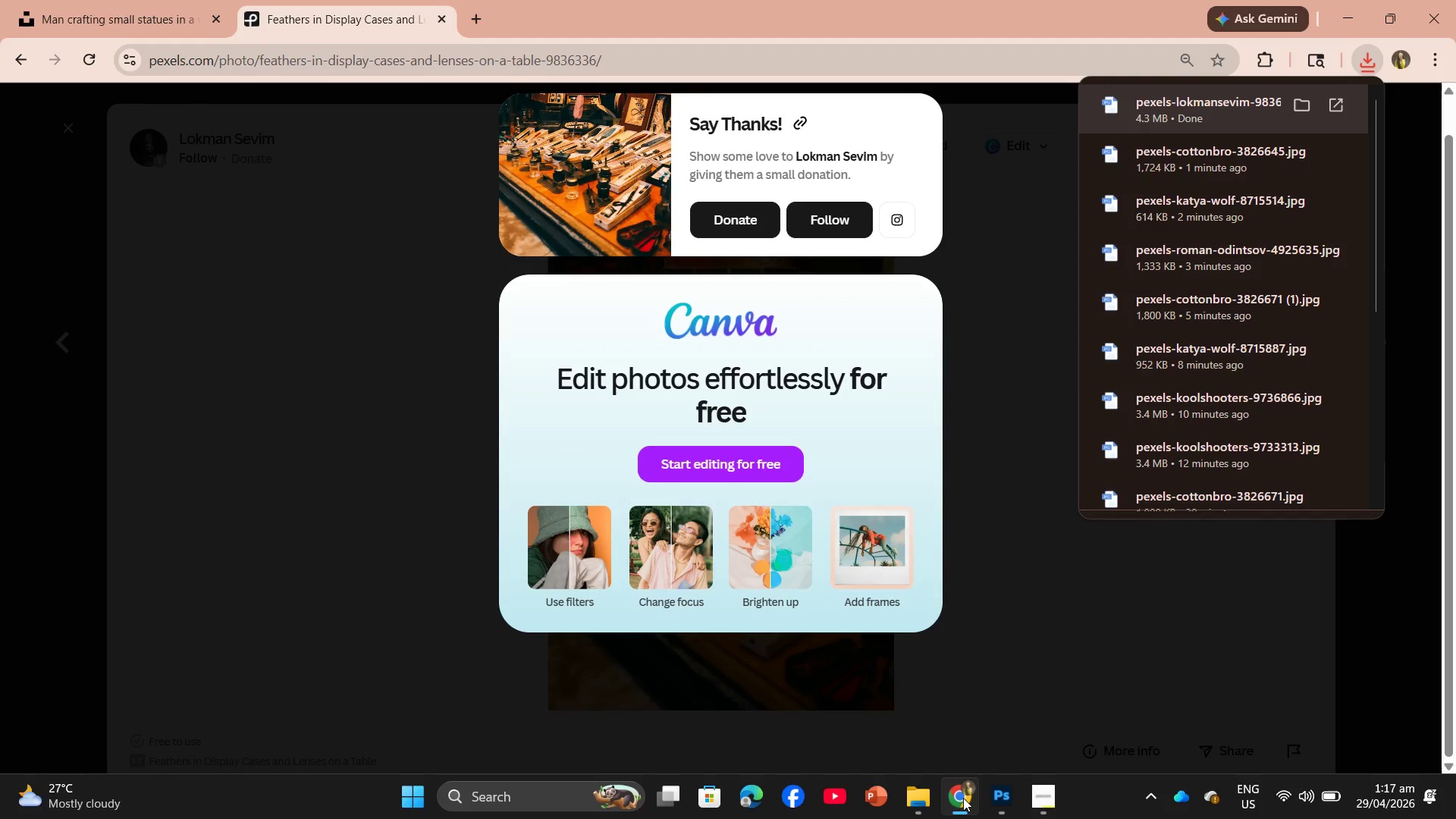 
wait(7.06)
 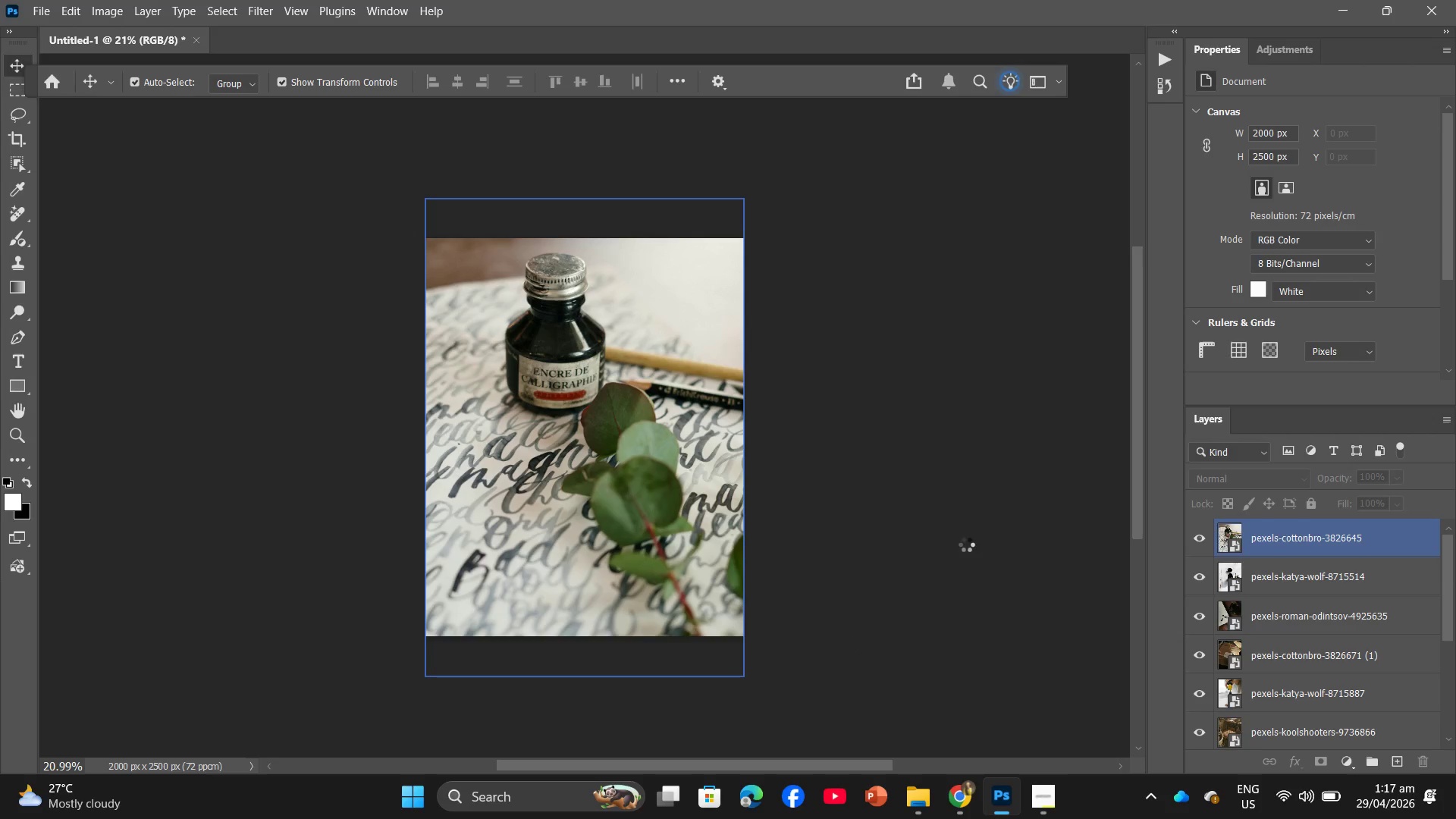 
scroll: coordinate [935, 632], scroll_direction: down, amount: 8.0
 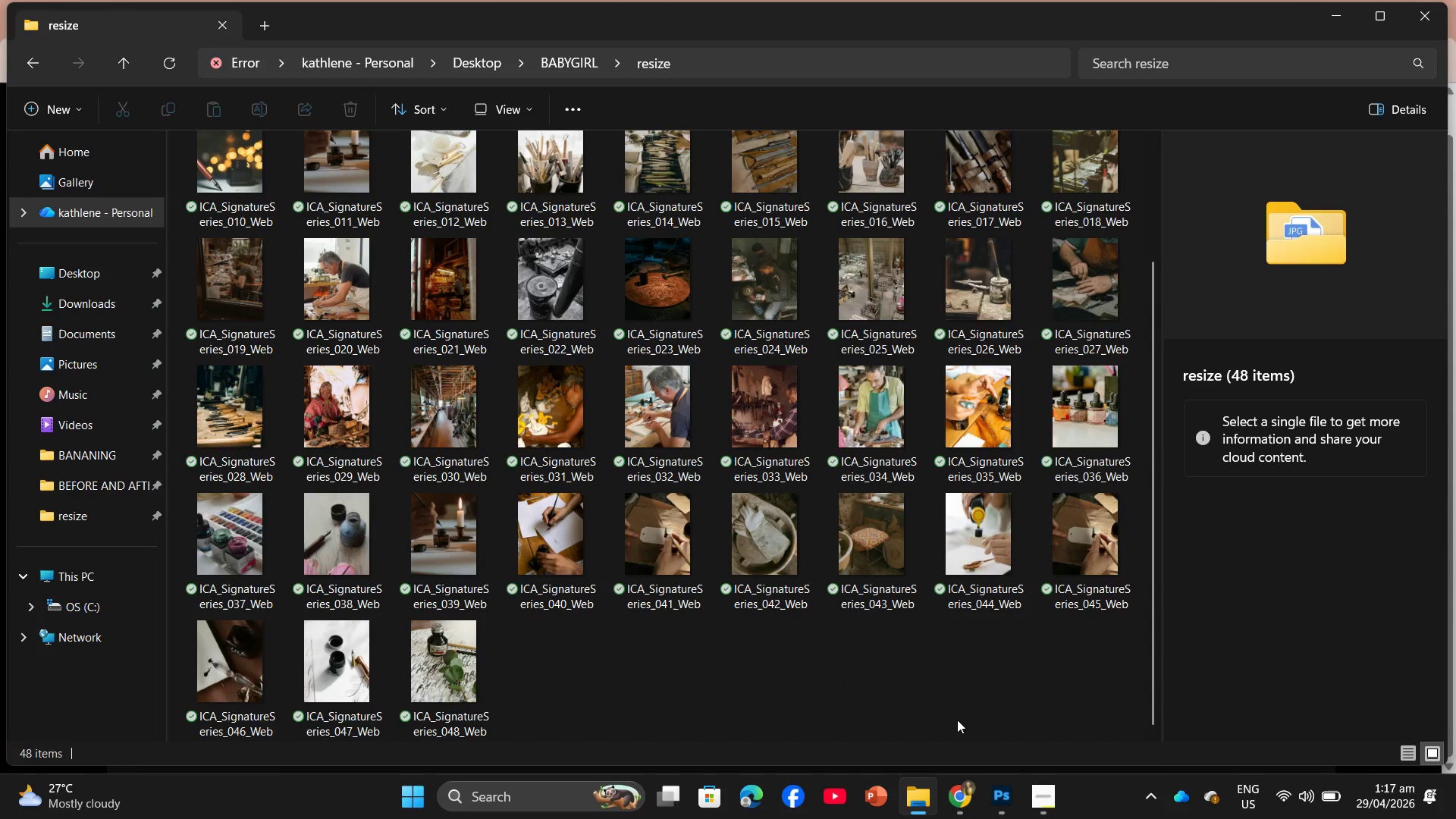 
mouse_move([977, 796])
 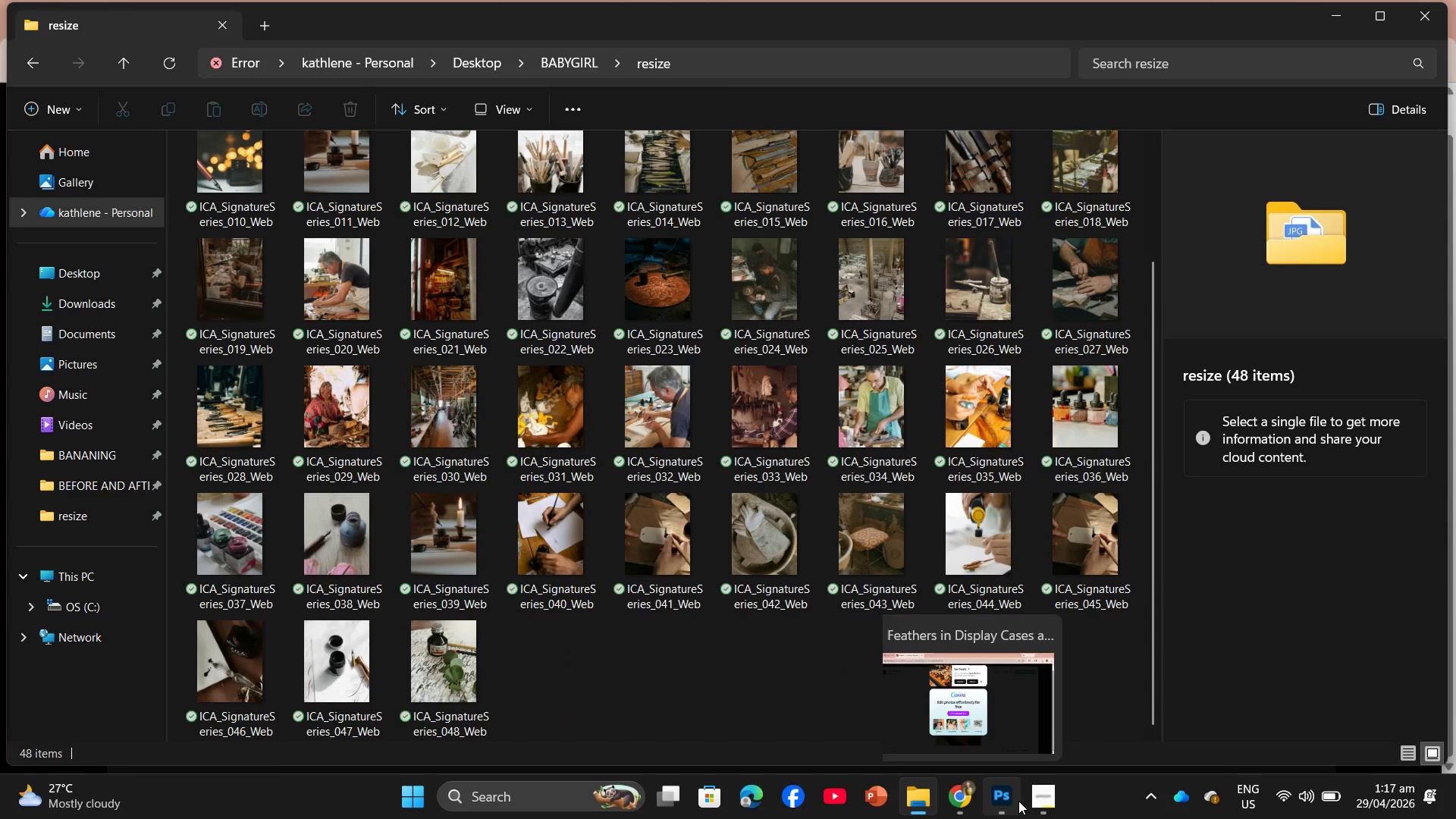 
left_click([1019, 801])
 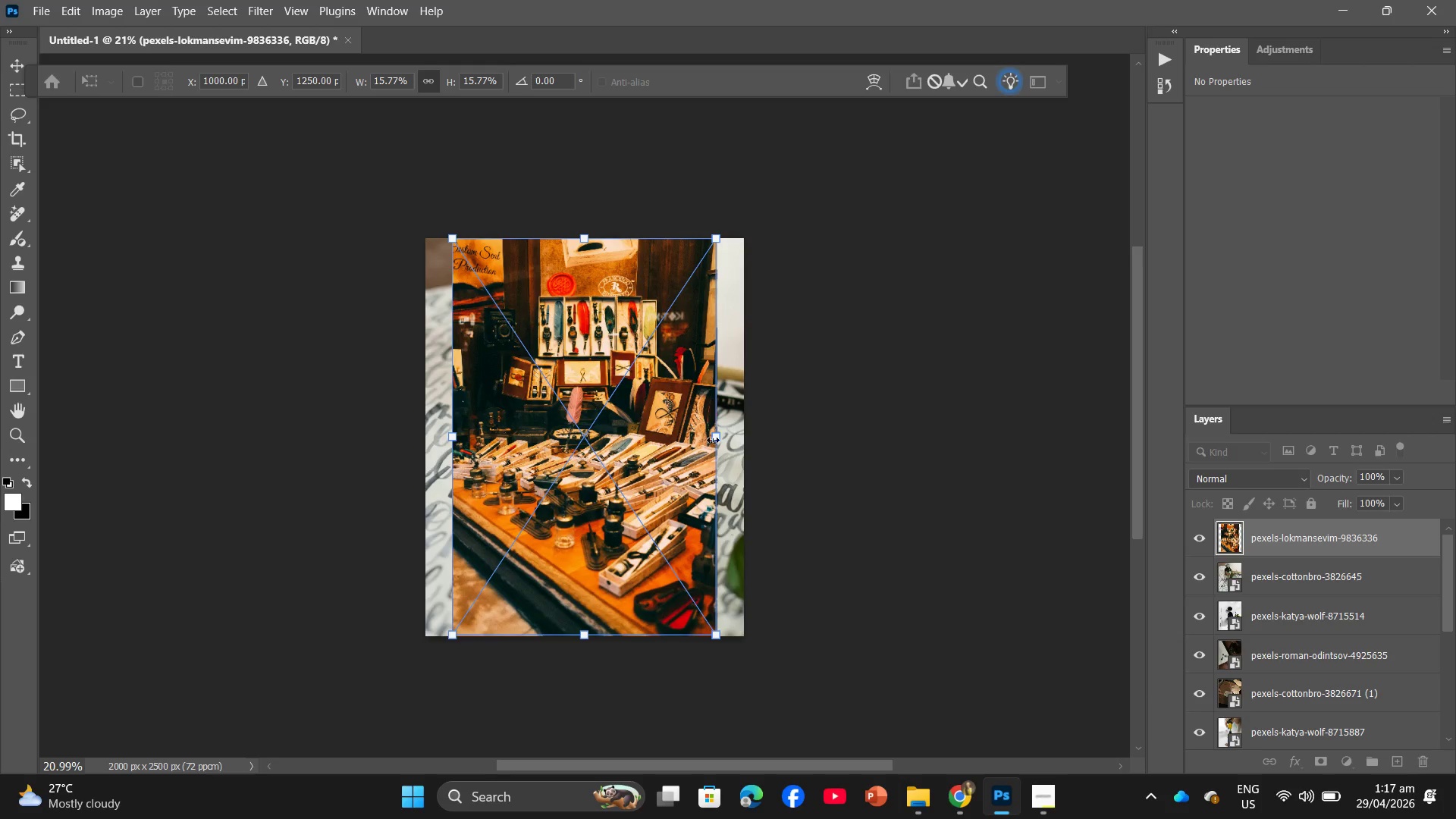 
left_click_drag(start_coordinate=[710, 438], to_coordinate=[736, 438])
 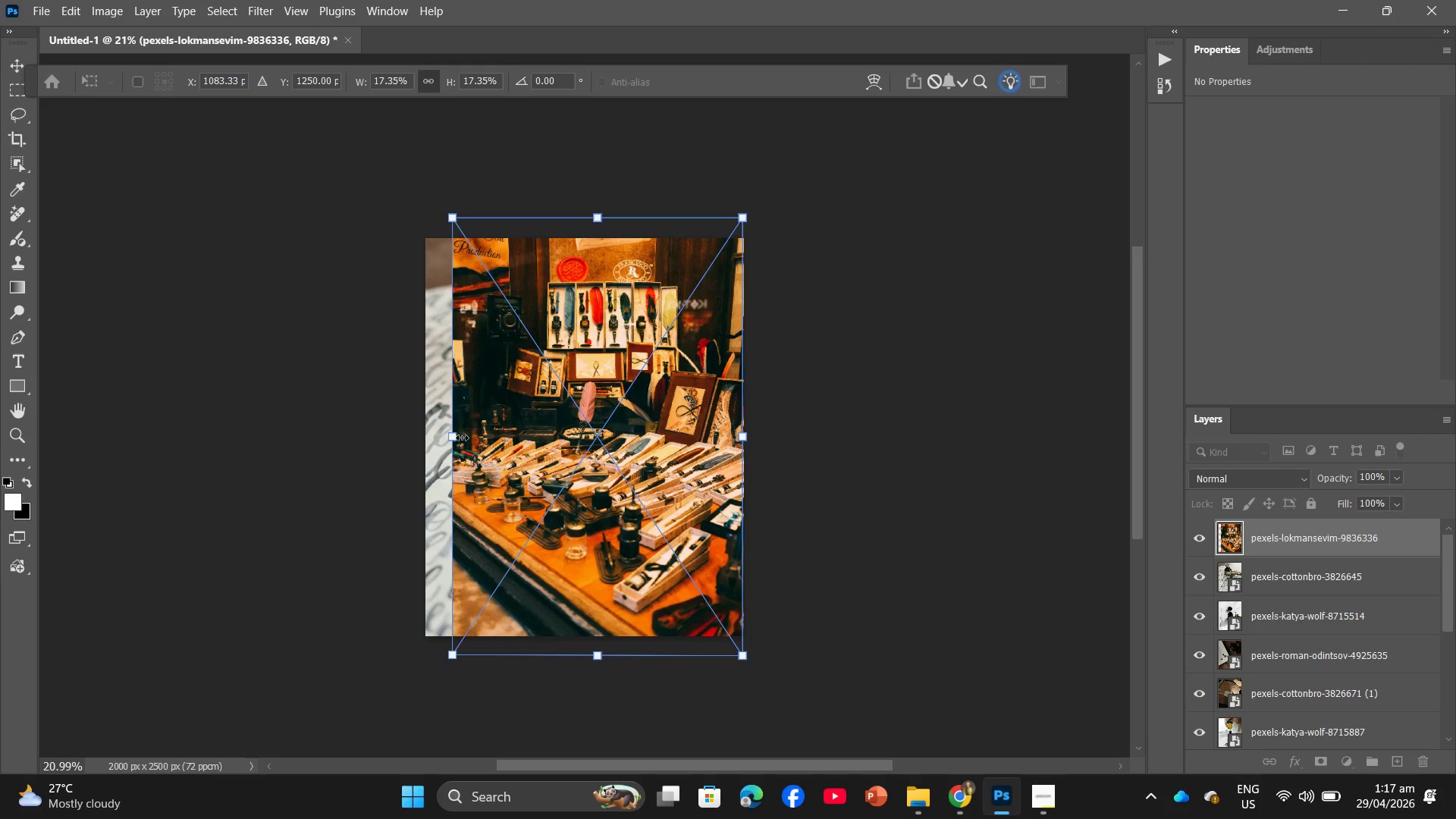 
left_click_drag(start_coordinate=[460, 437], to_coordinate=[430, 447])
 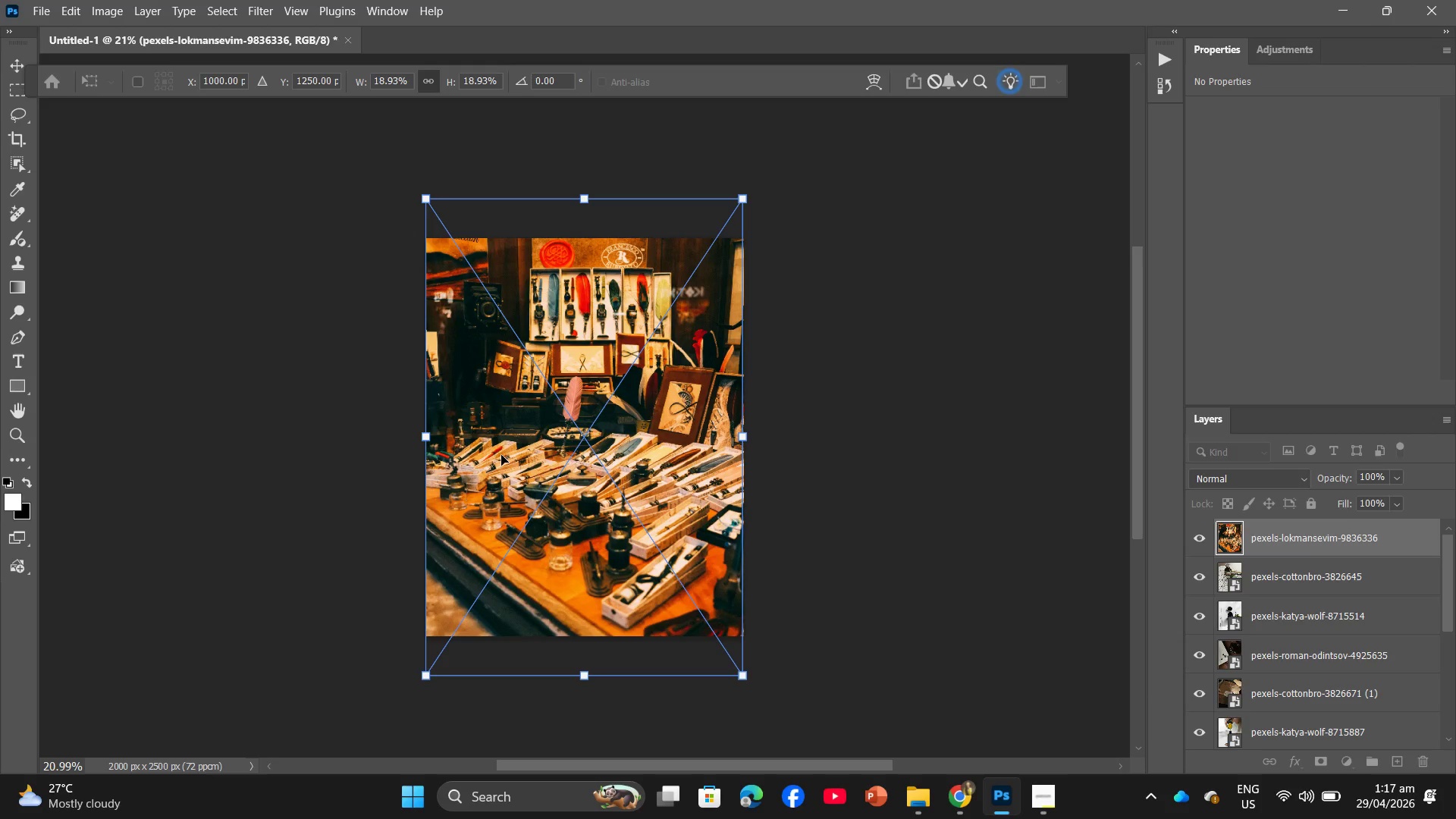 
key(Enter)
 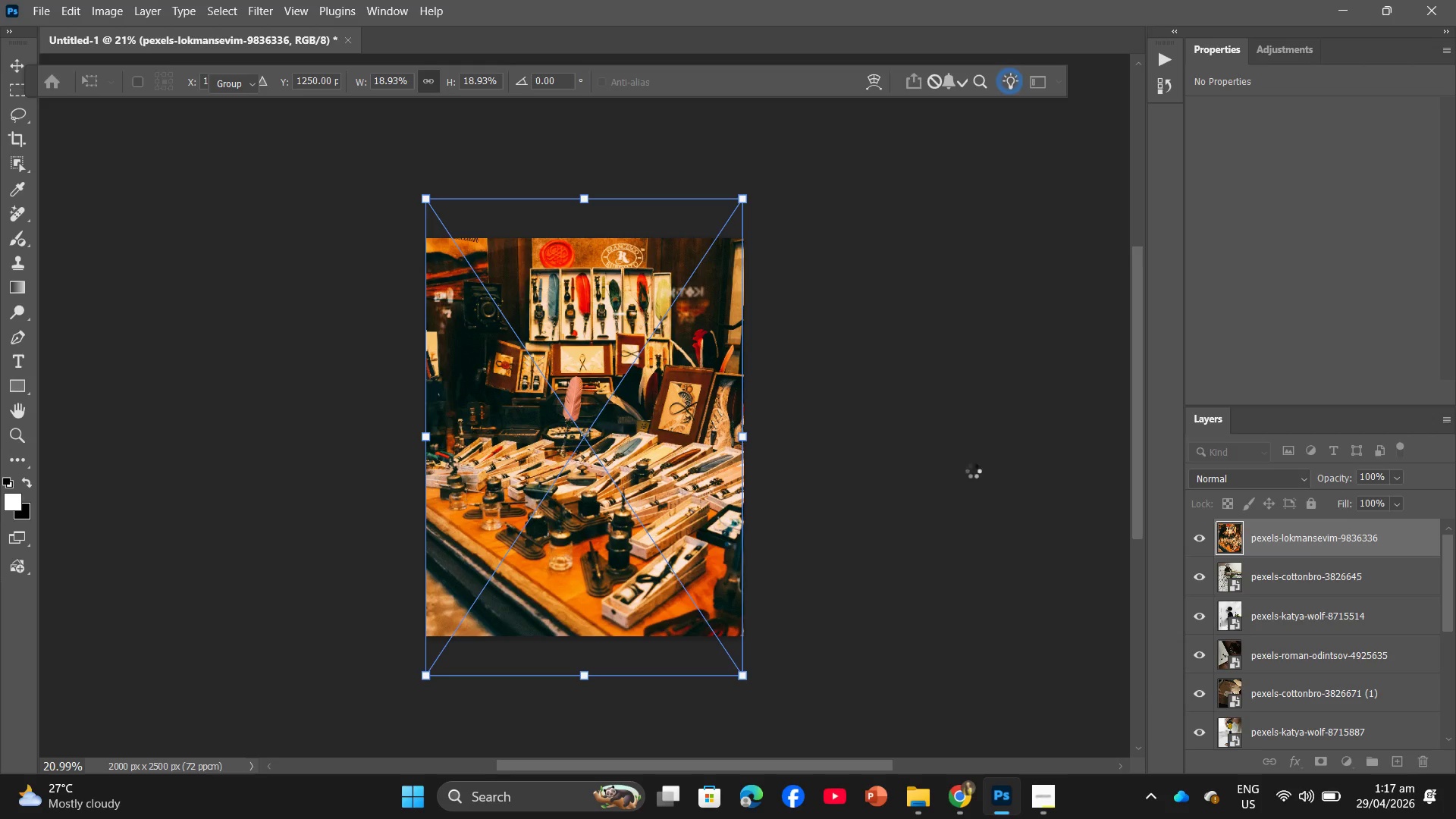 
left_click([877, 474])
 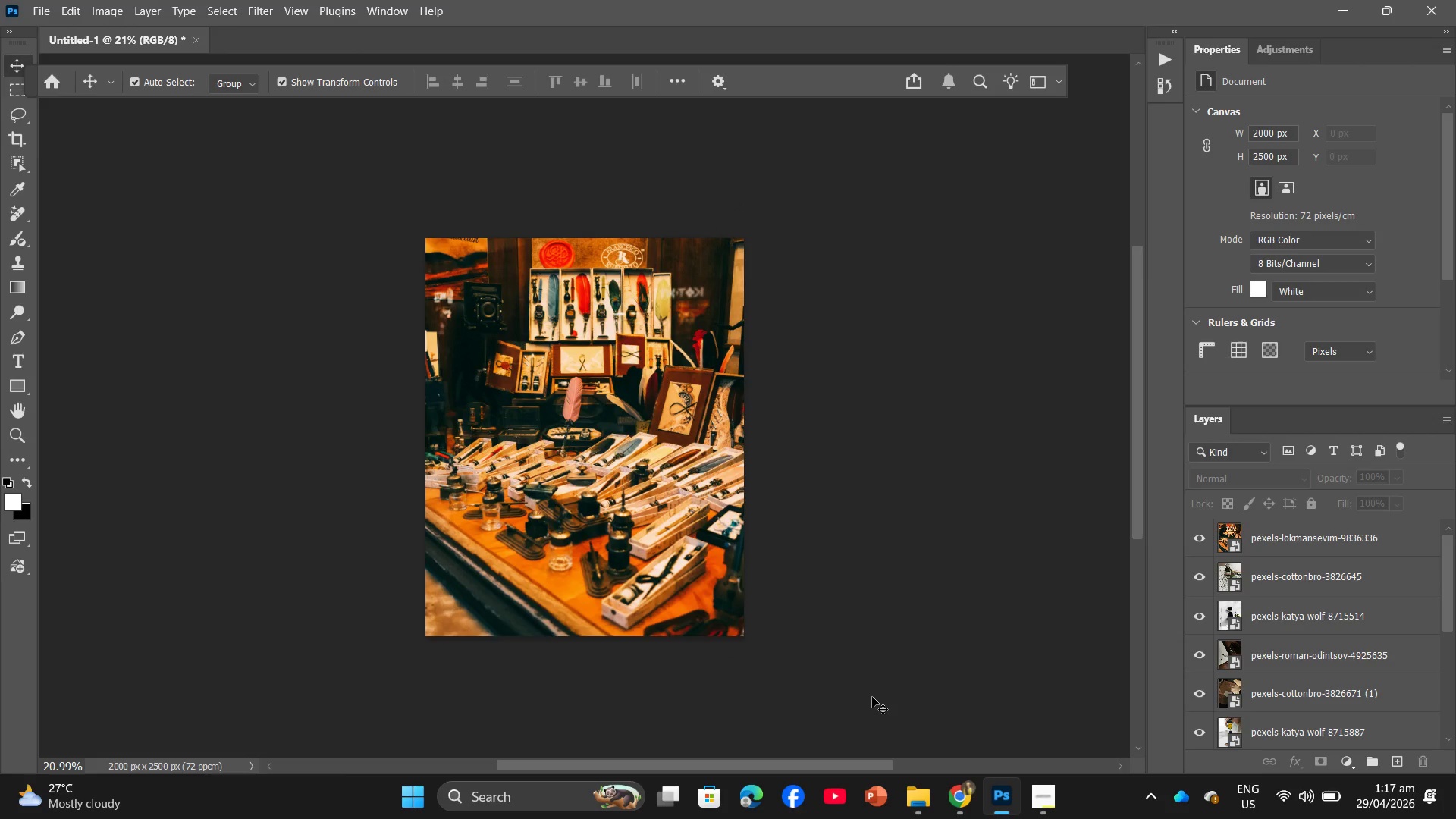 
key(Alt+Control+Shift+W)
 